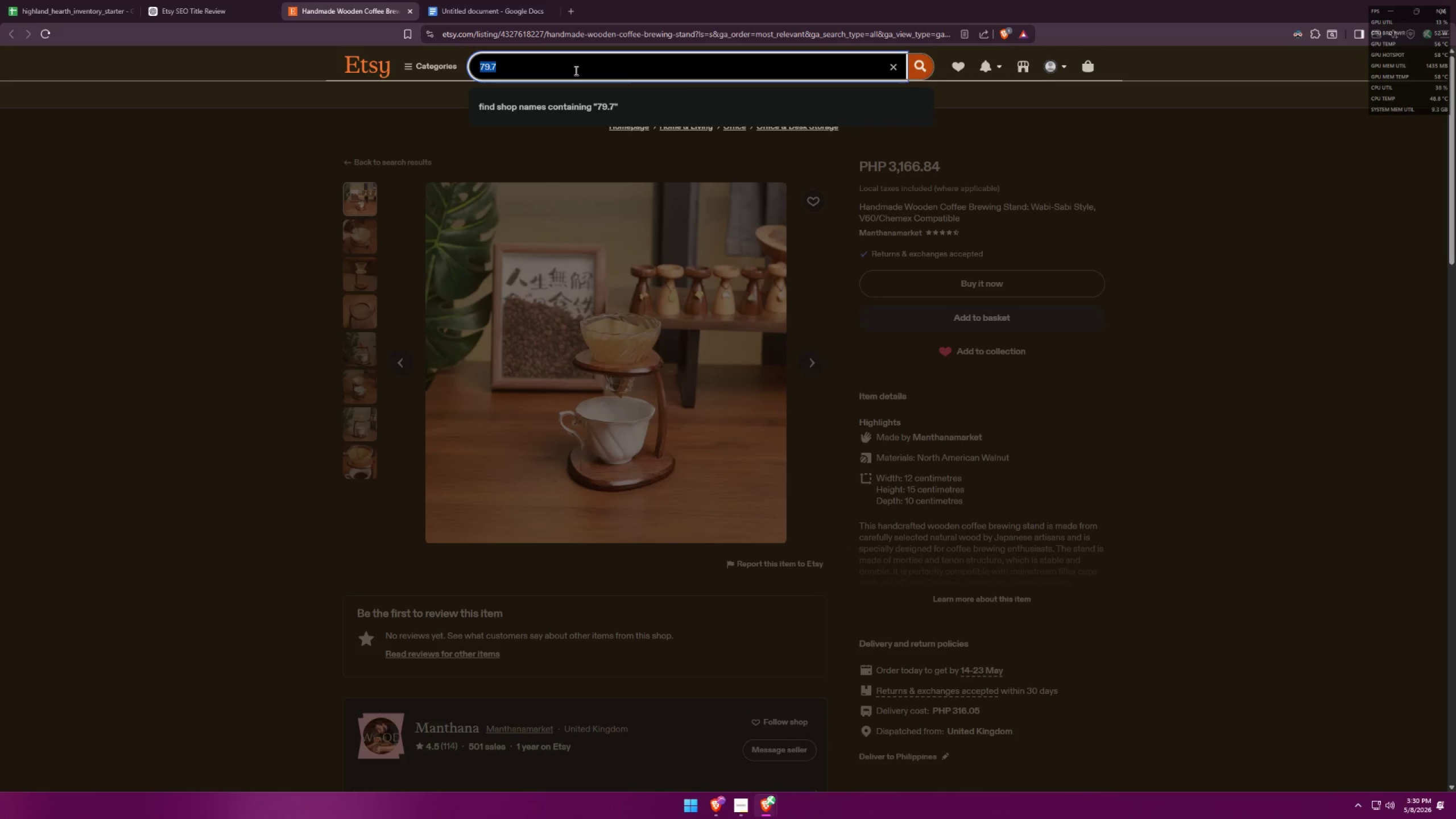 
key(Control+V)
 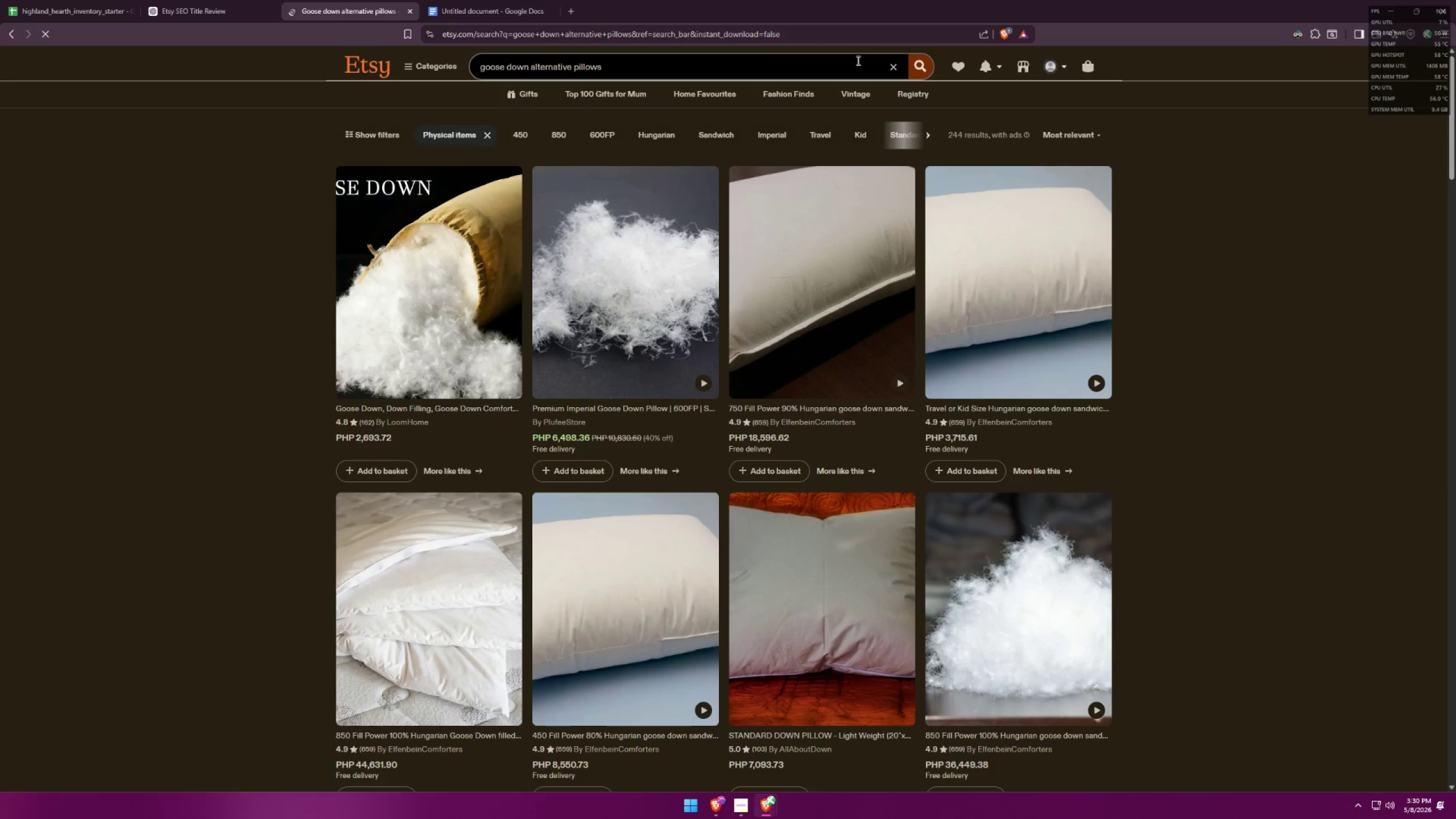 
wait(11.44)
 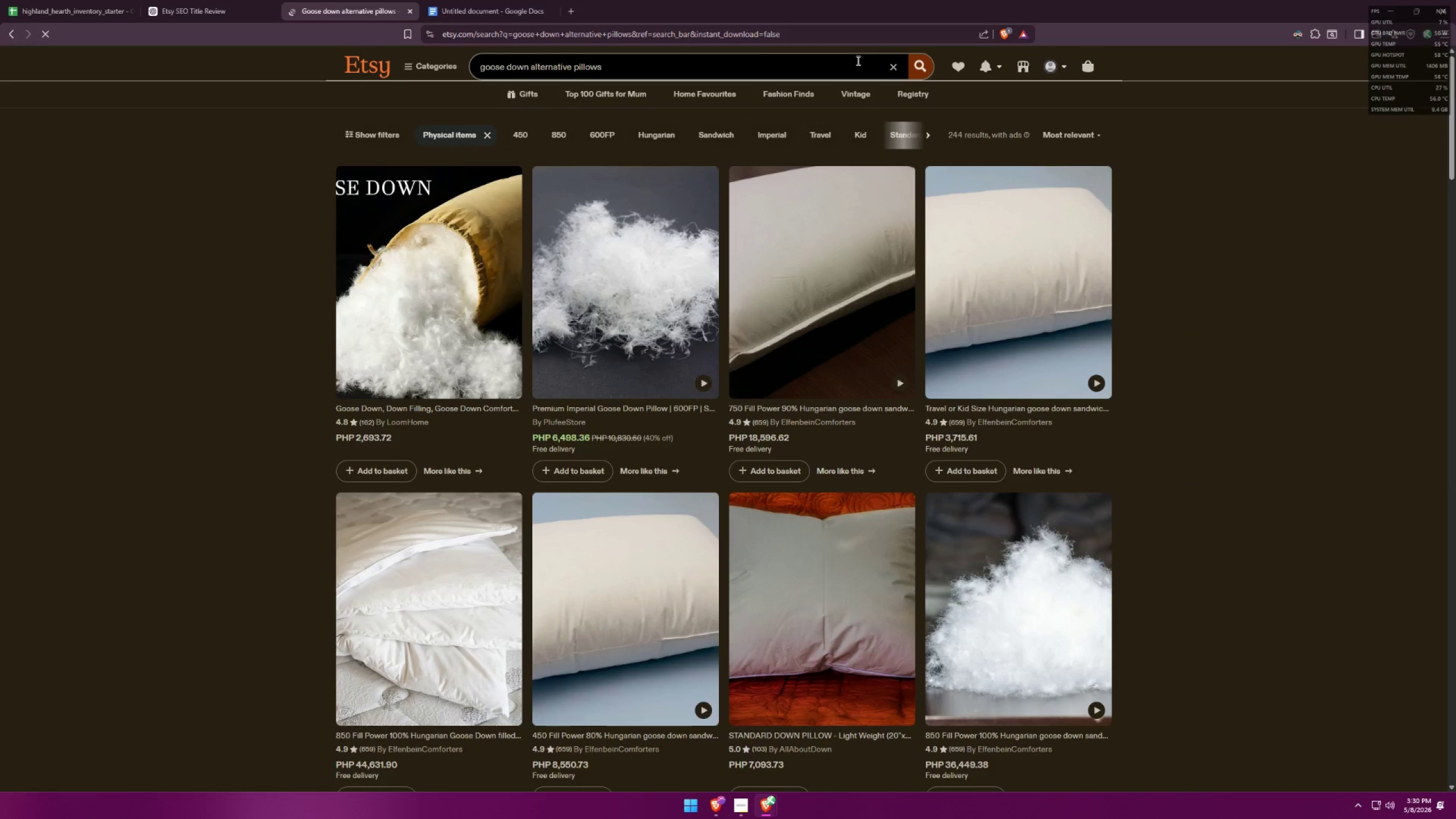 
key(Alt+AltLeft)
 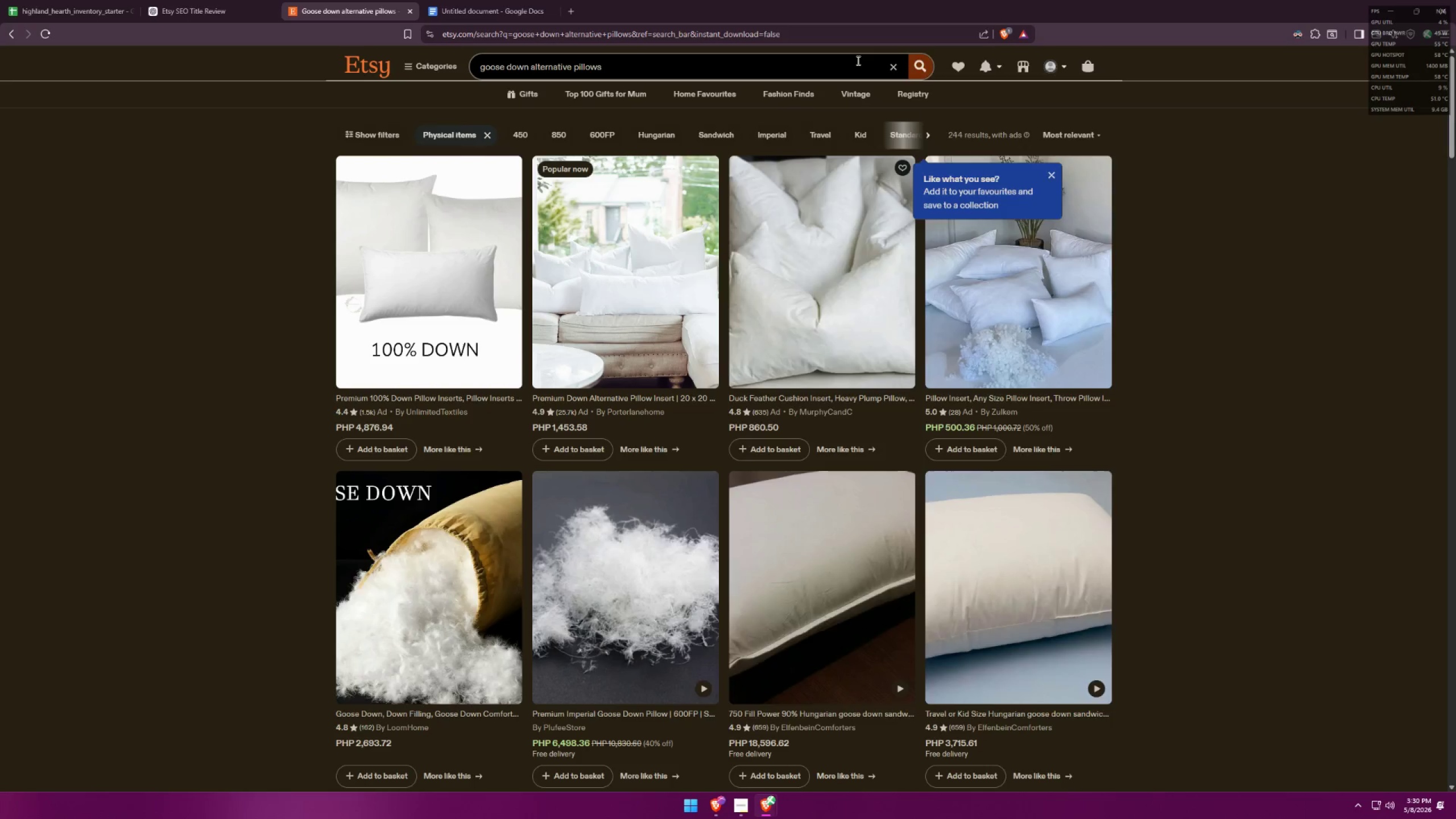 
key(Alt+Tab)
 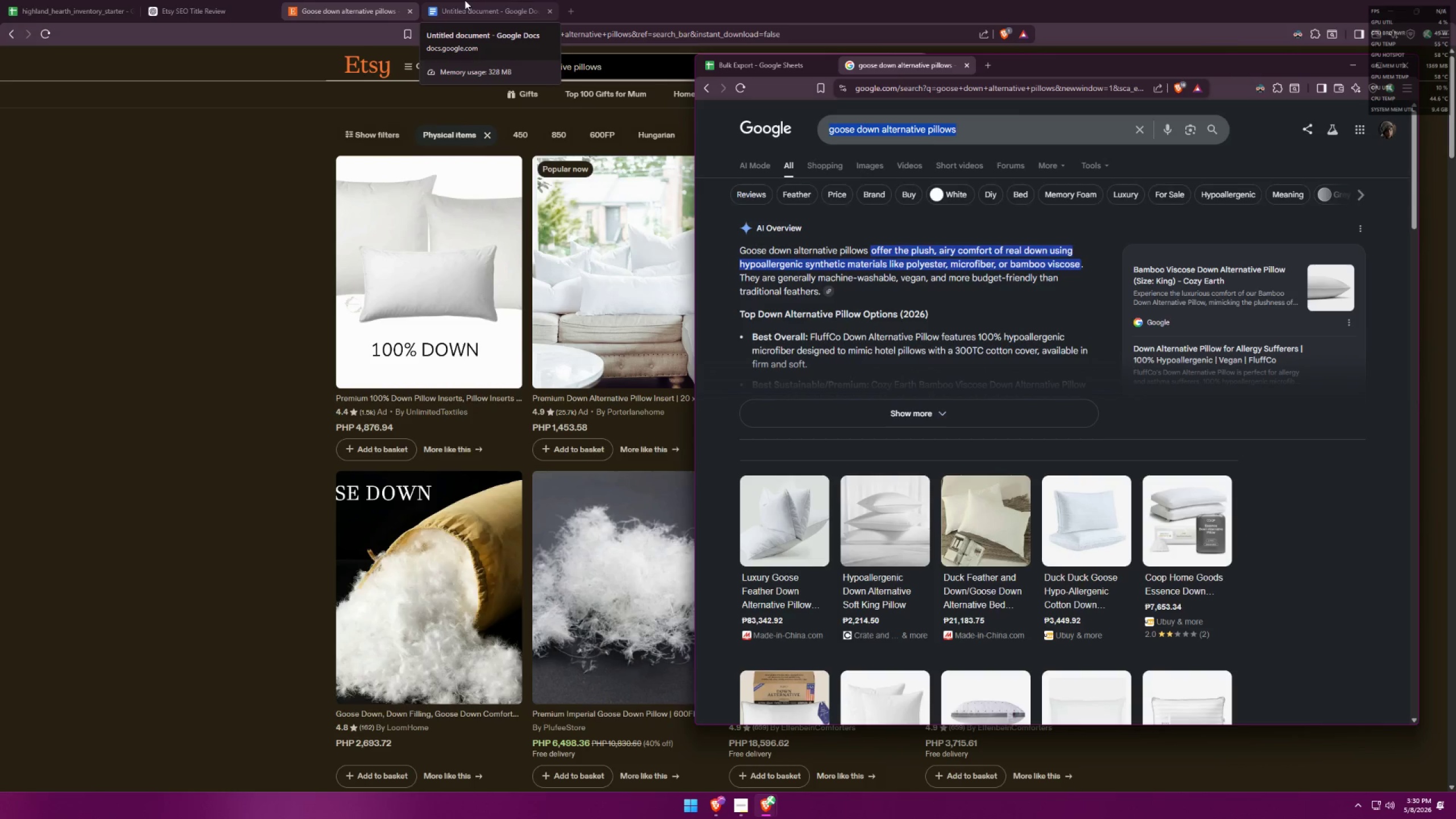 
wait(21.42)
 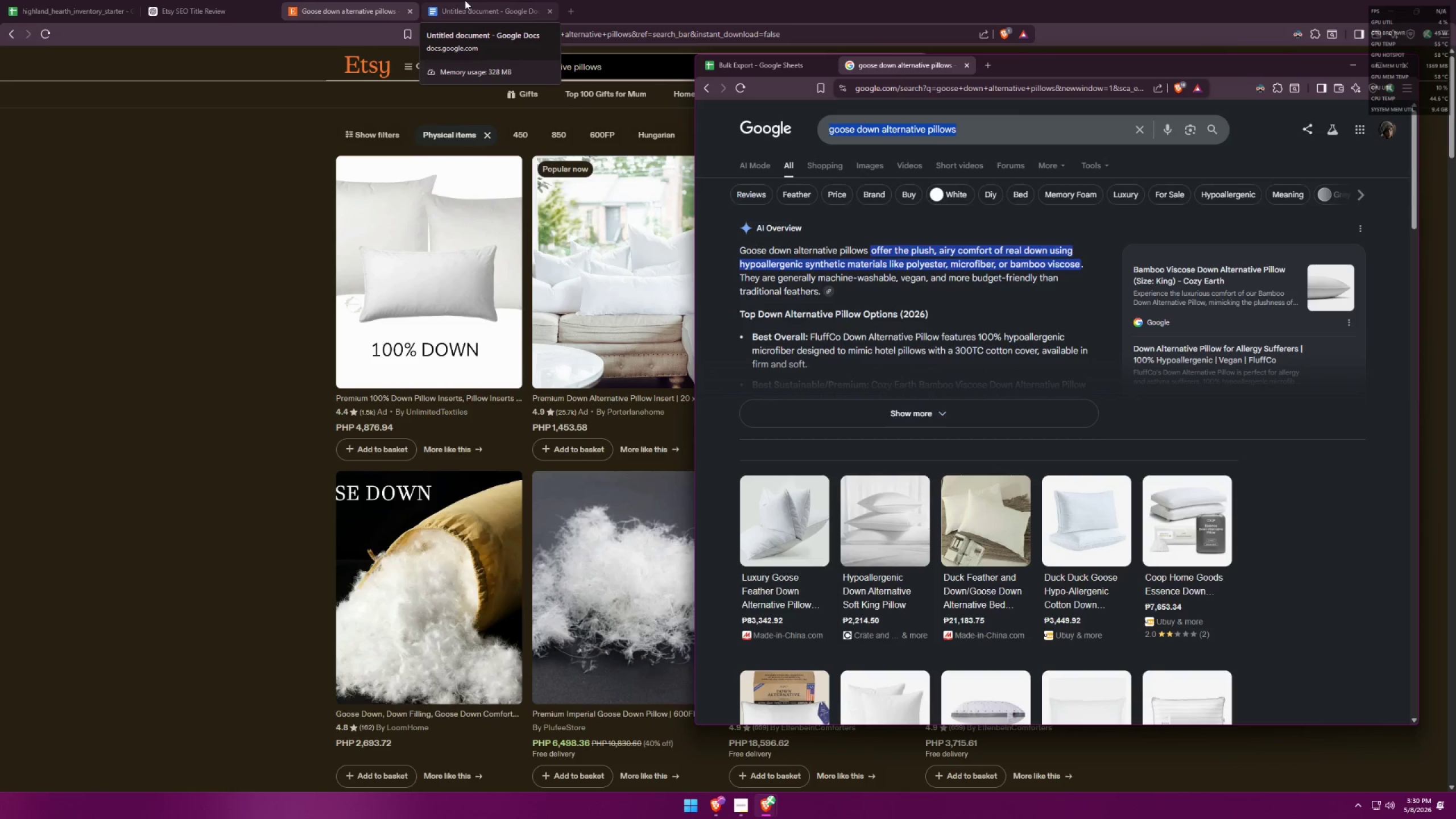 
left_click([464, 0])
 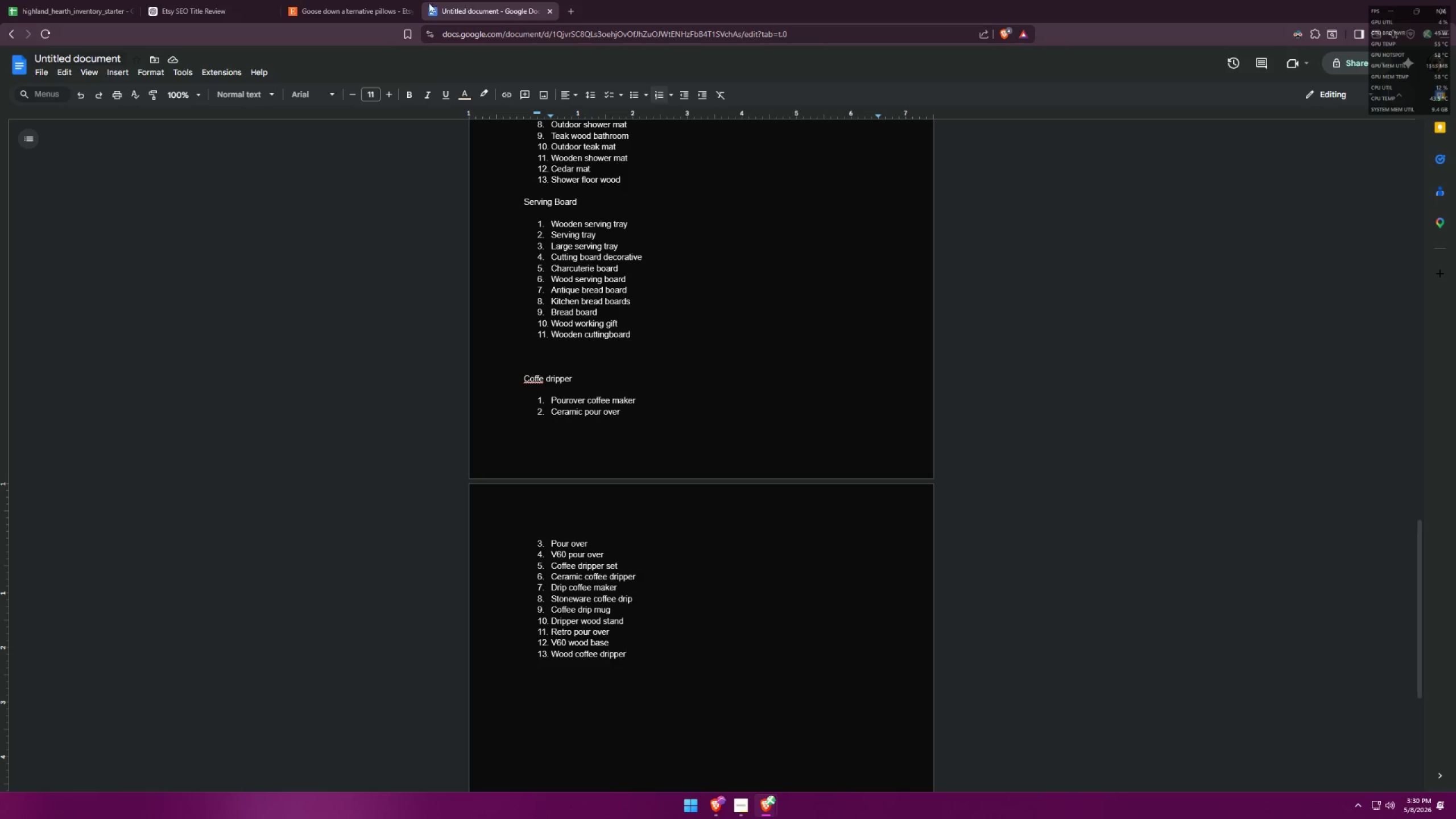 
left_click([333, 0])
 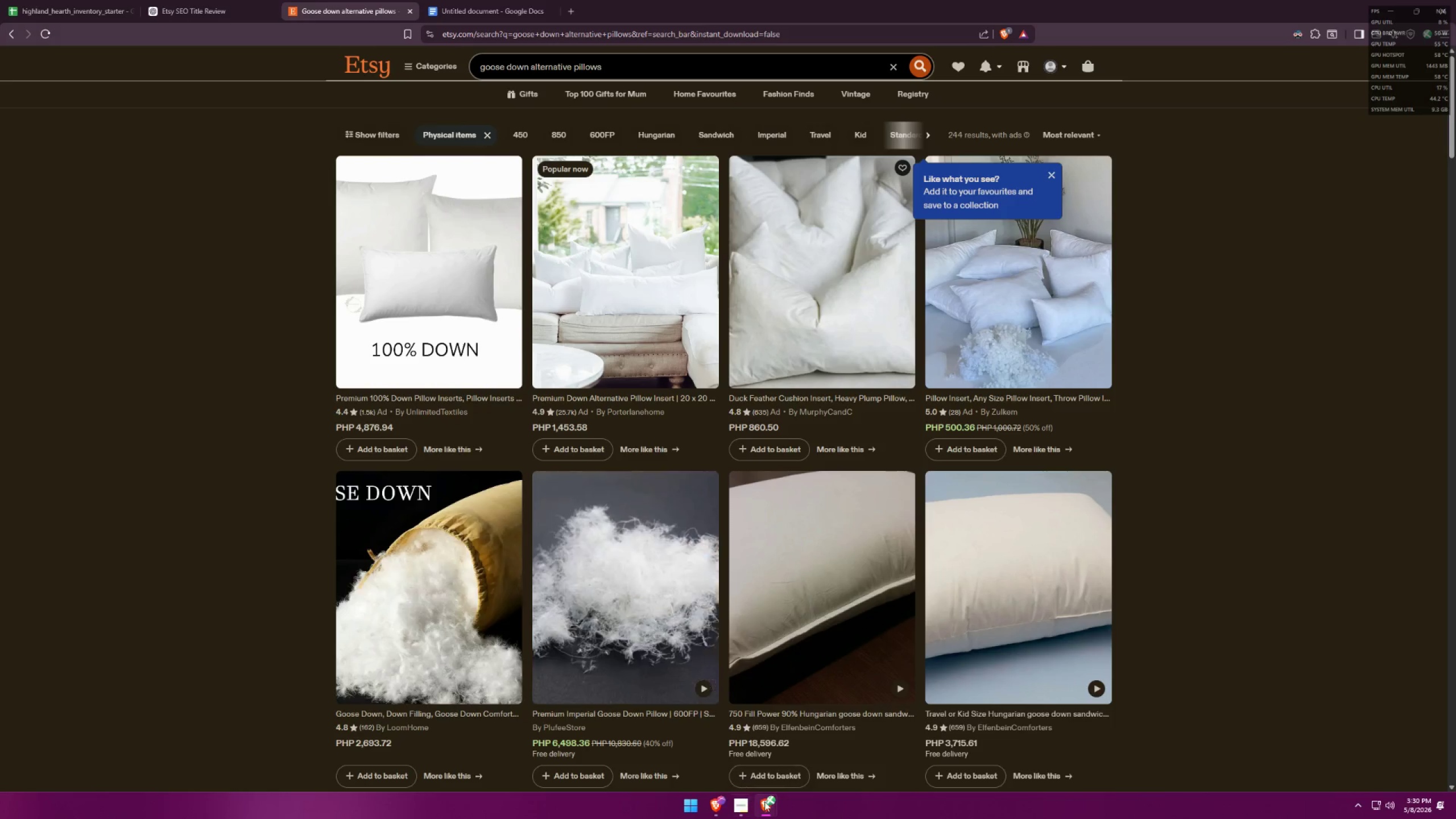 
left_click([736, 750])
 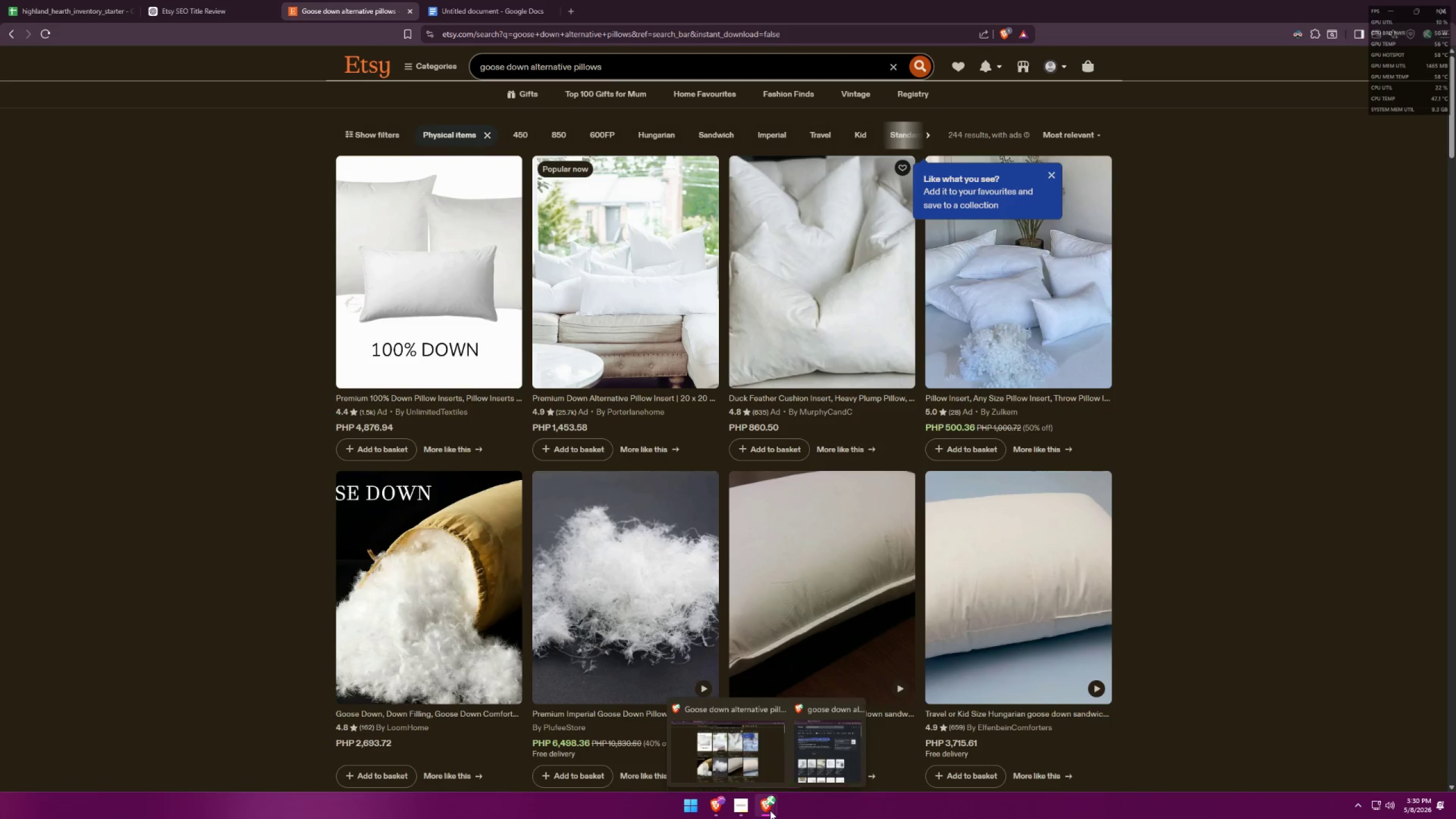 
left_click([832, 755])
 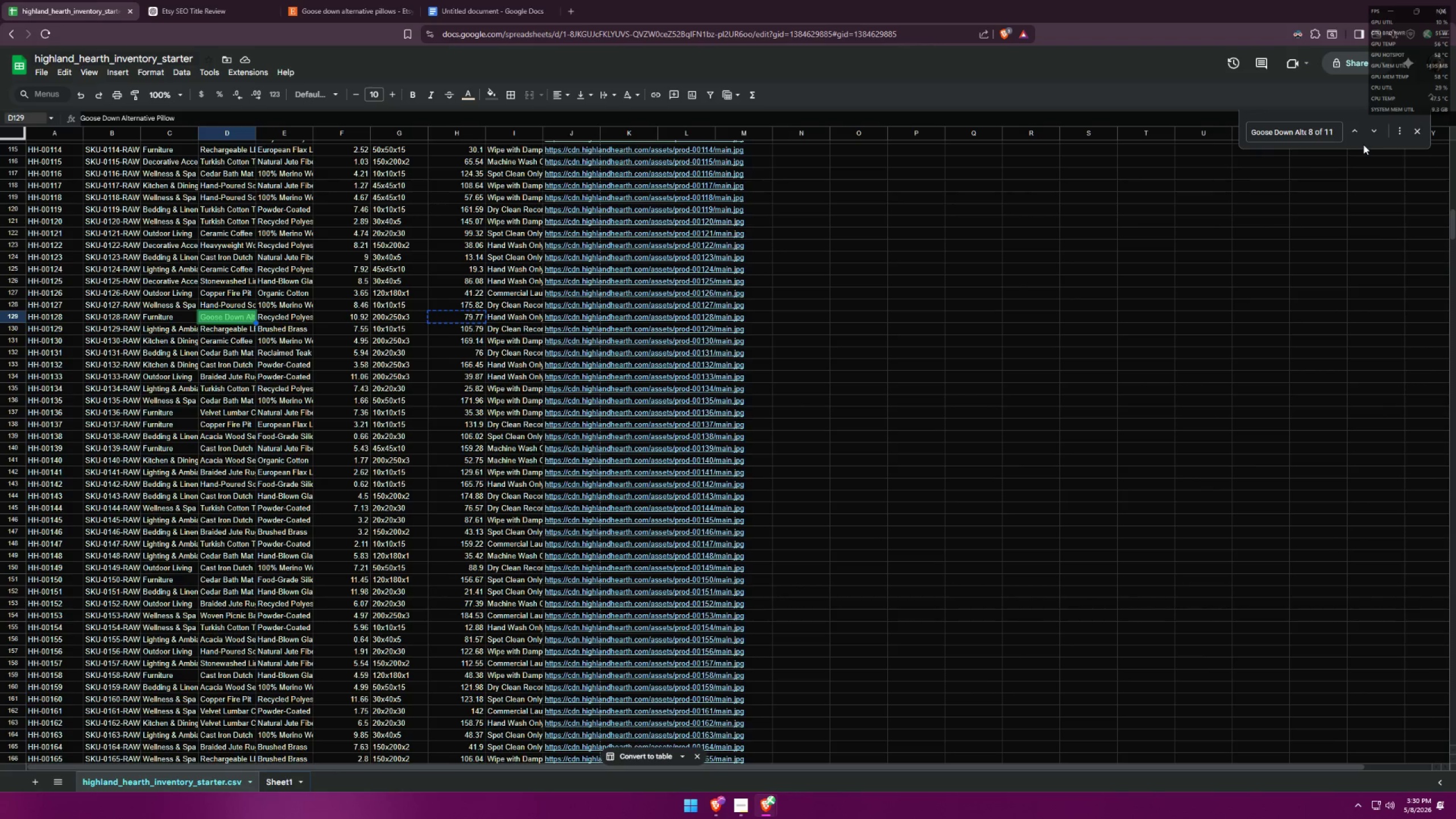 
left_click([1371, 134])
 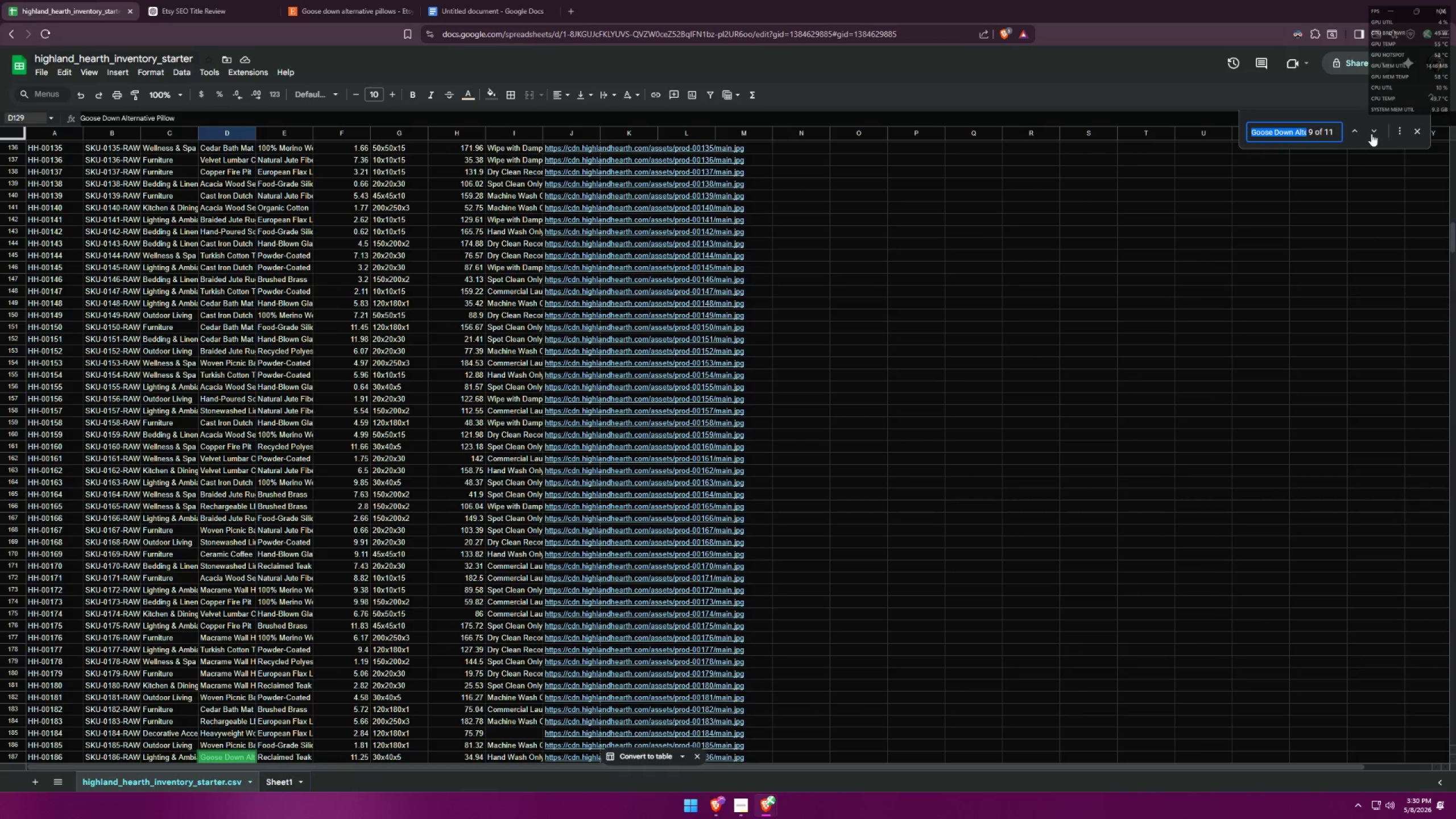 
left_click([1371, 134])
 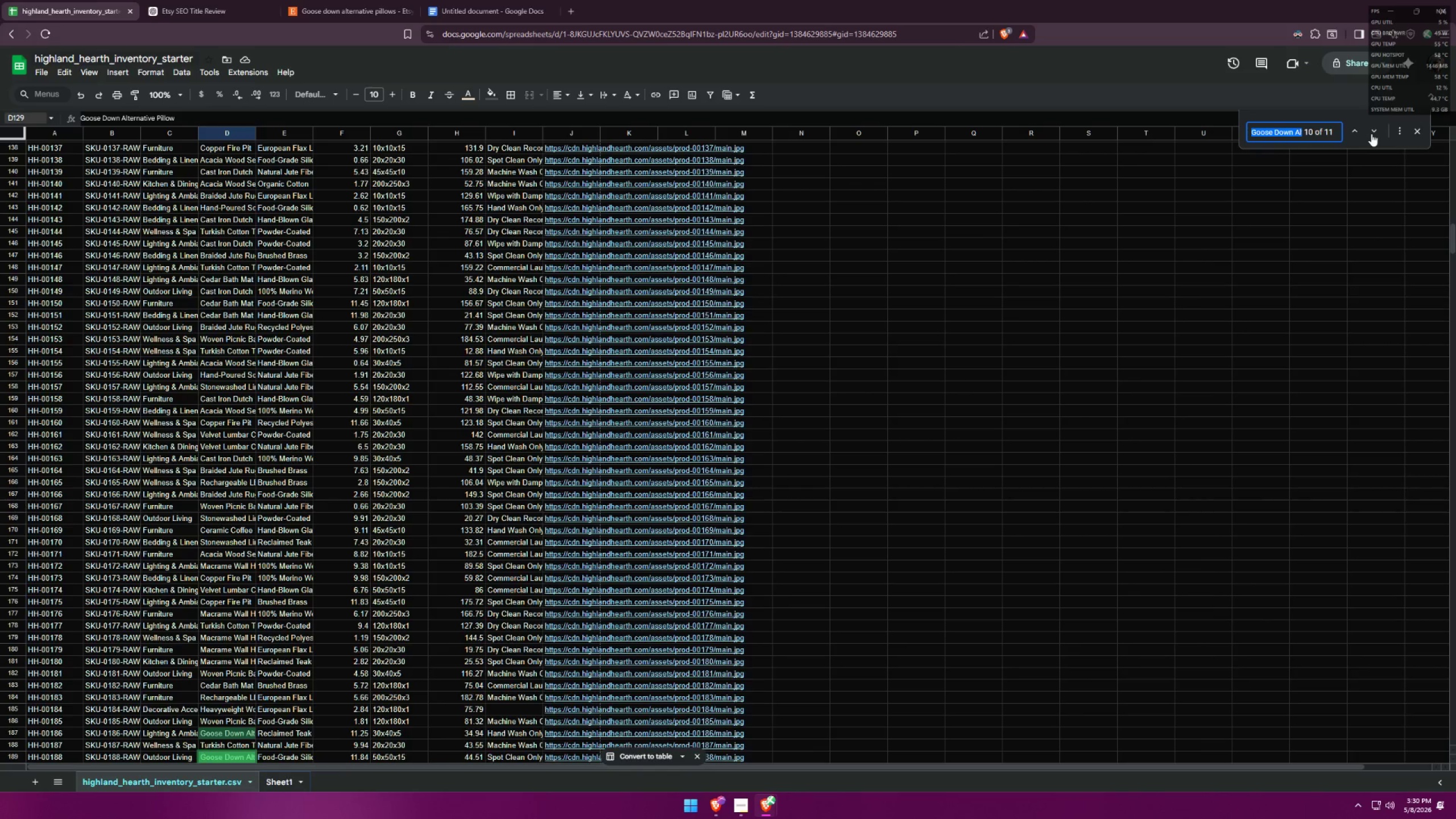 
left_click([1371, 134])
 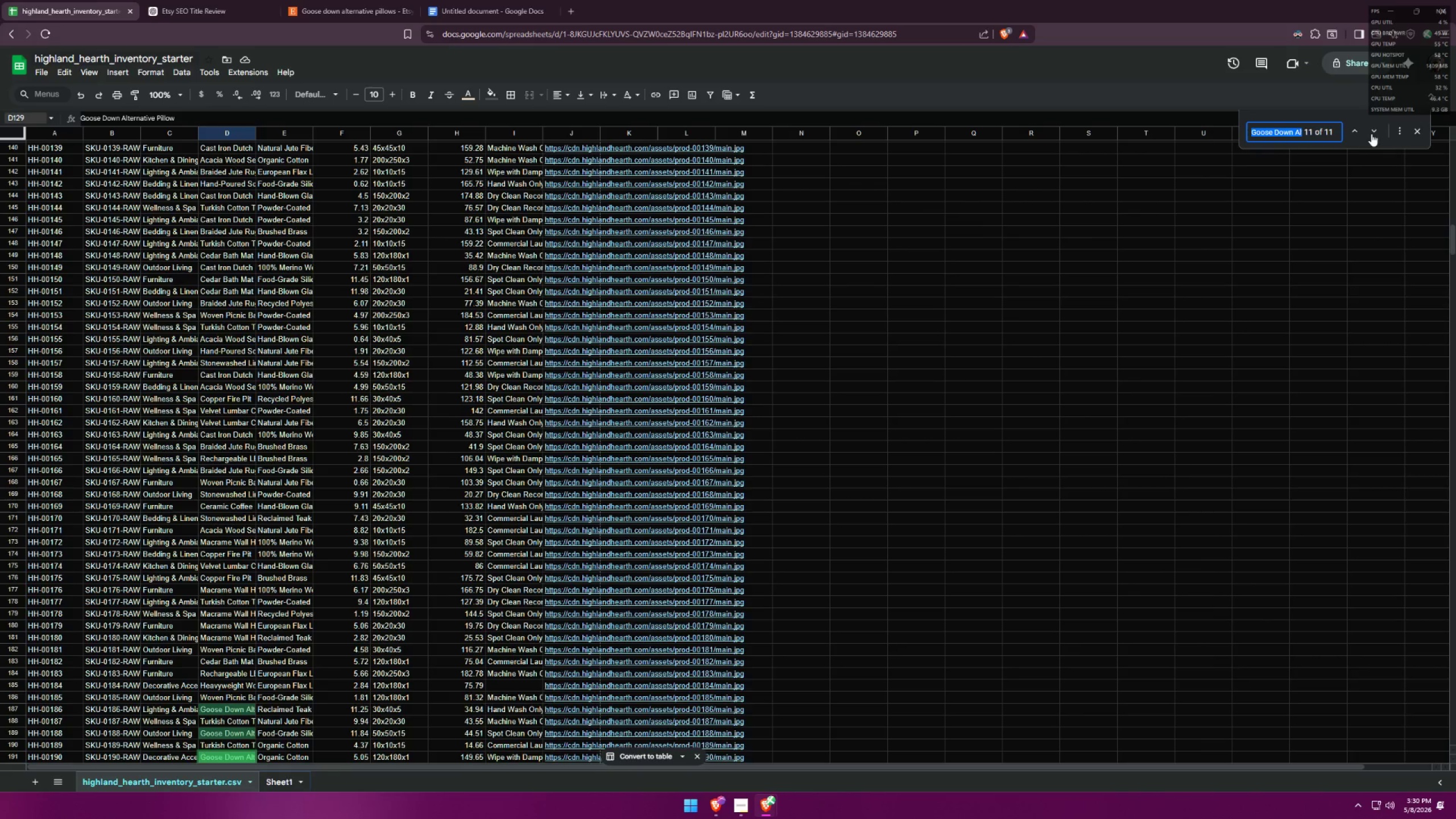 
scroll: coordinate [1064, 554], scroll_direction: down, amount: 1.0
 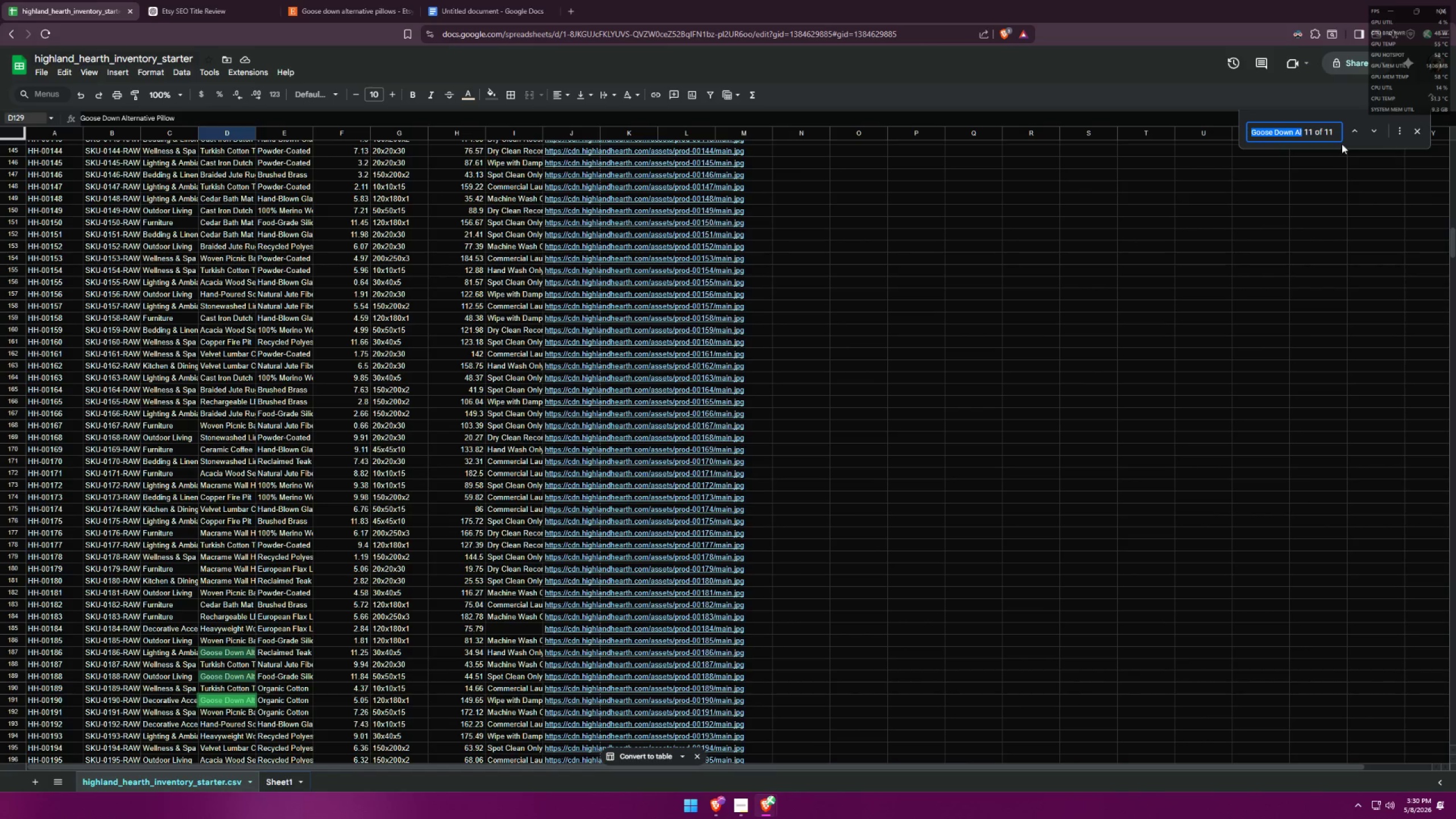 
left_click([1366, 131])
 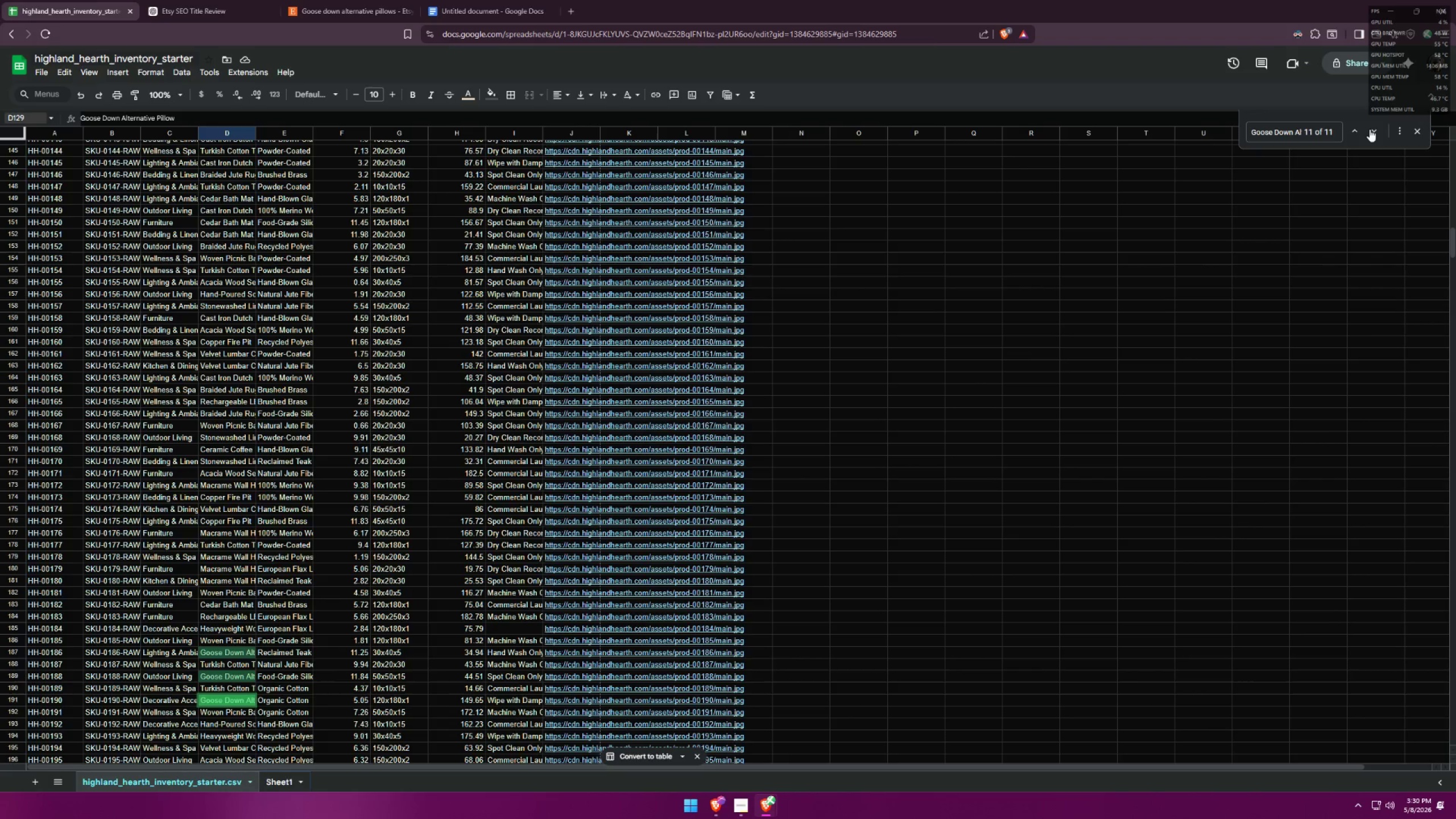 
left_click([1370, 129])
 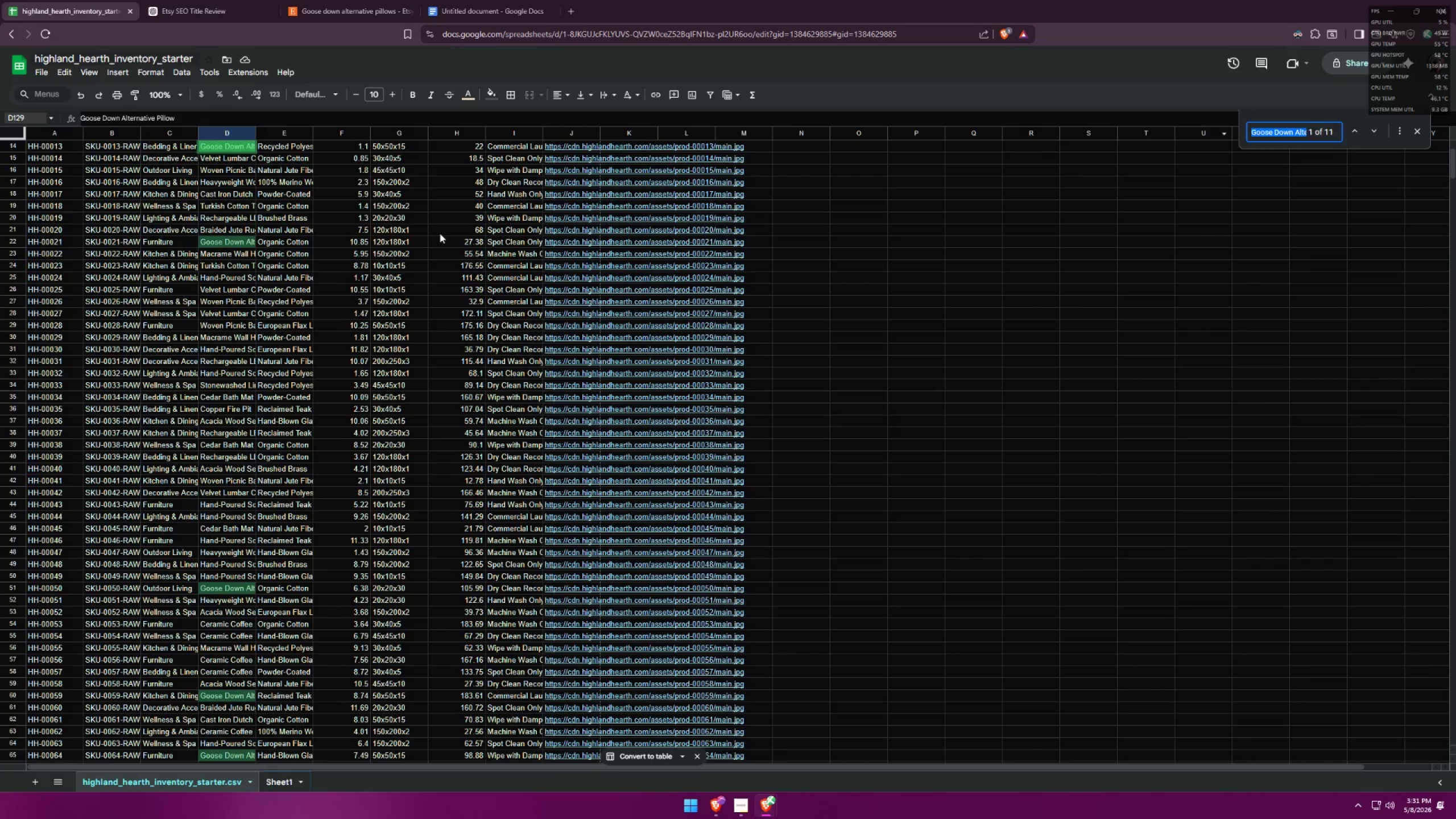 
scroll: coordinate [416, 235], scroll_direction: up, amount: 1.0
 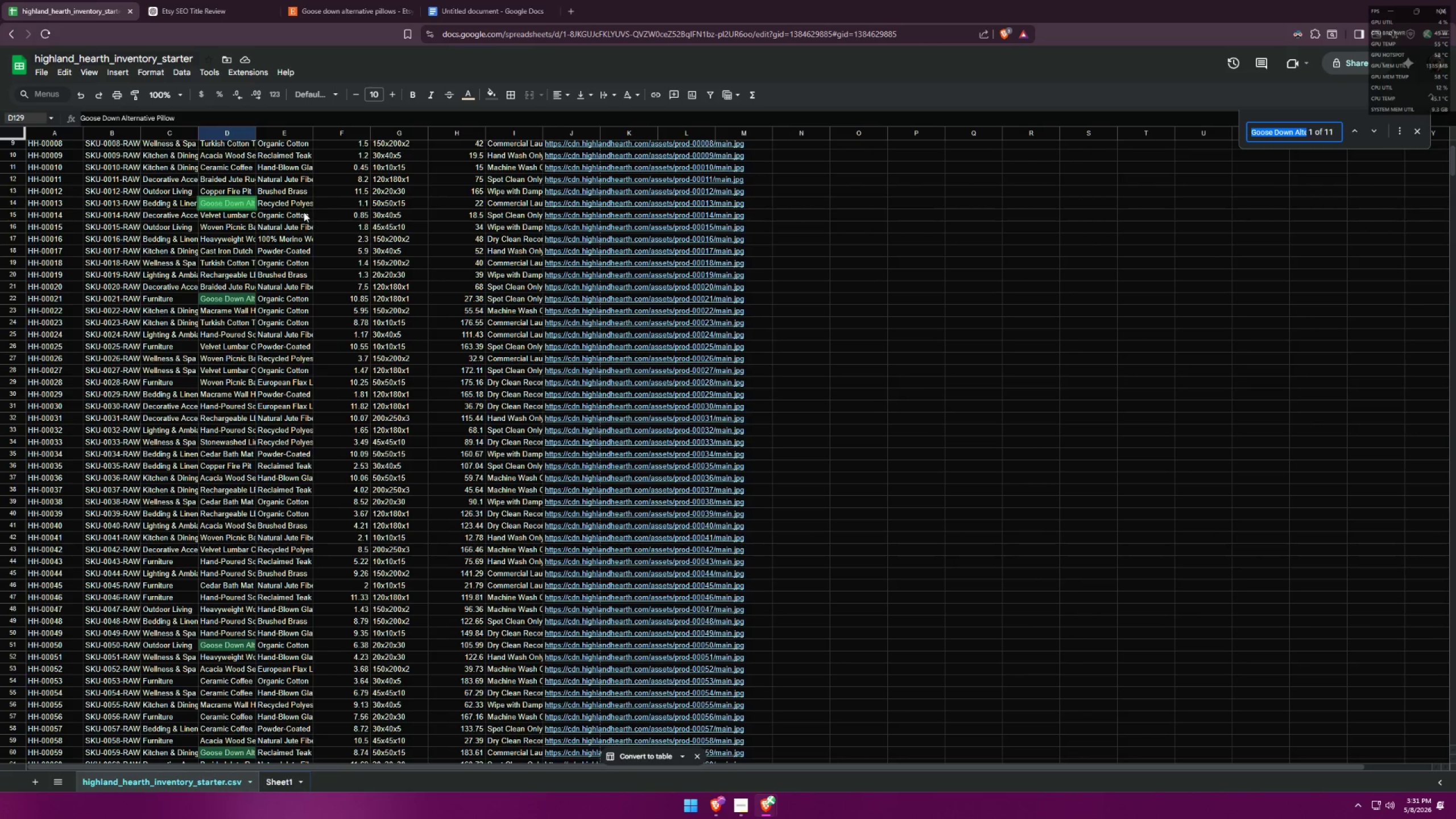 
left_click([300, 205])
 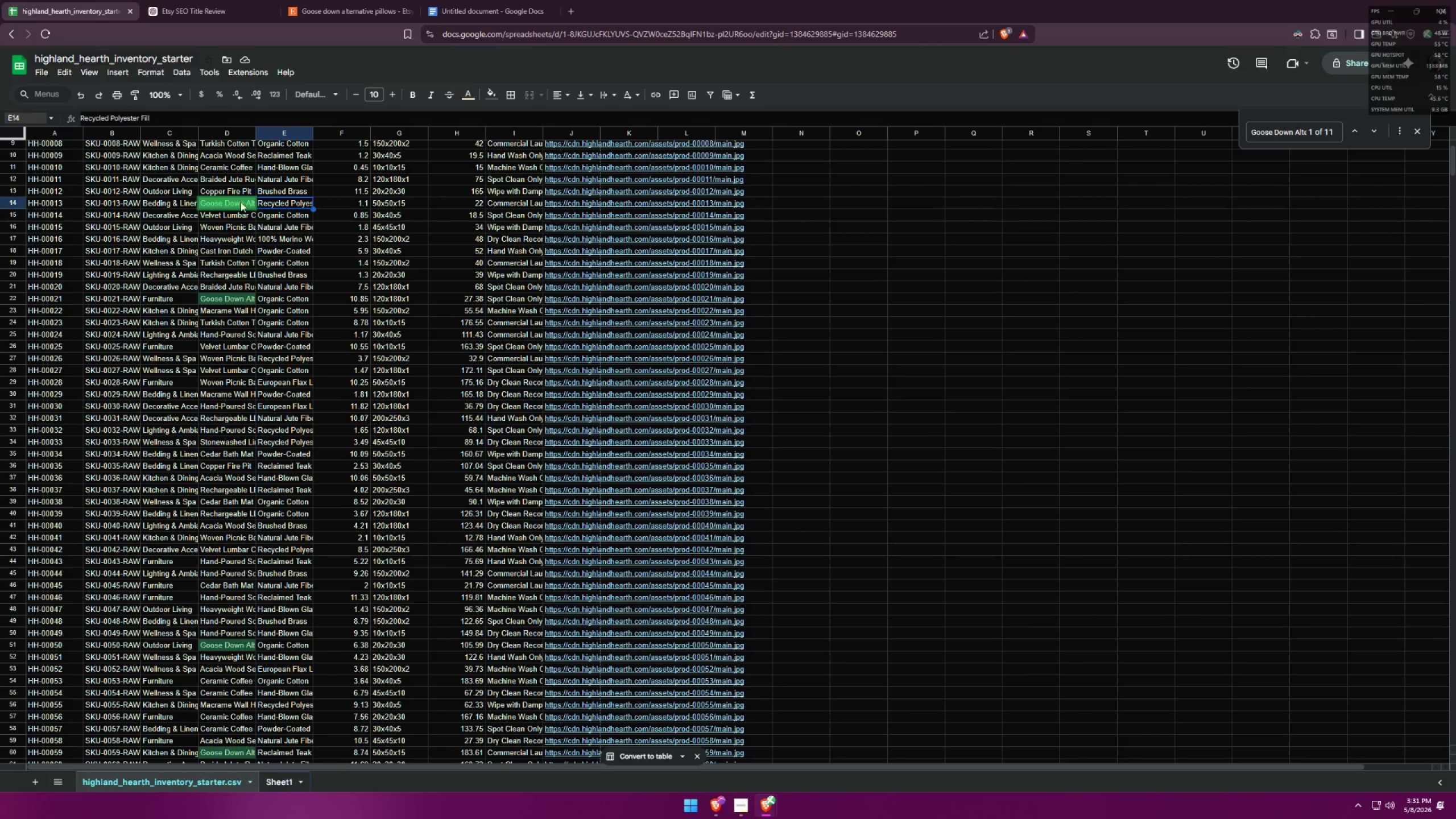 
left_click([235, 202])
 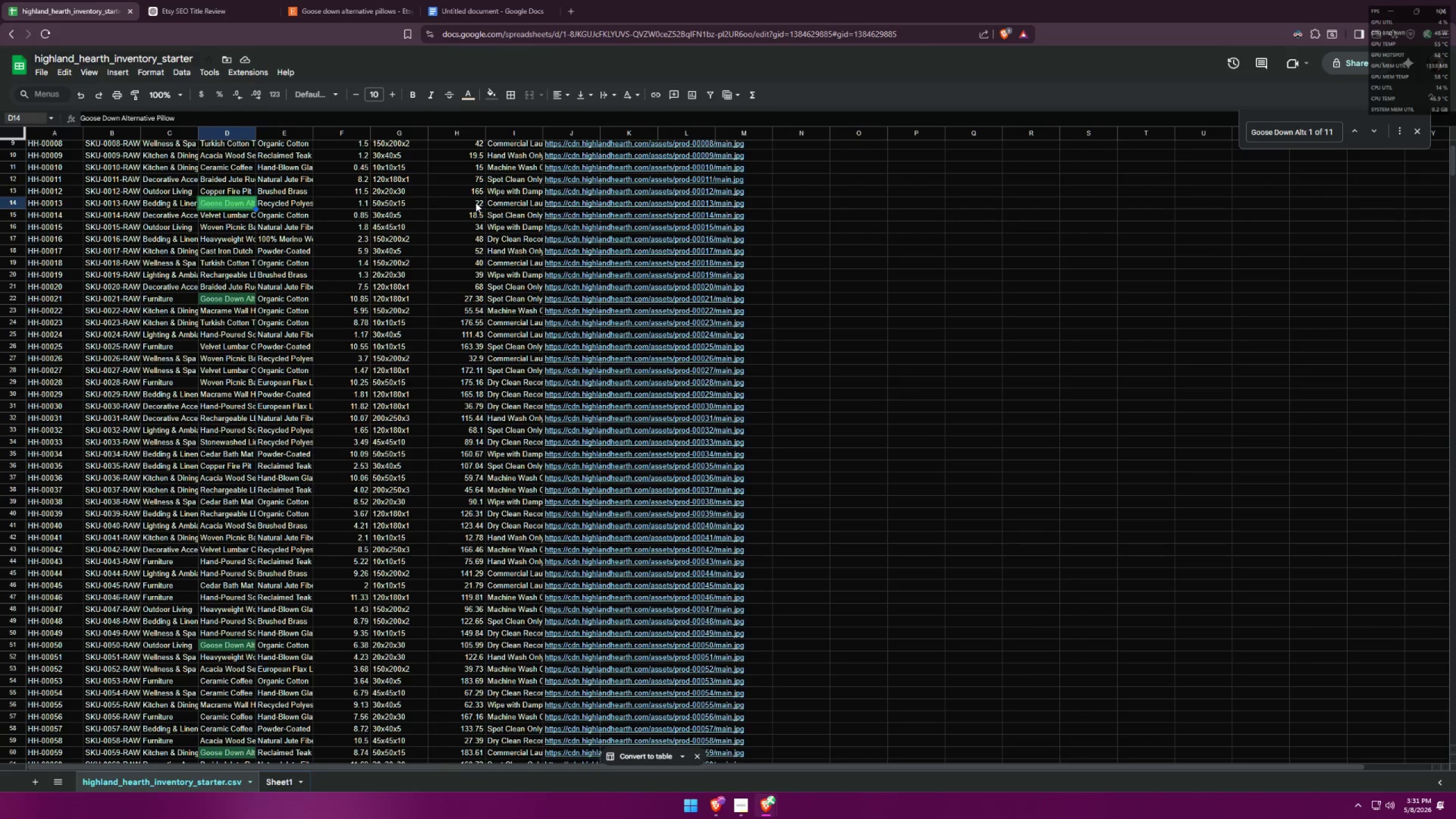 
scroll: coordinate [499, 269], scroll_direction: up, amount: 2.0
 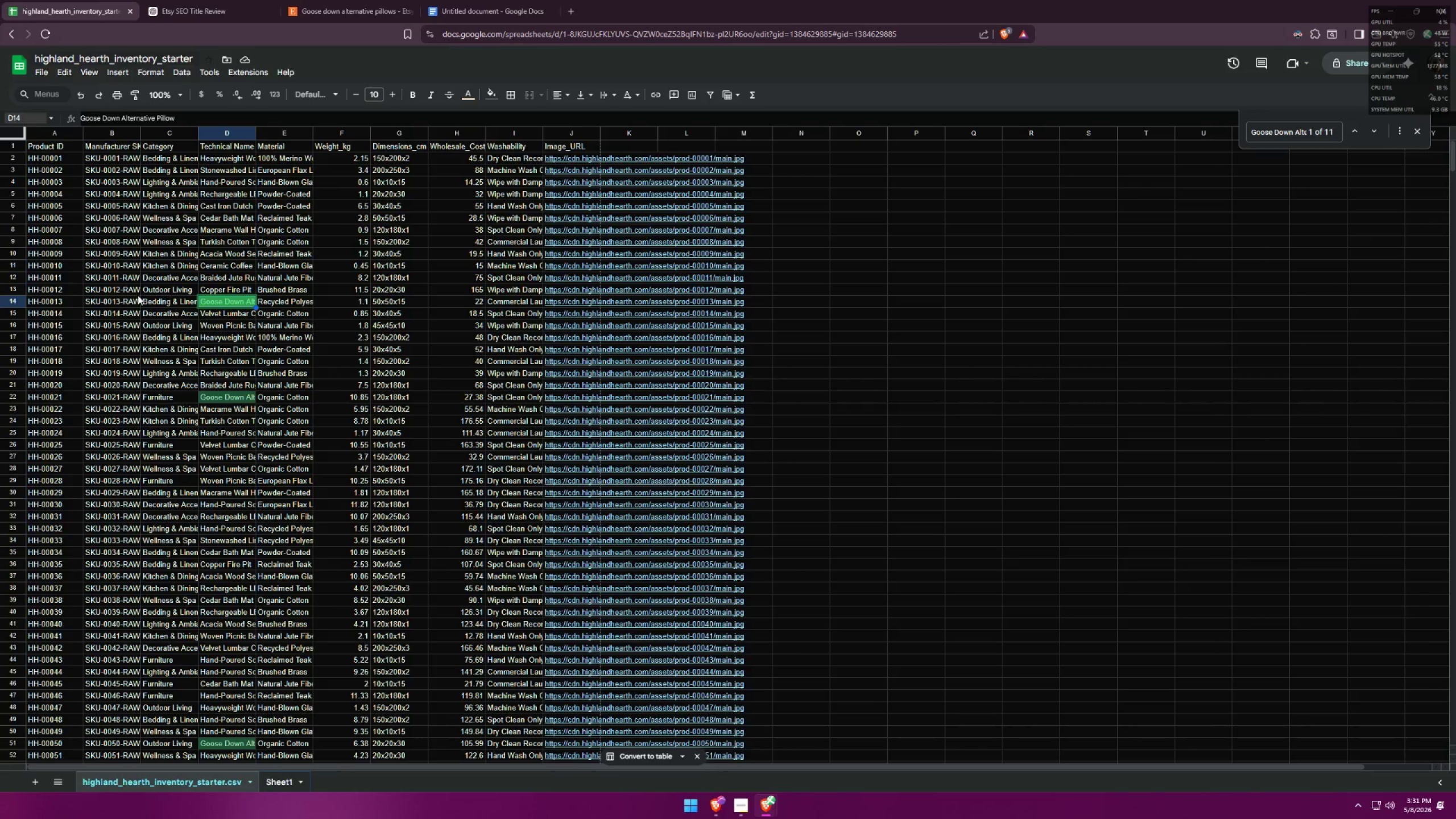 
left_click([7, 300])
 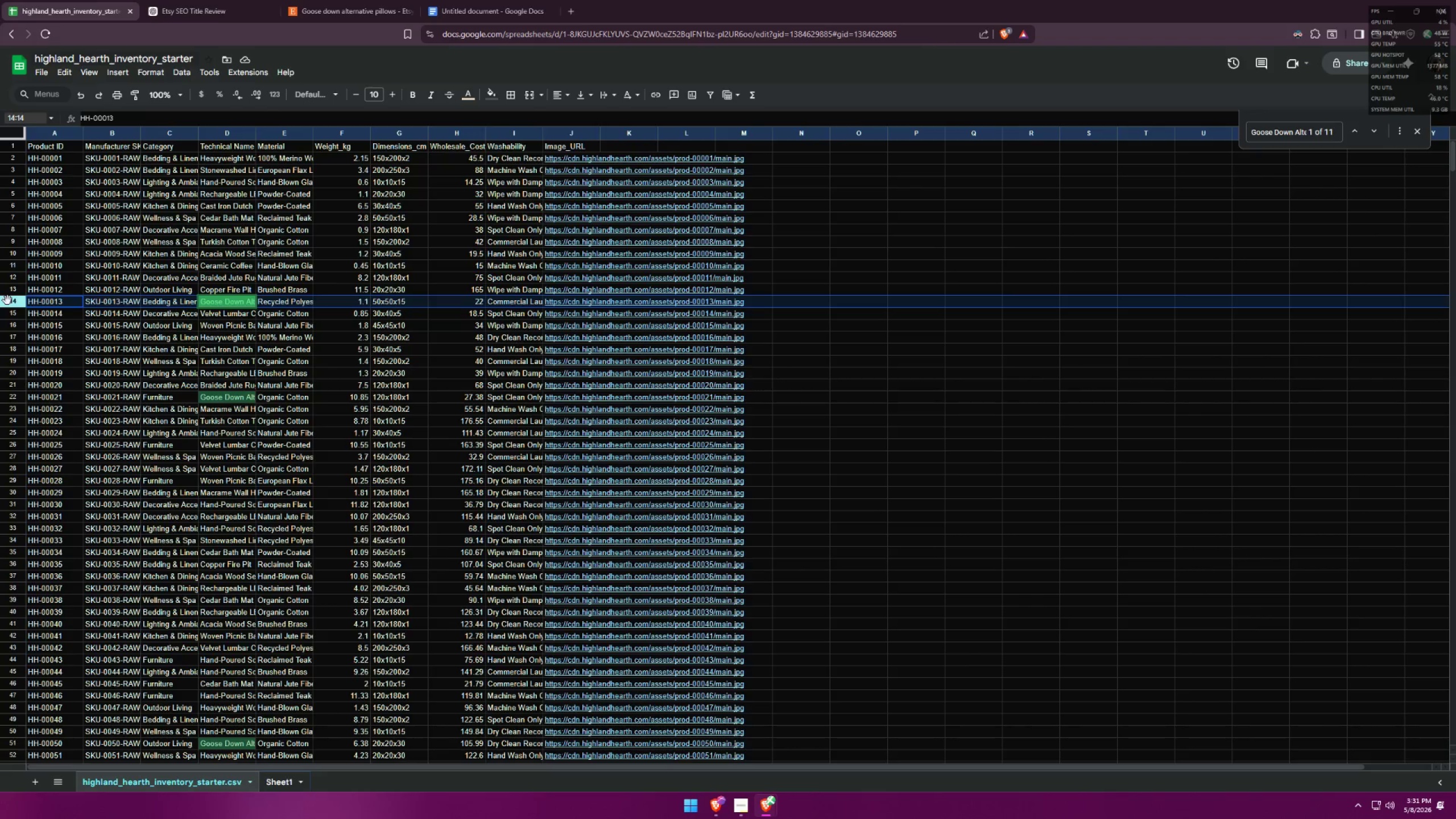 
key(Alt+AltLeft)
 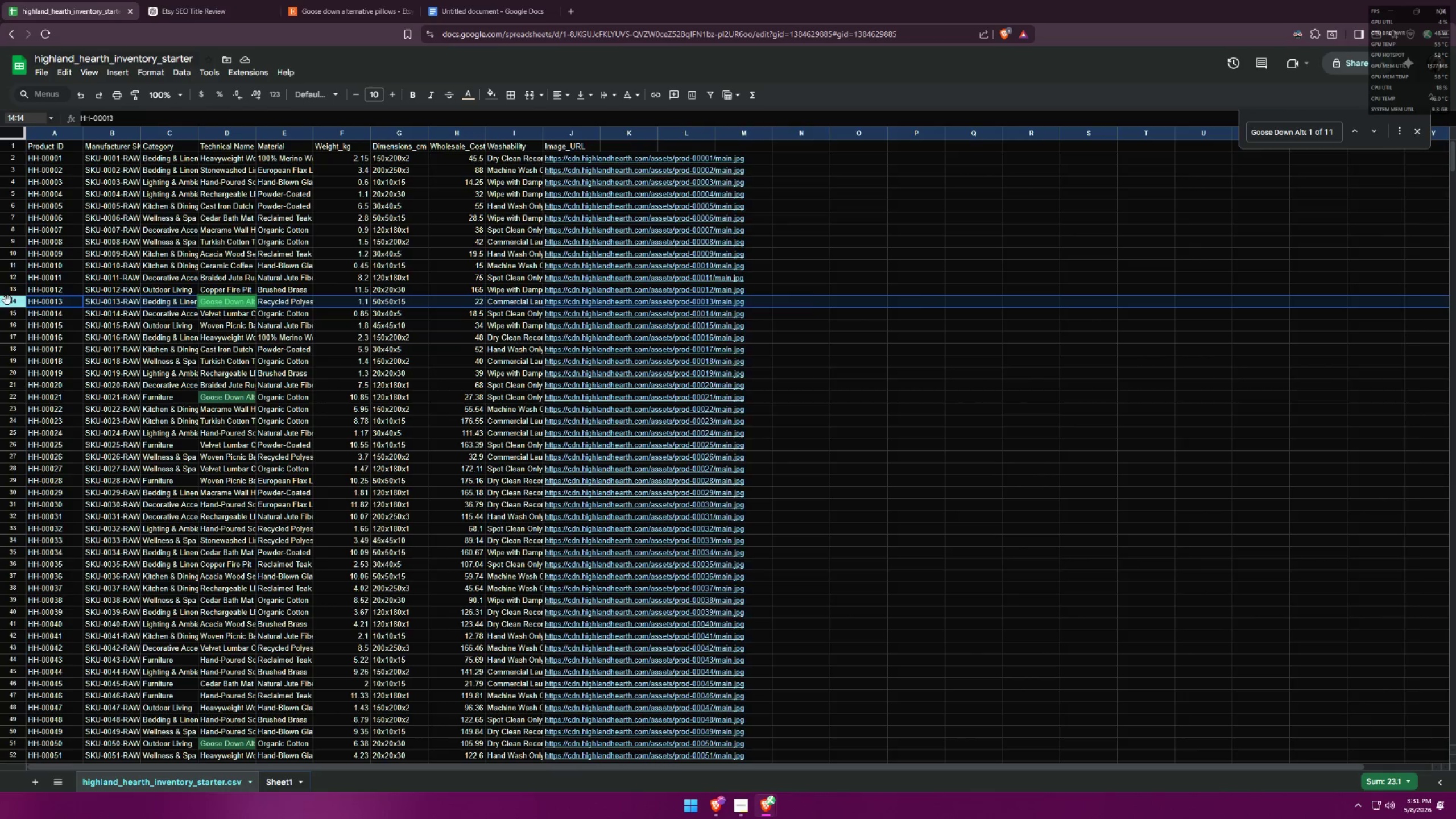 
key(Alt+Tab)
 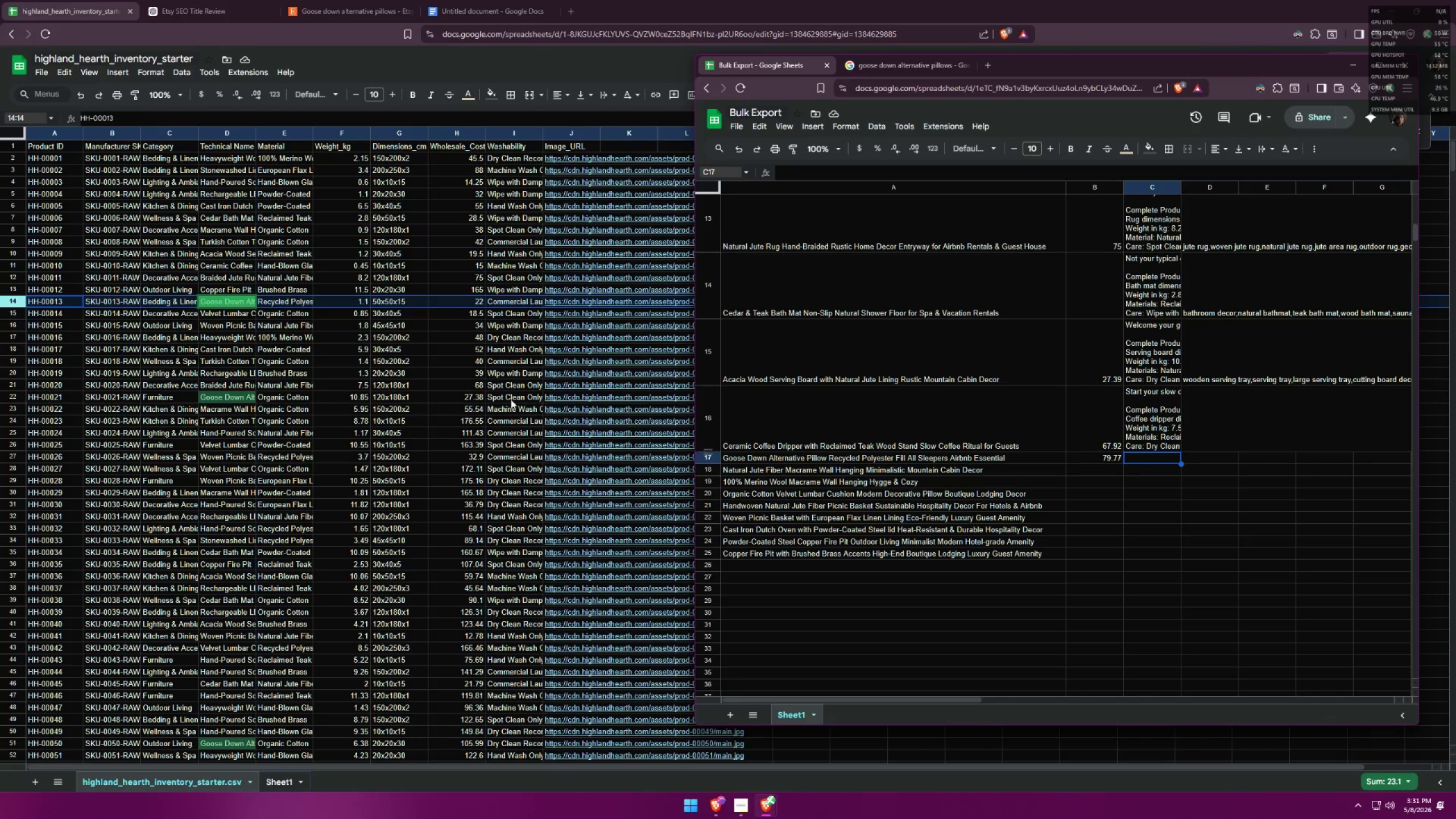 
left_click([459, 301])
 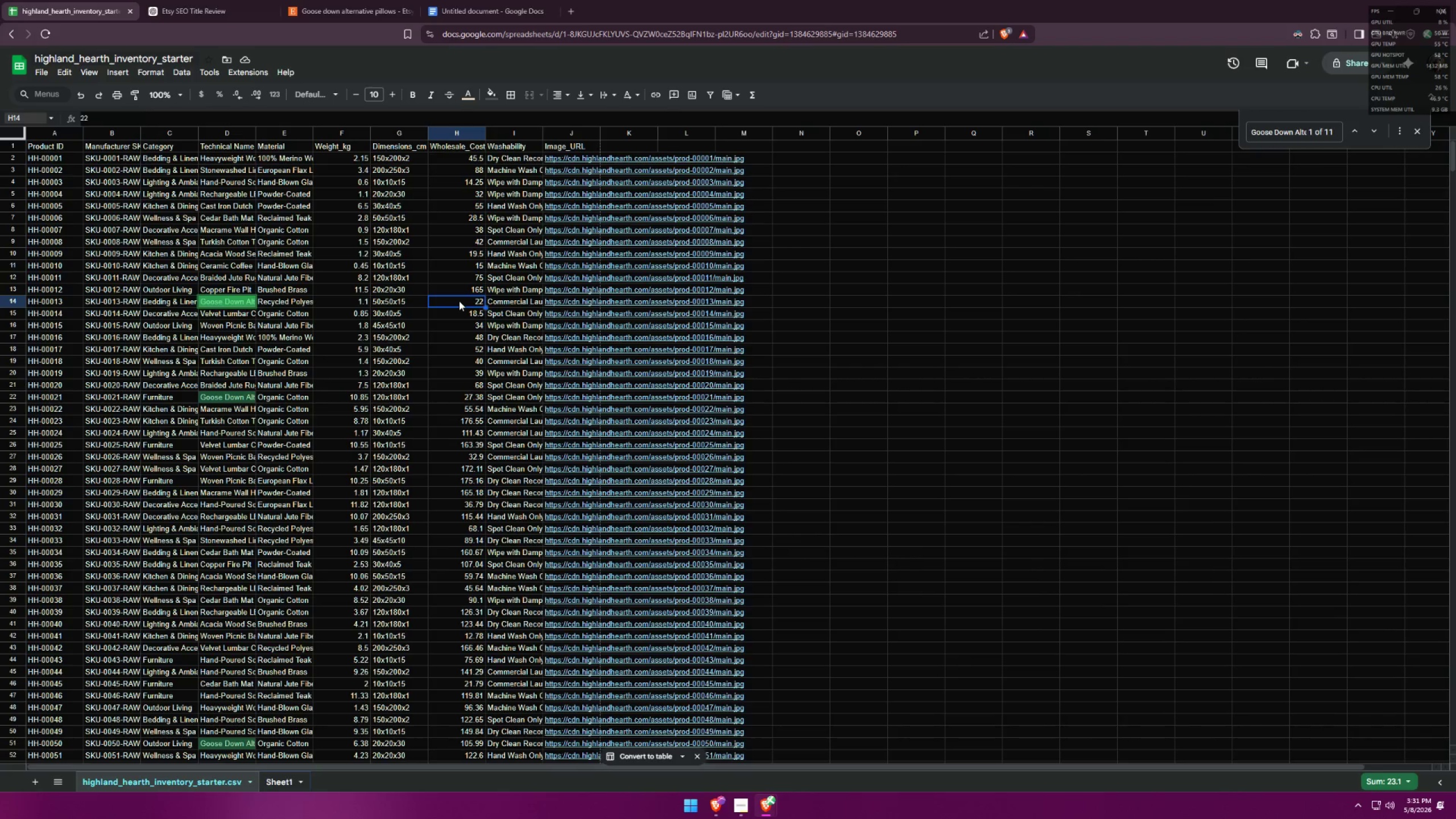 
key(Control+ControlLeft)
 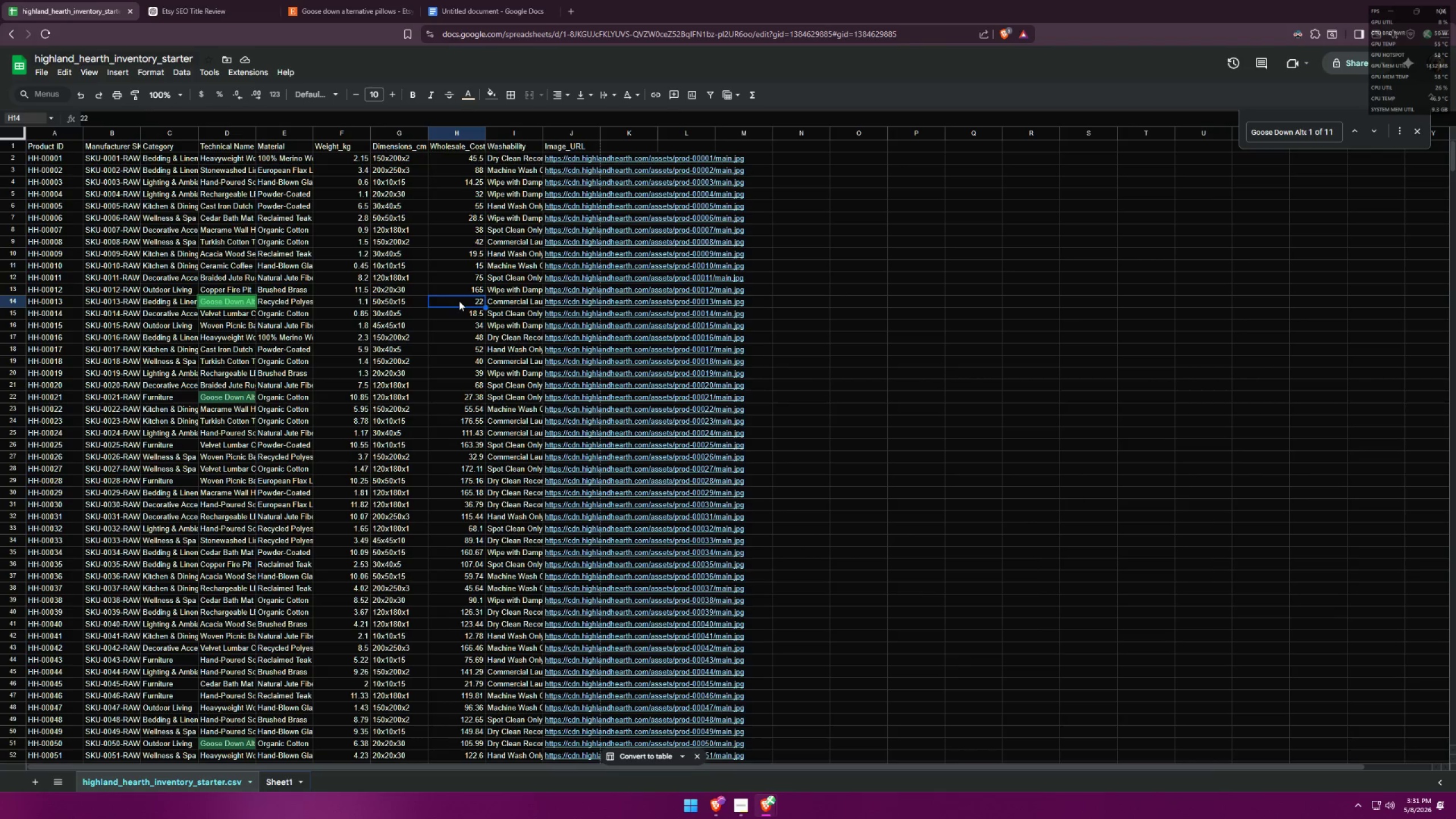 
key(Control+C)
 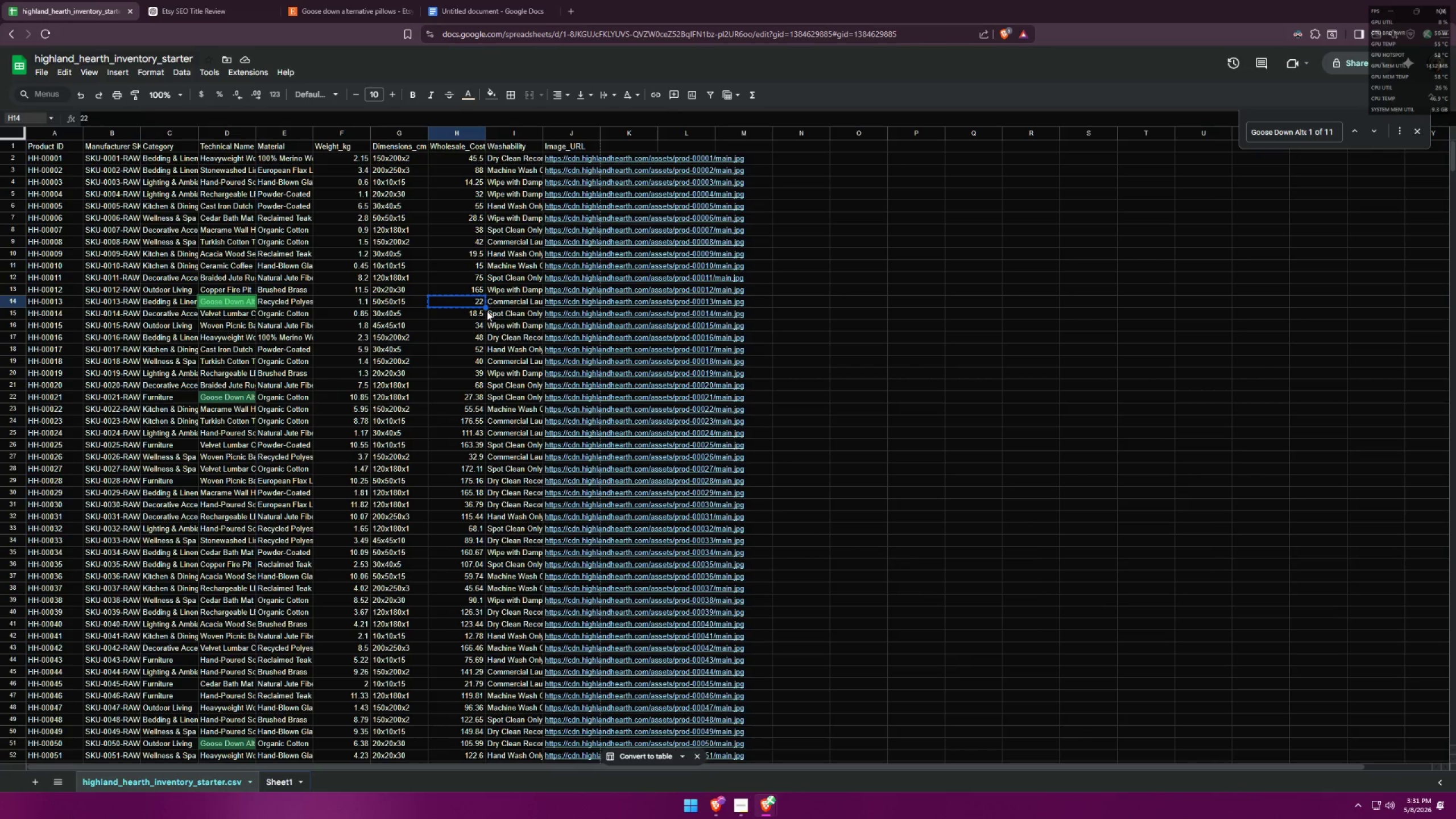 
key(Alt+AltLeft)
 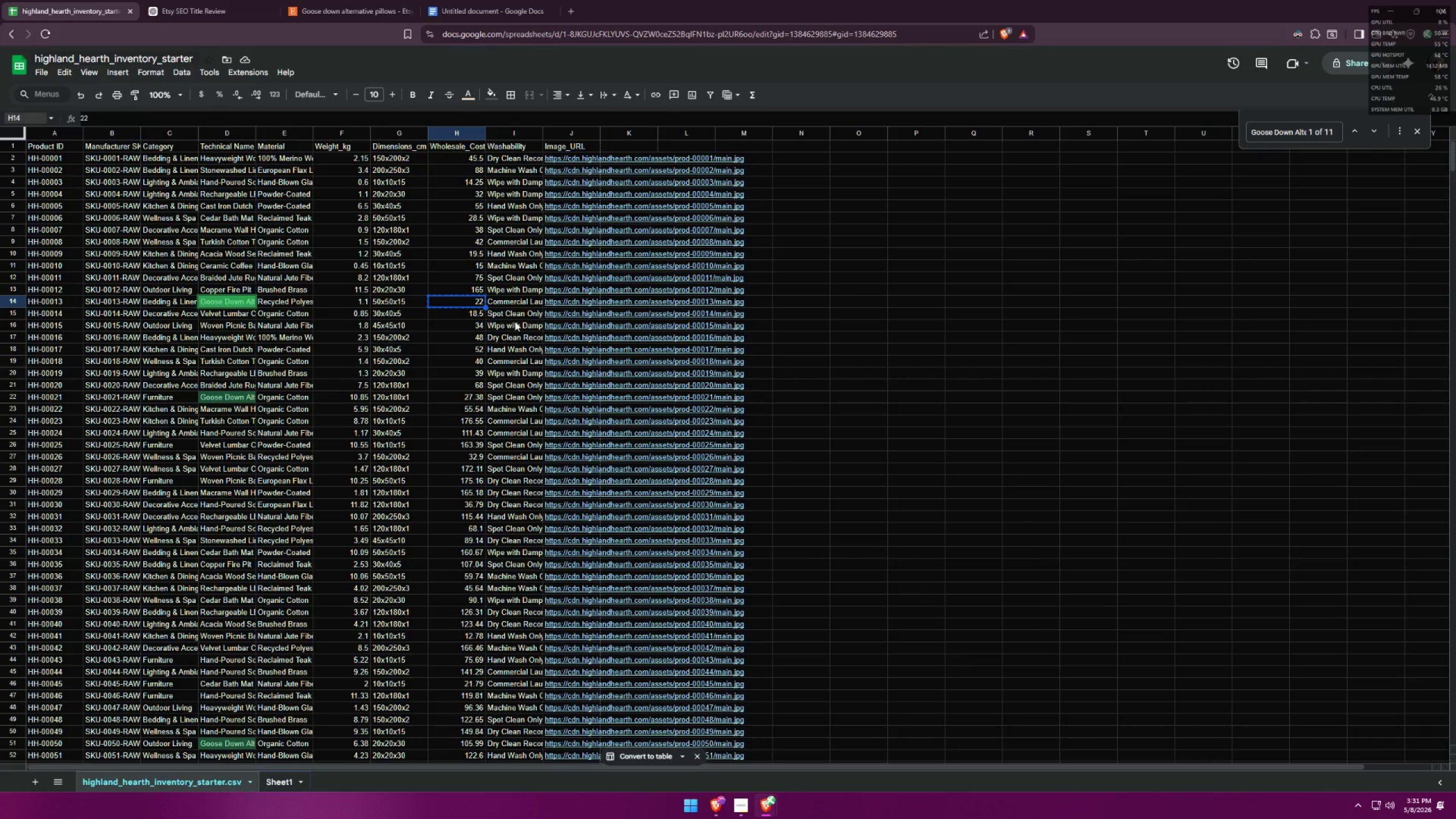 
key(Alt+Tab)
 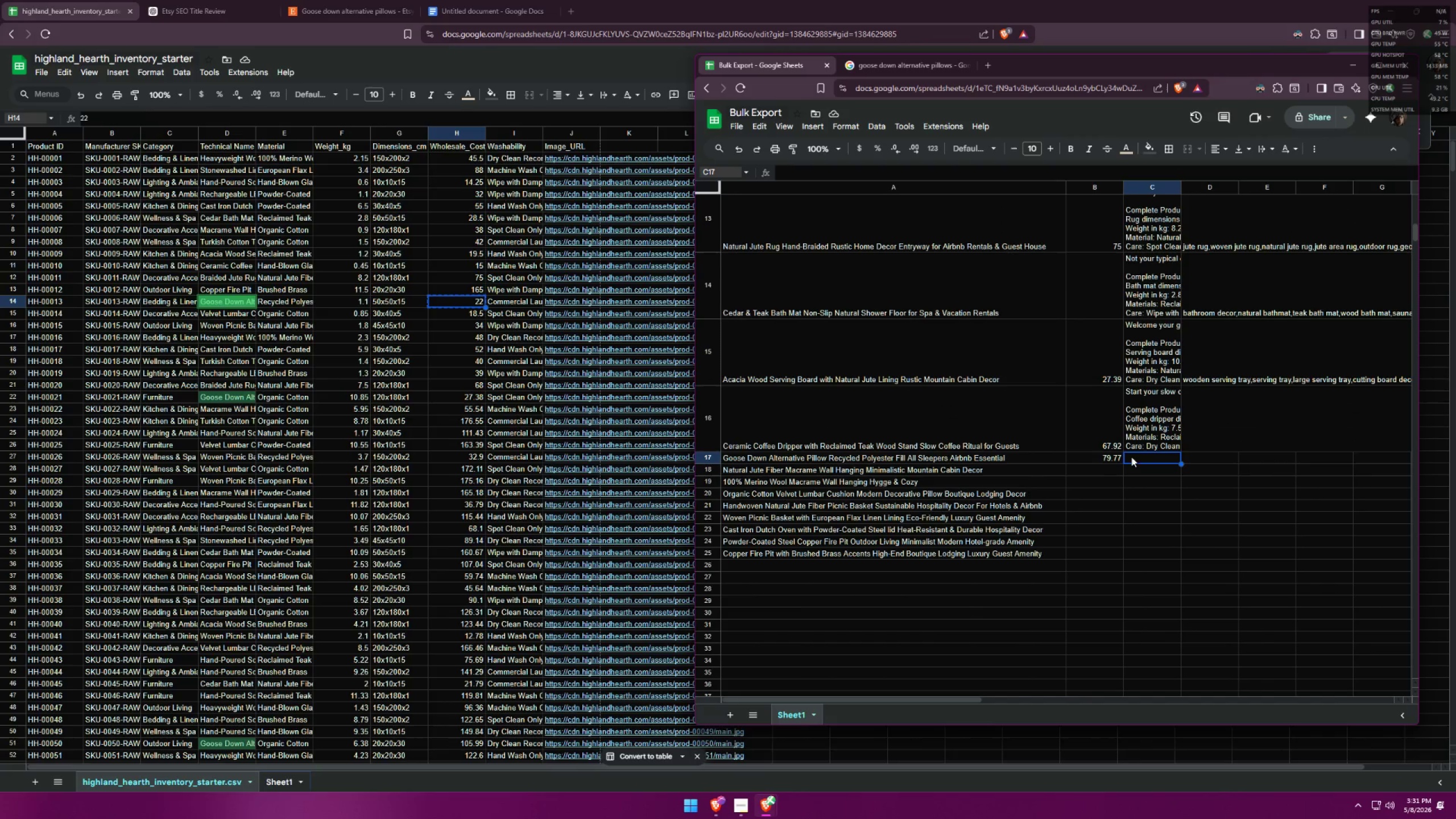 
double_click([1100, 457])
 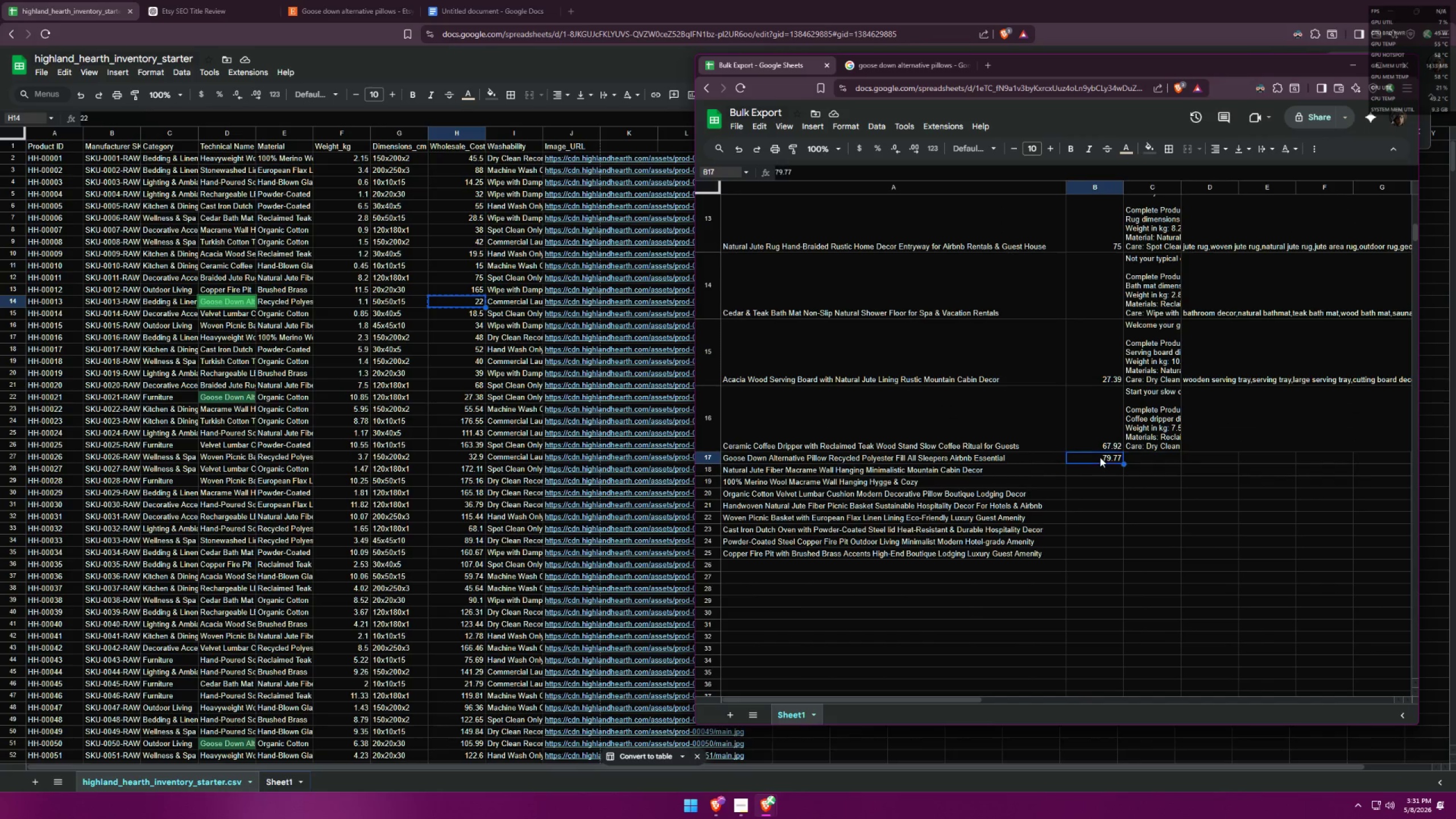 
key(Control+V)
 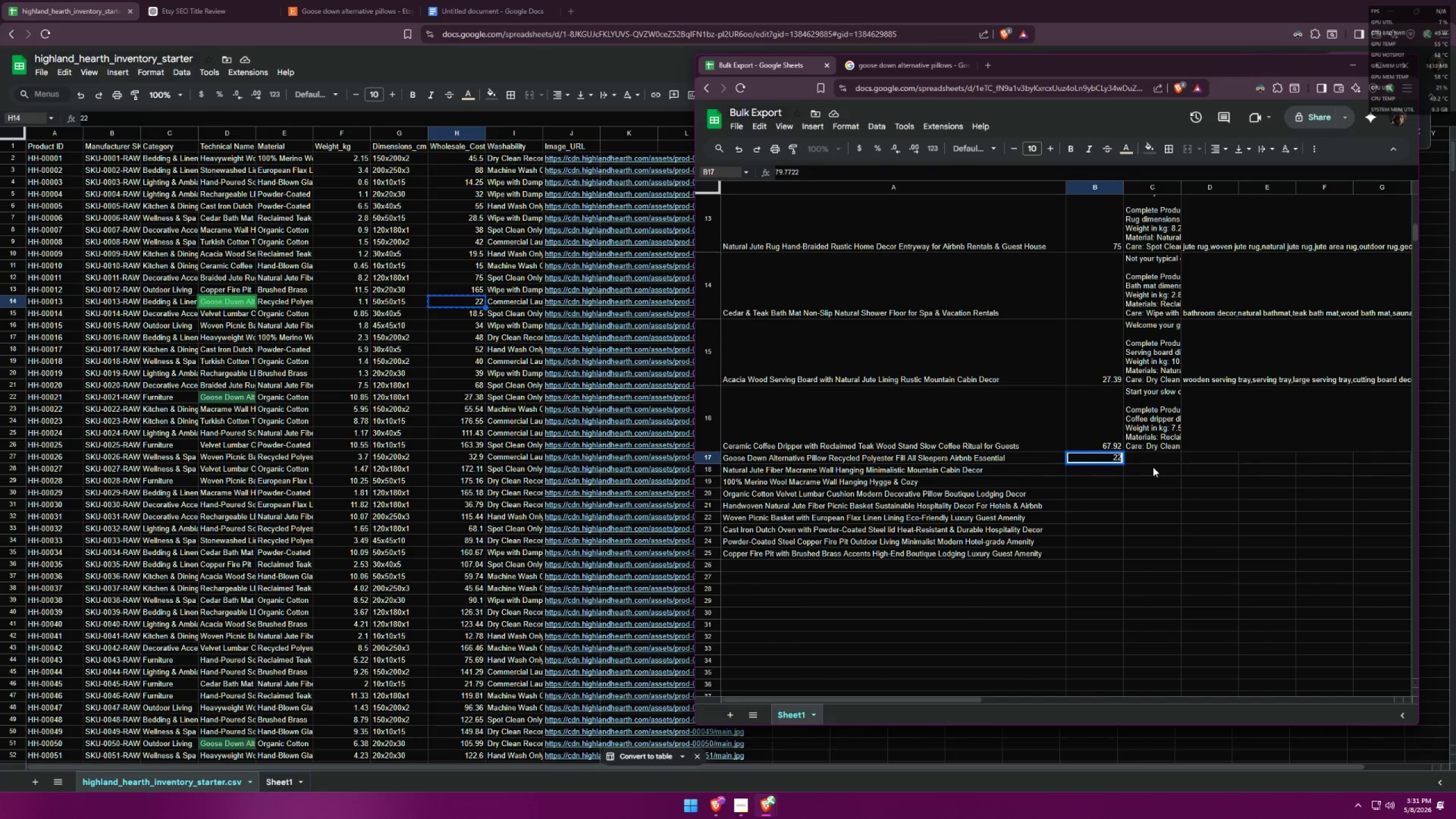 
key(Control+A)
 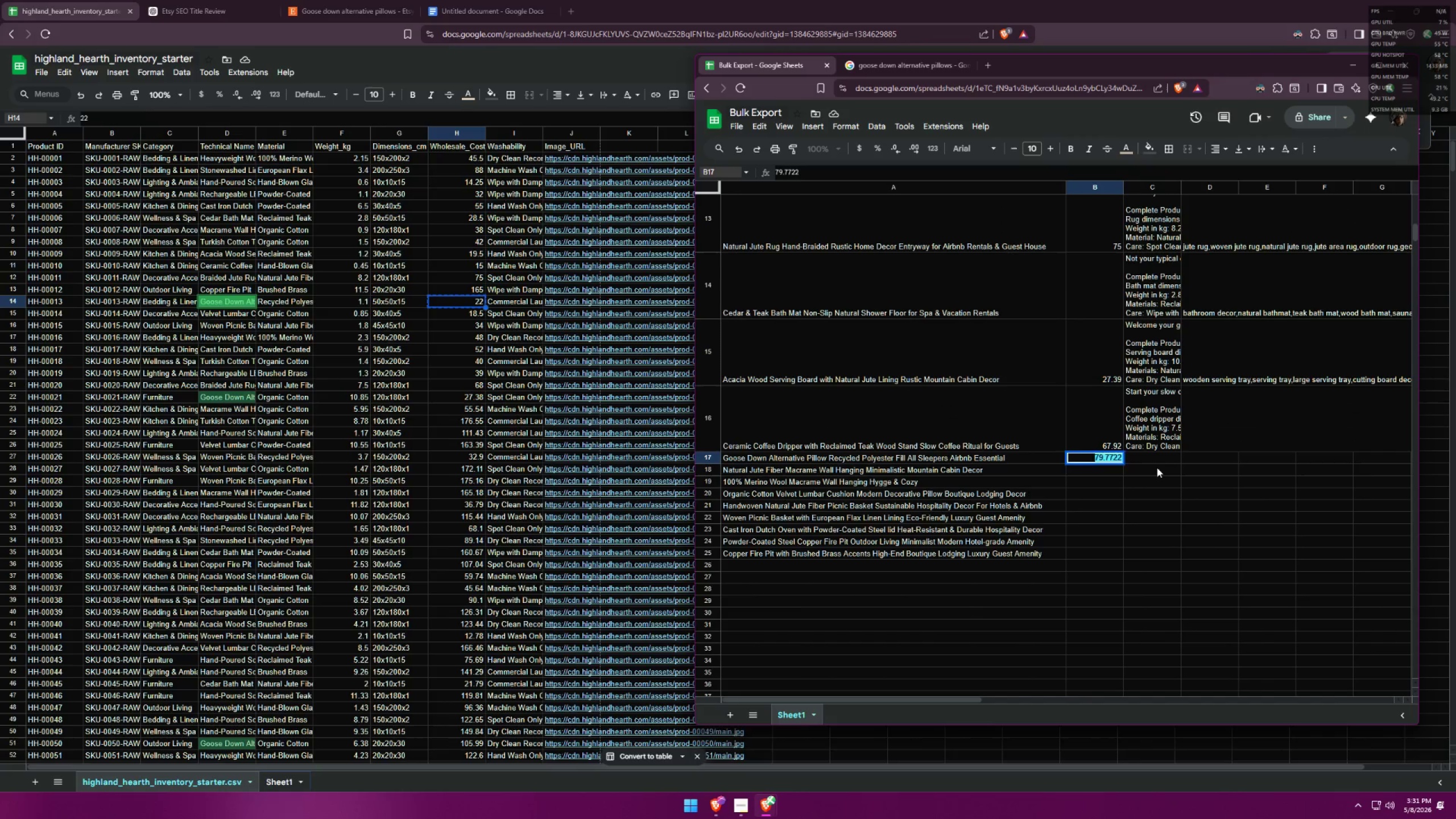 
key(Control+V)
 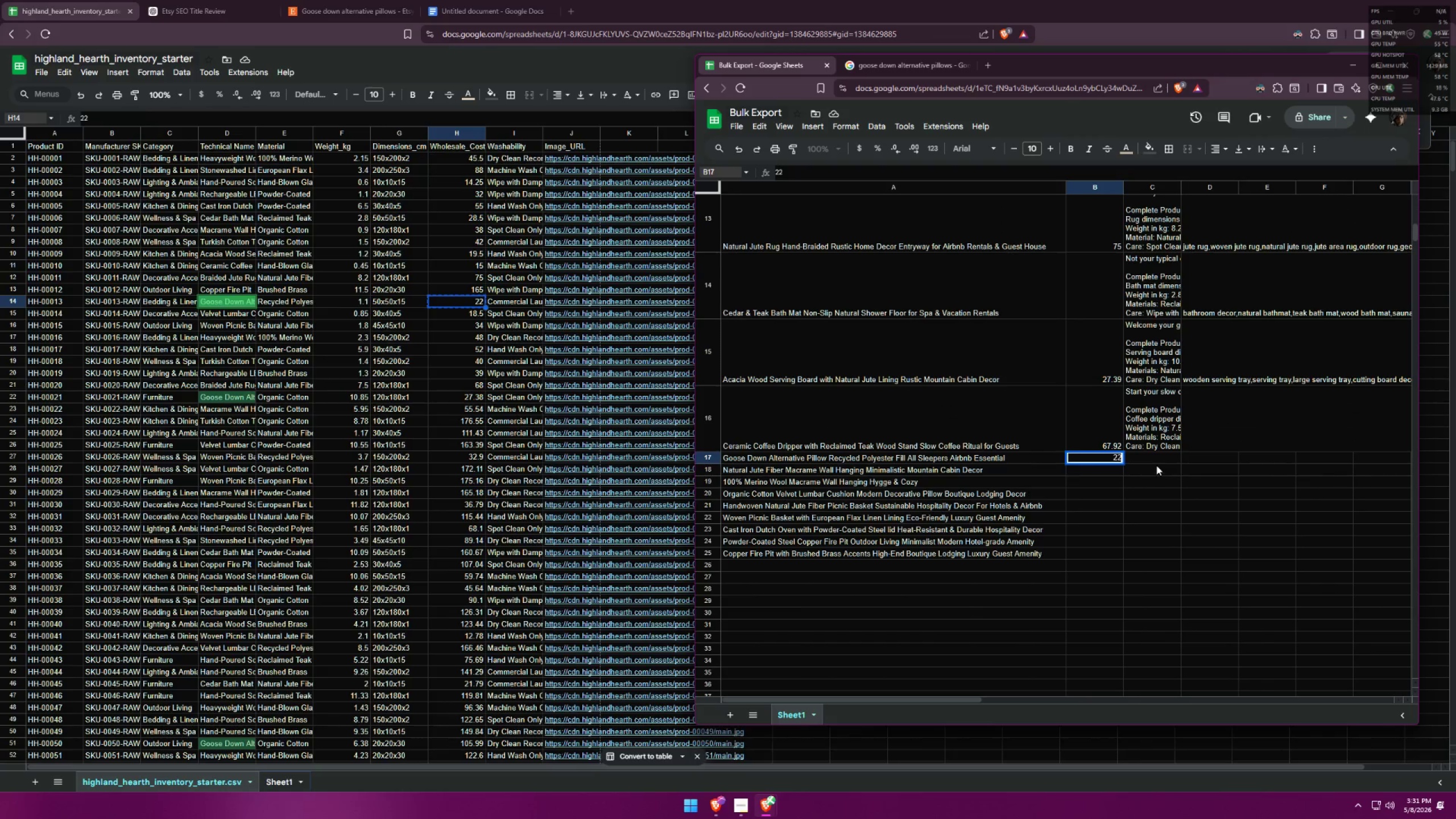 
left_click([1156, 458])
 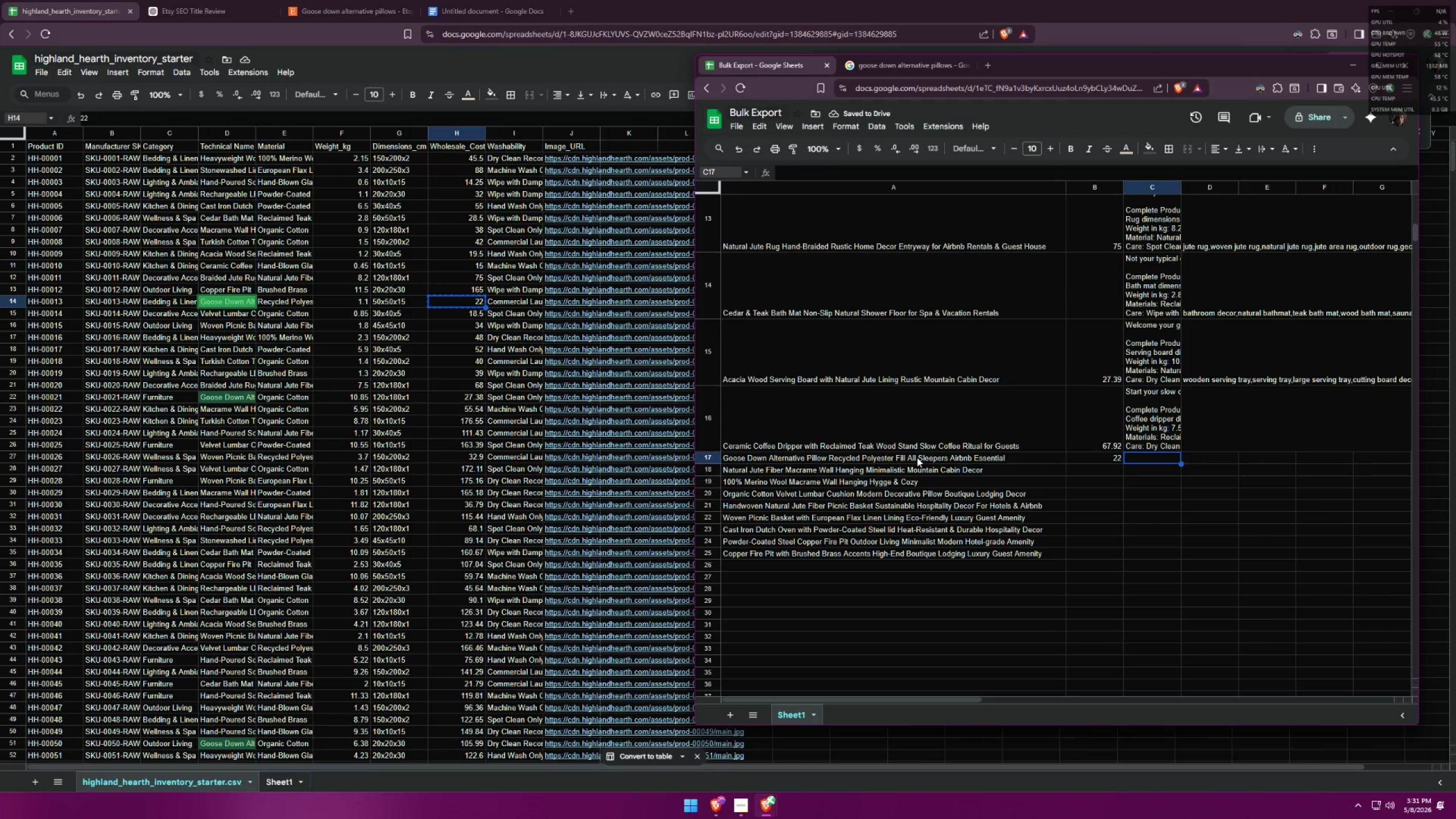 
wait(5.52)
 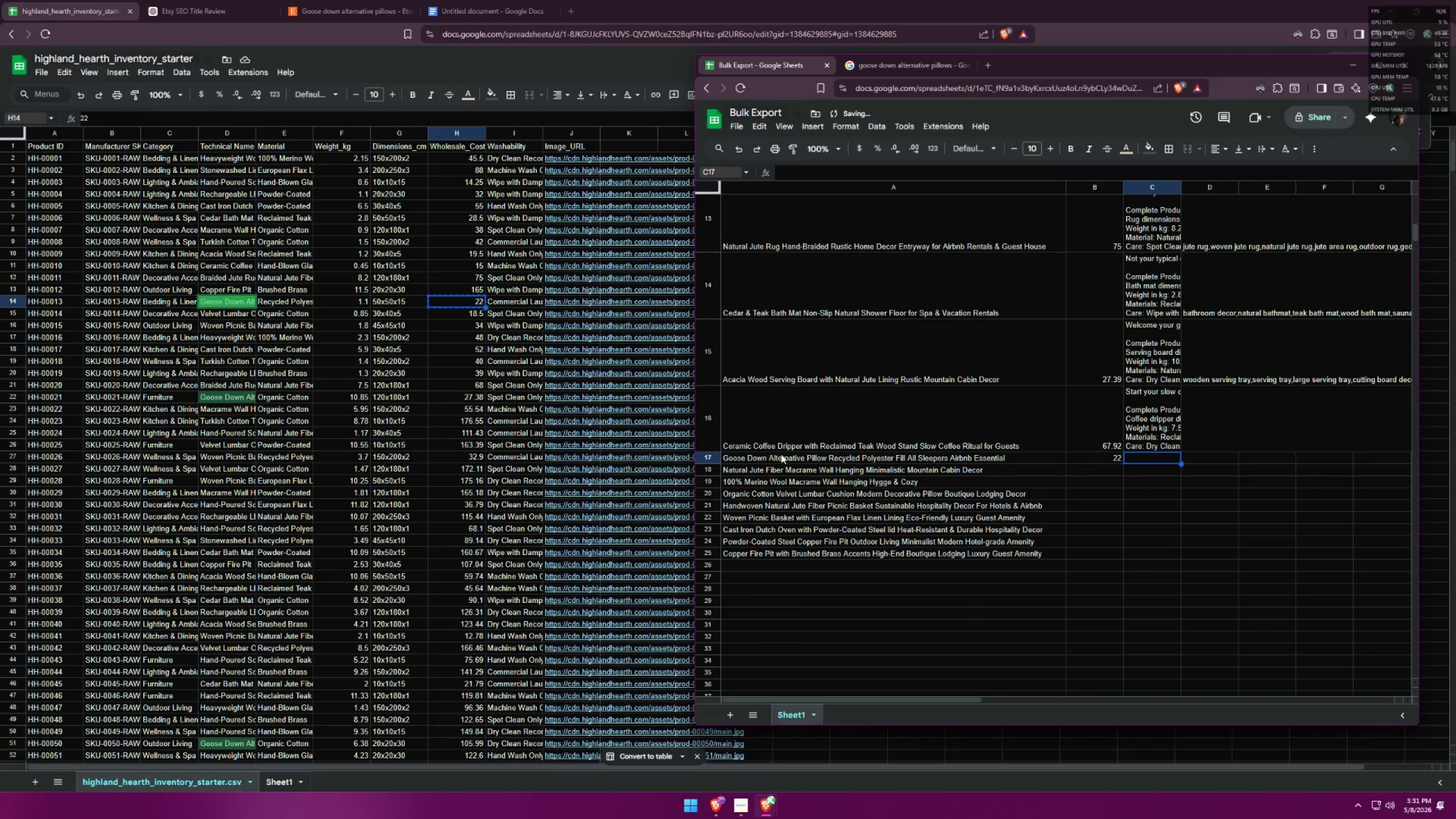 
left_click([882, 67])
 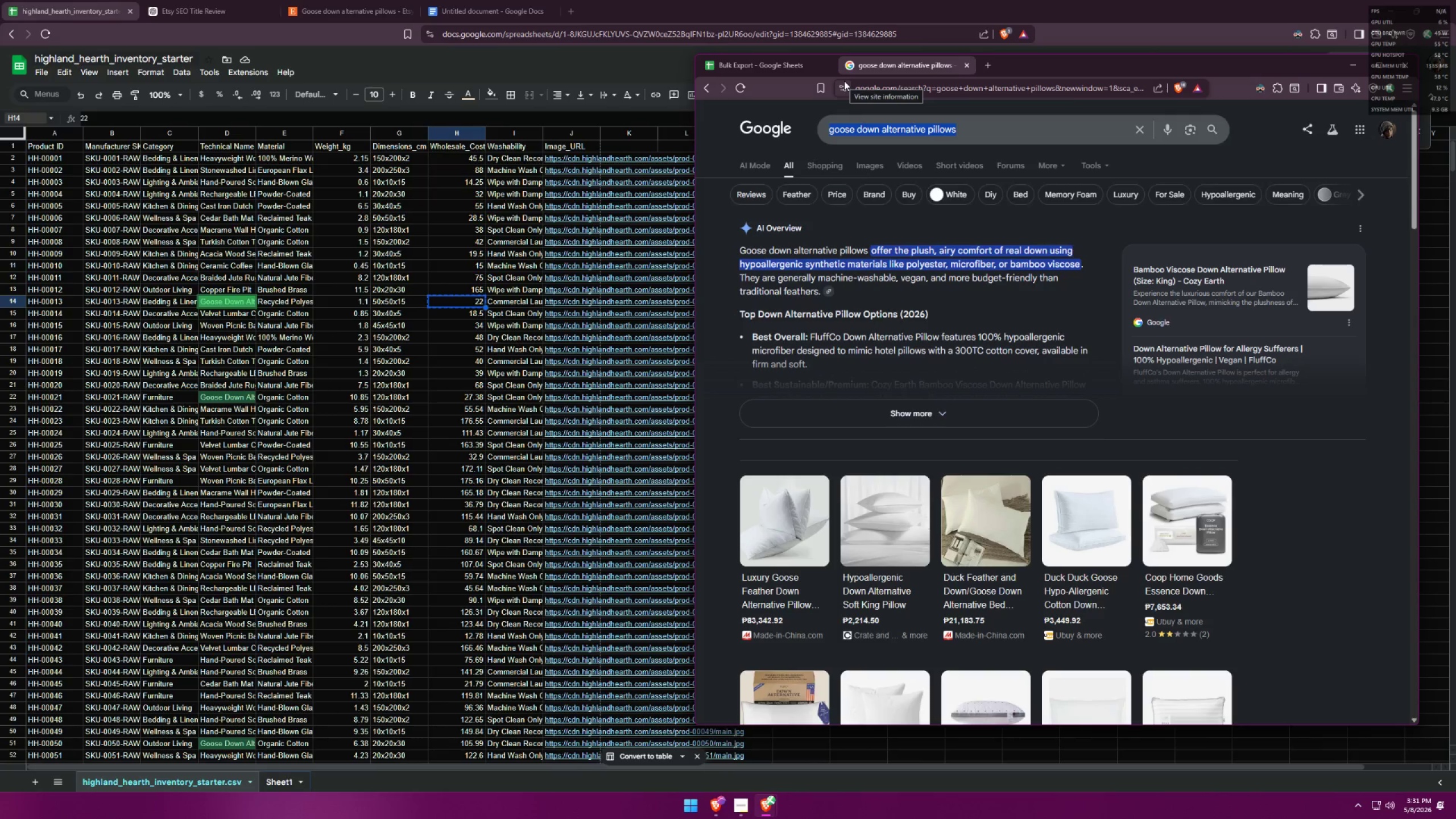 
left_click([929, 418])
 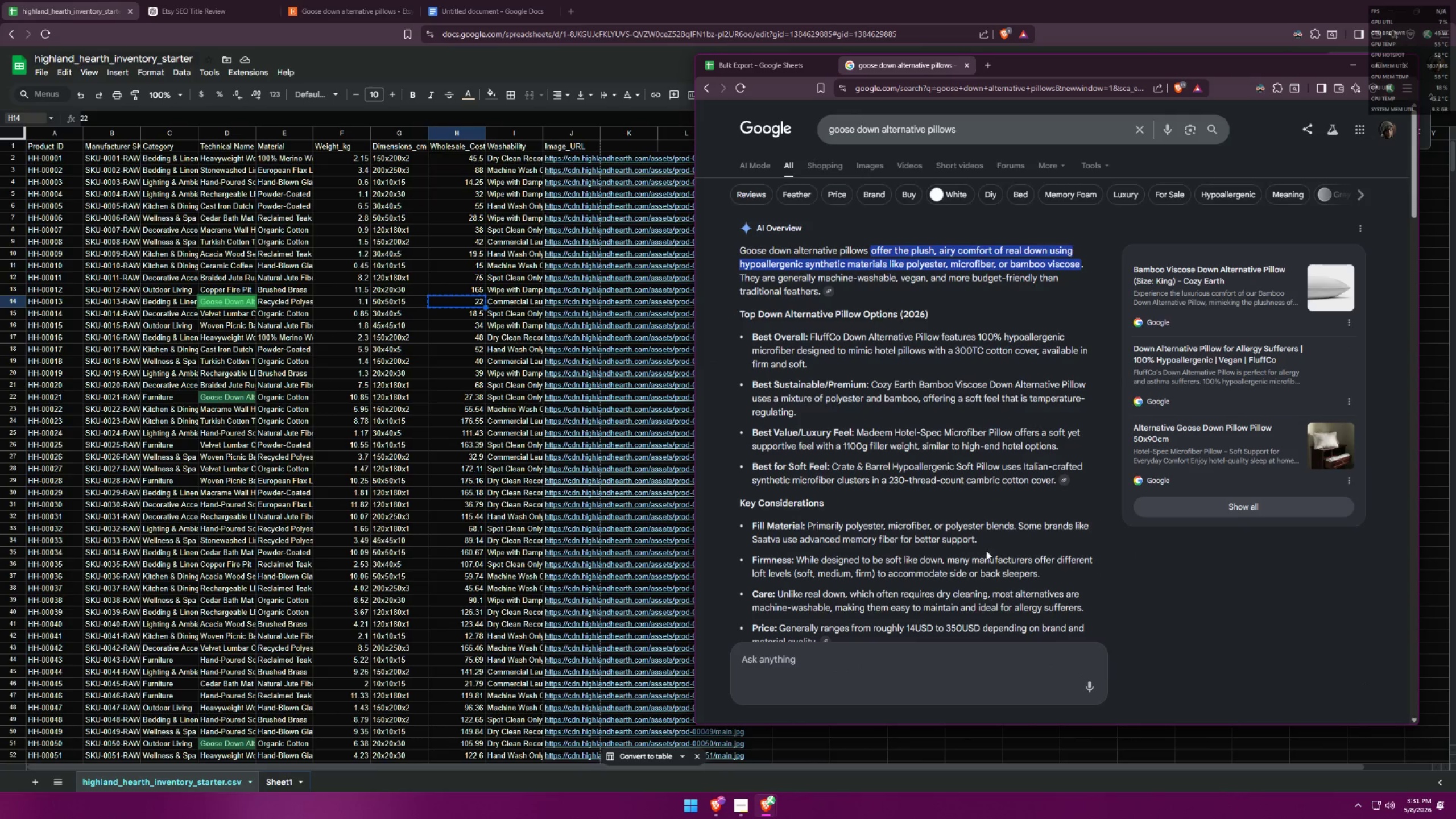 
left_click([876, 652])
 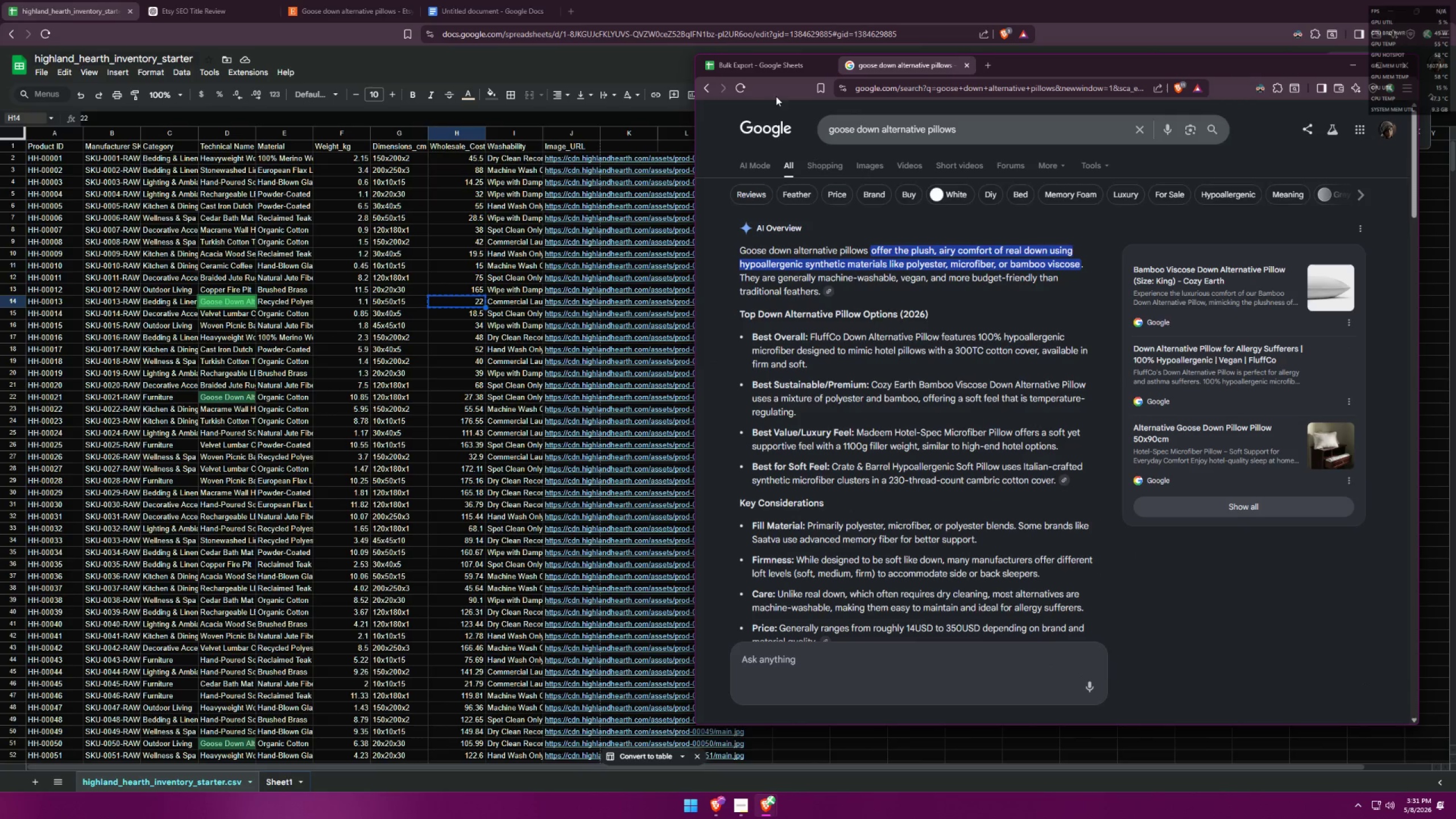 
left_click([783, 68])
 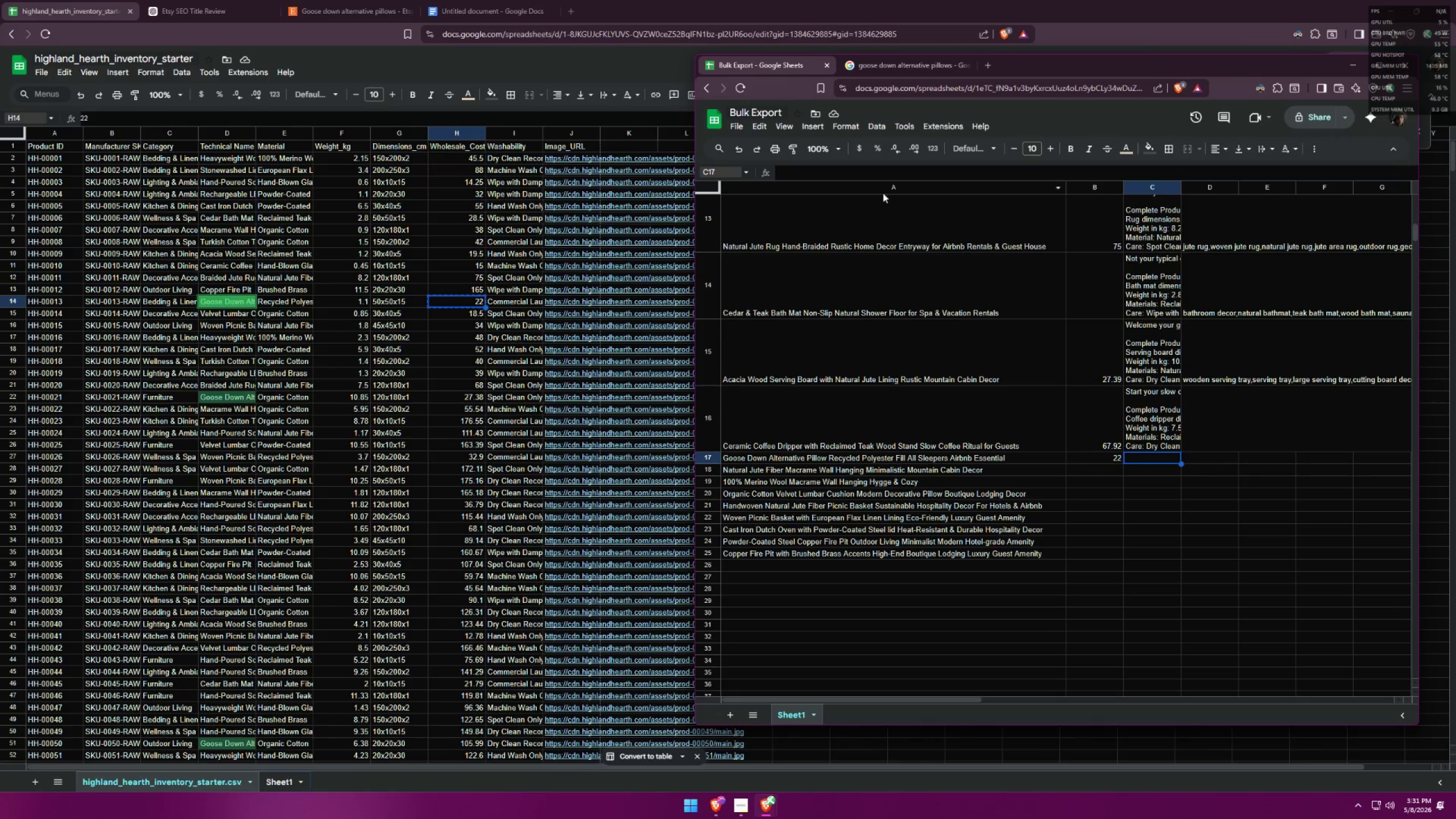 
left_click([905, 67])
 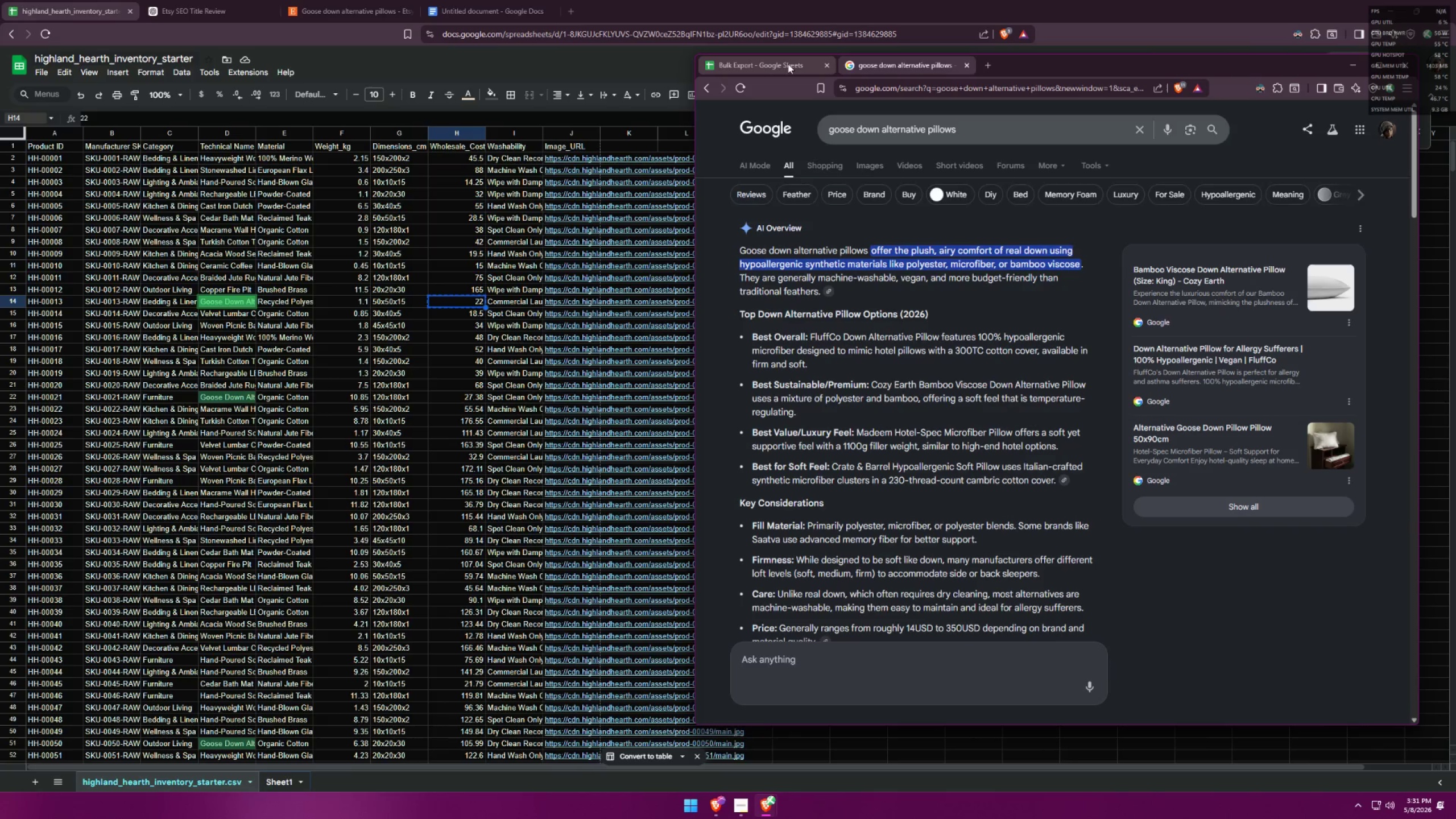 
left_click([779, 61])
 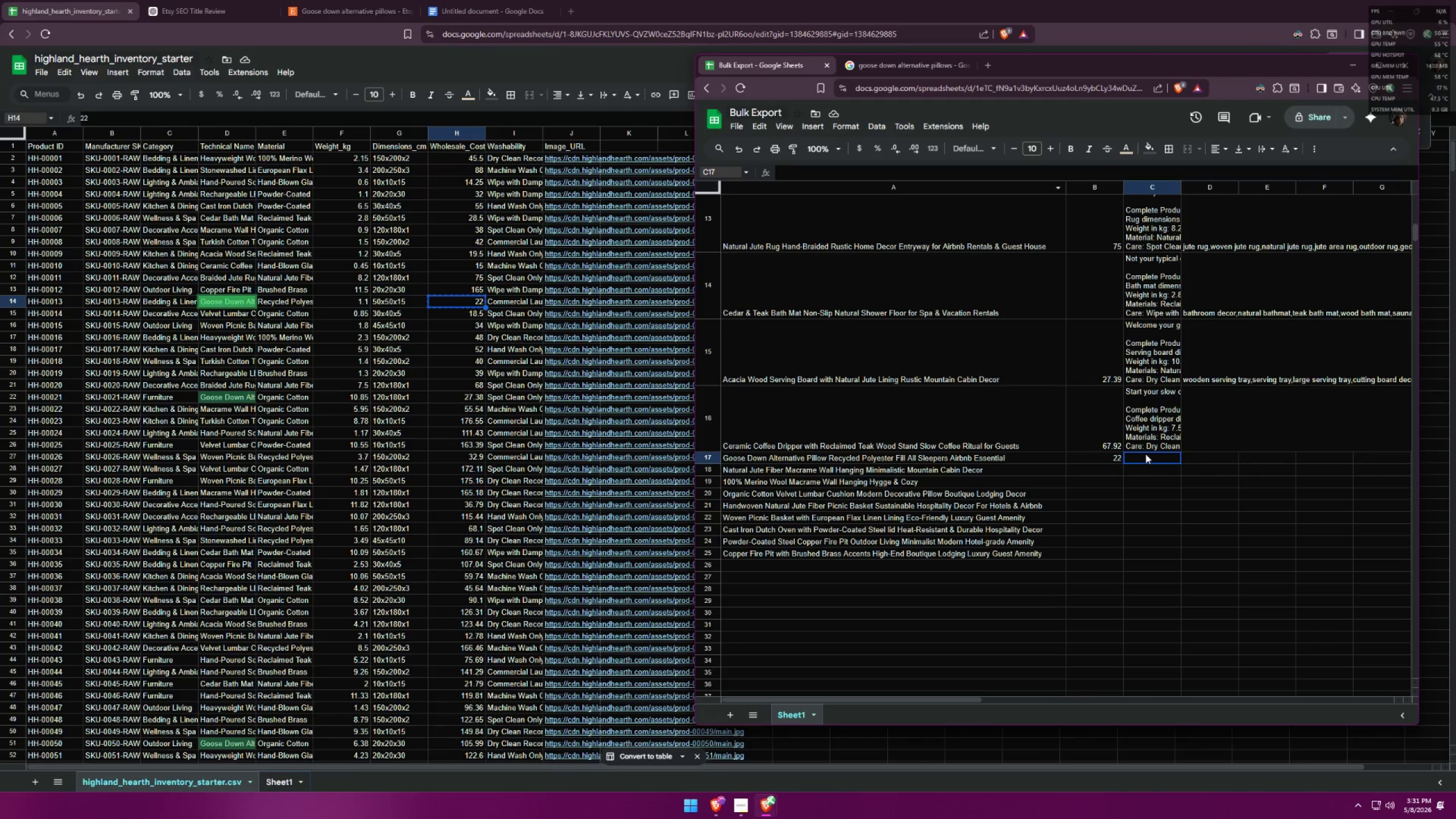 
double_click([1142, 456])
 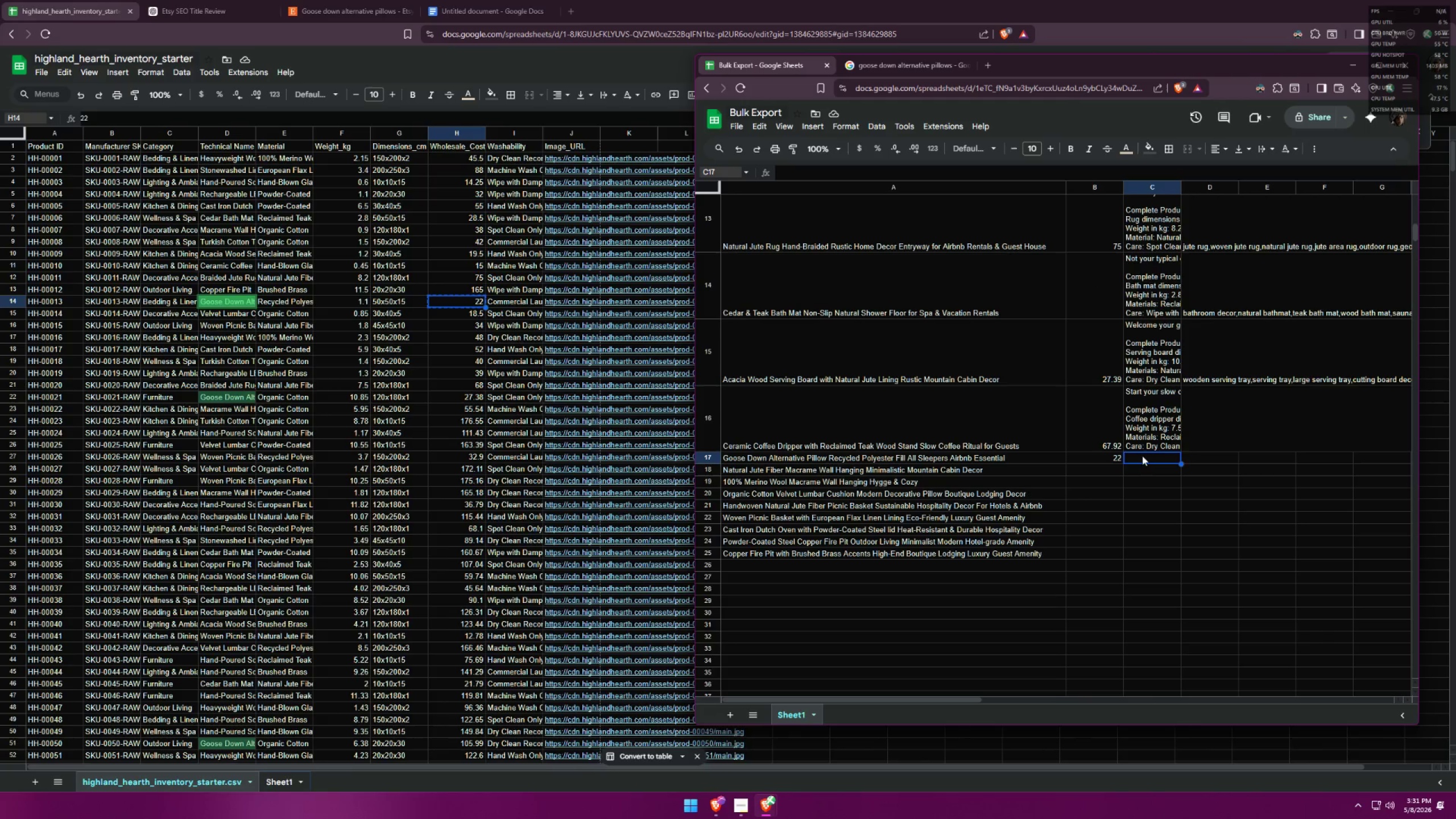 
triple_click([1142, 456])
 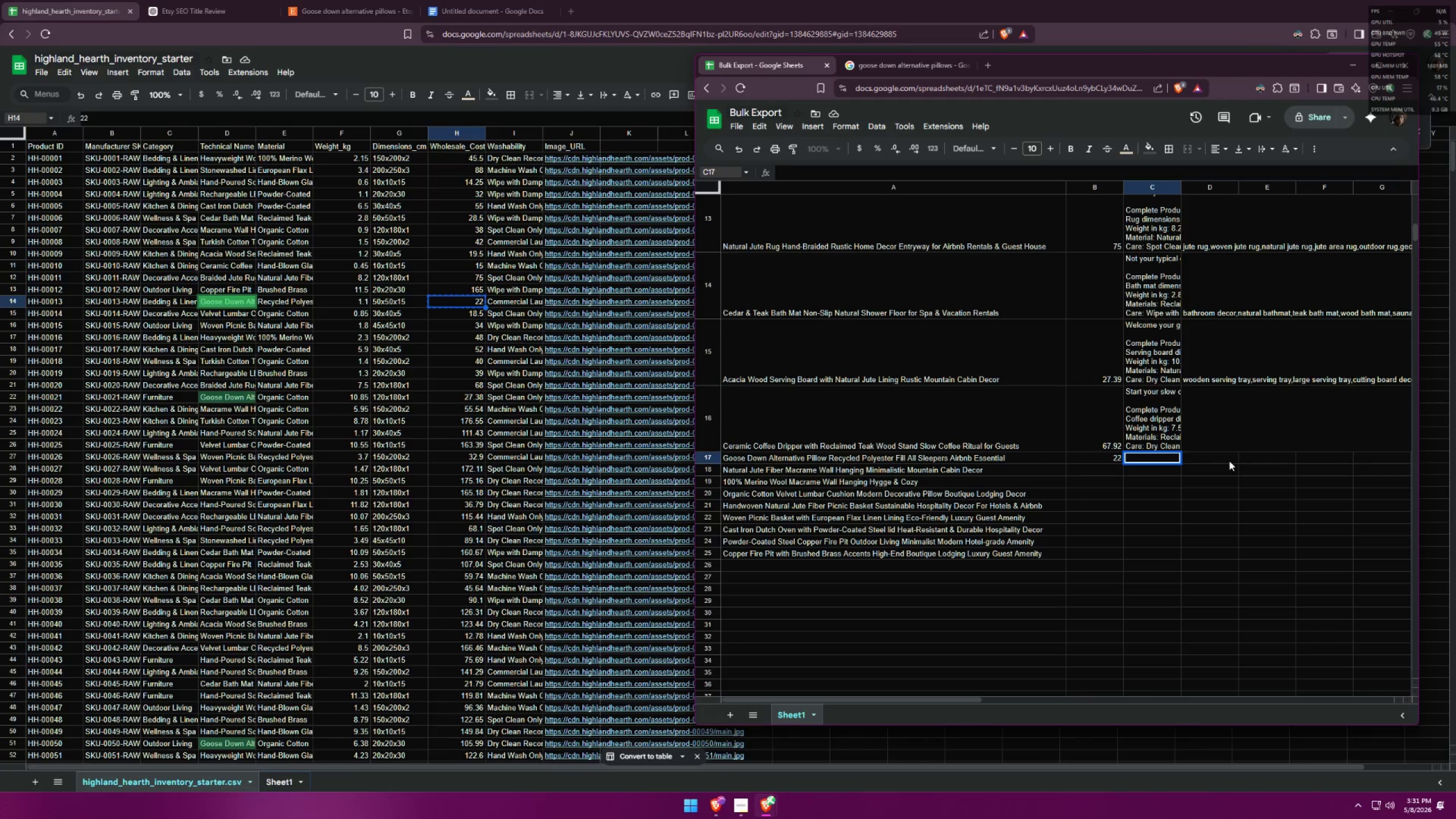 
type(Sleep and rest well with this Gooese Down blened)
key(Backspace)
key(Backspace)
type(ded)
key(Backspace)
key(Backspace)
key(Backspace)
key(Backspace)
key(Backspace)
key(Backspace)
key(Backspace)
type(and )
 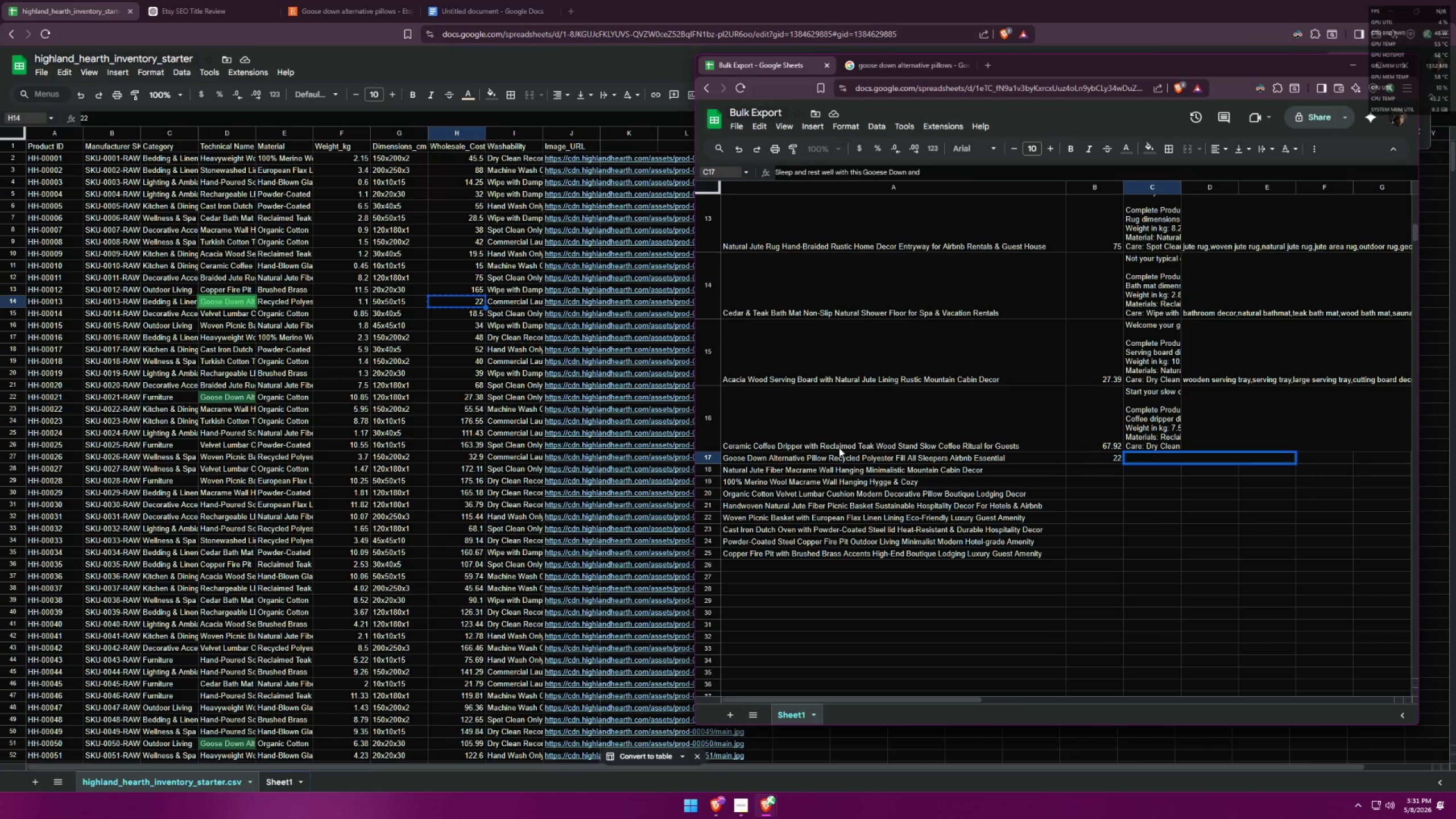 
left_click([283, 302])
 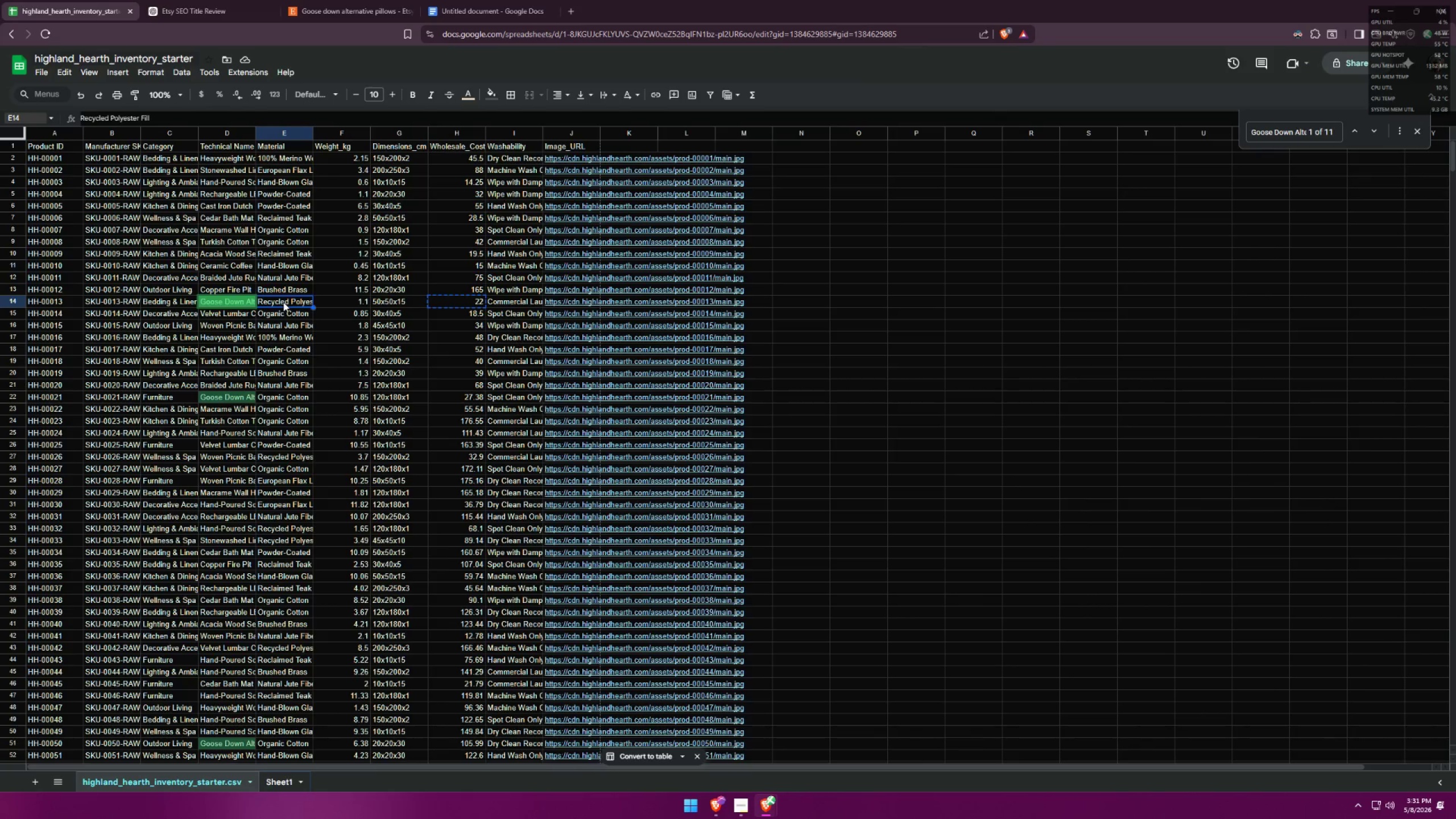 
key(Control+ControlLeft)
 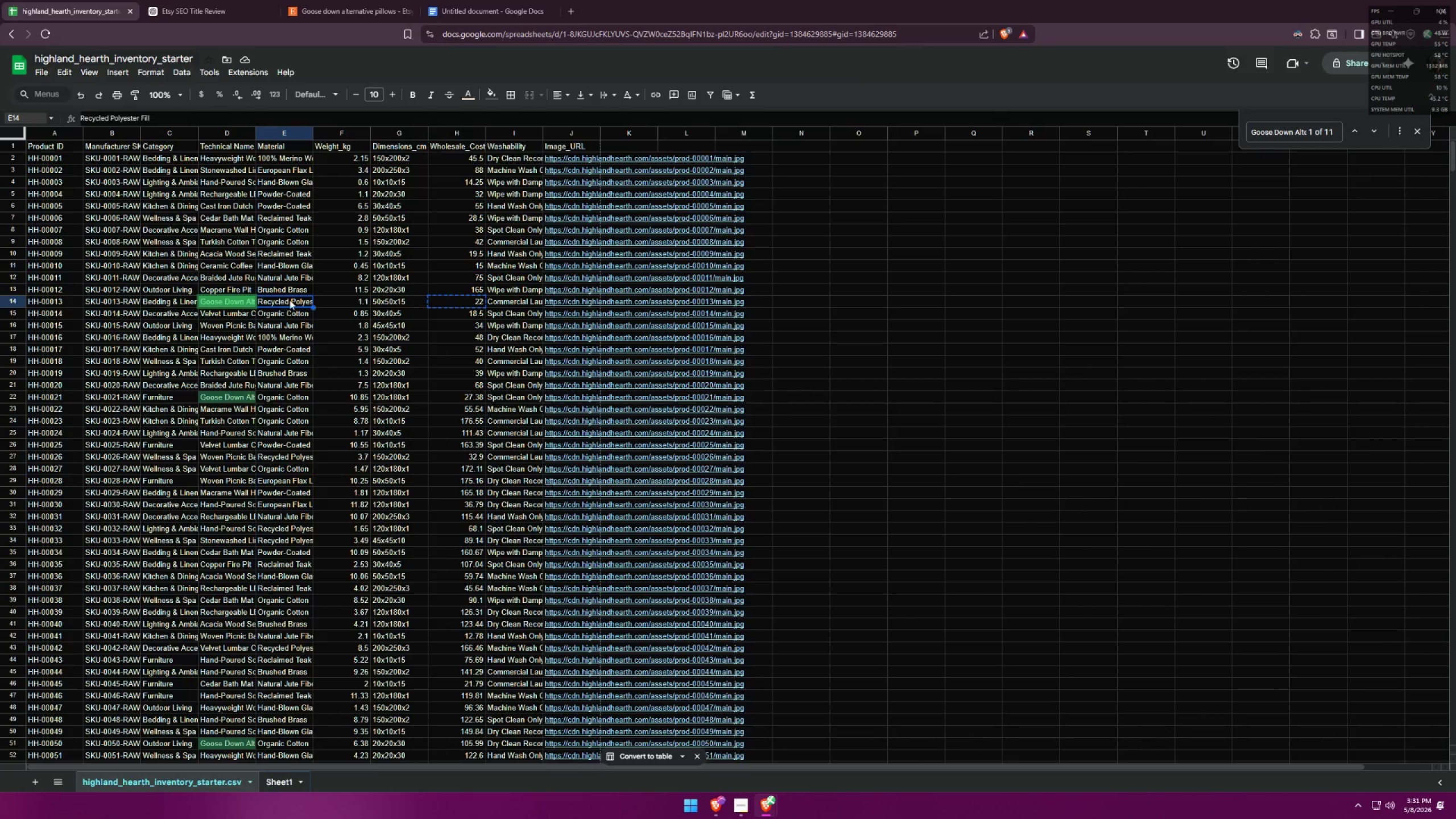 
key(Control+C)
 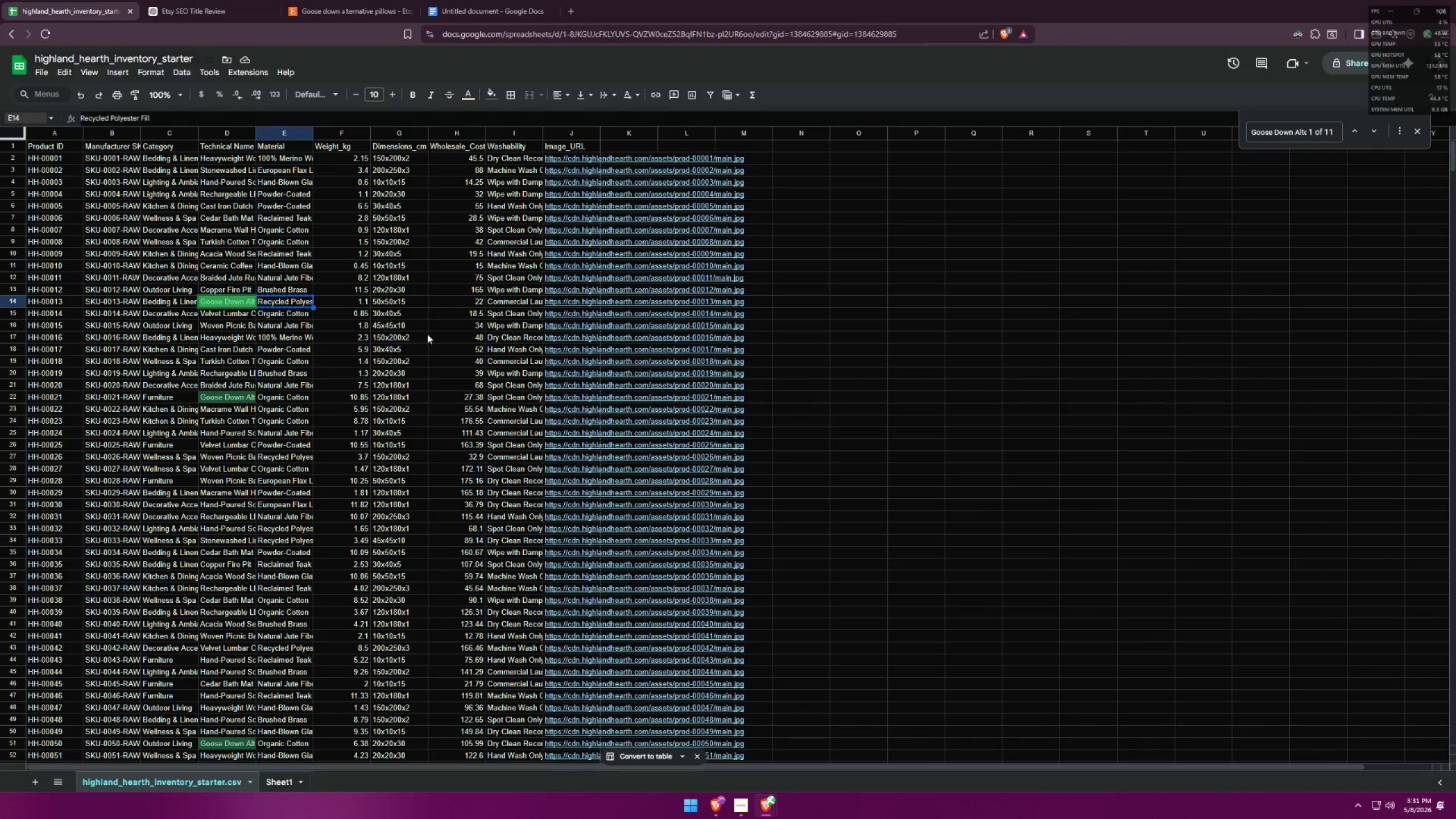 
key(Alt+AltLeft)
 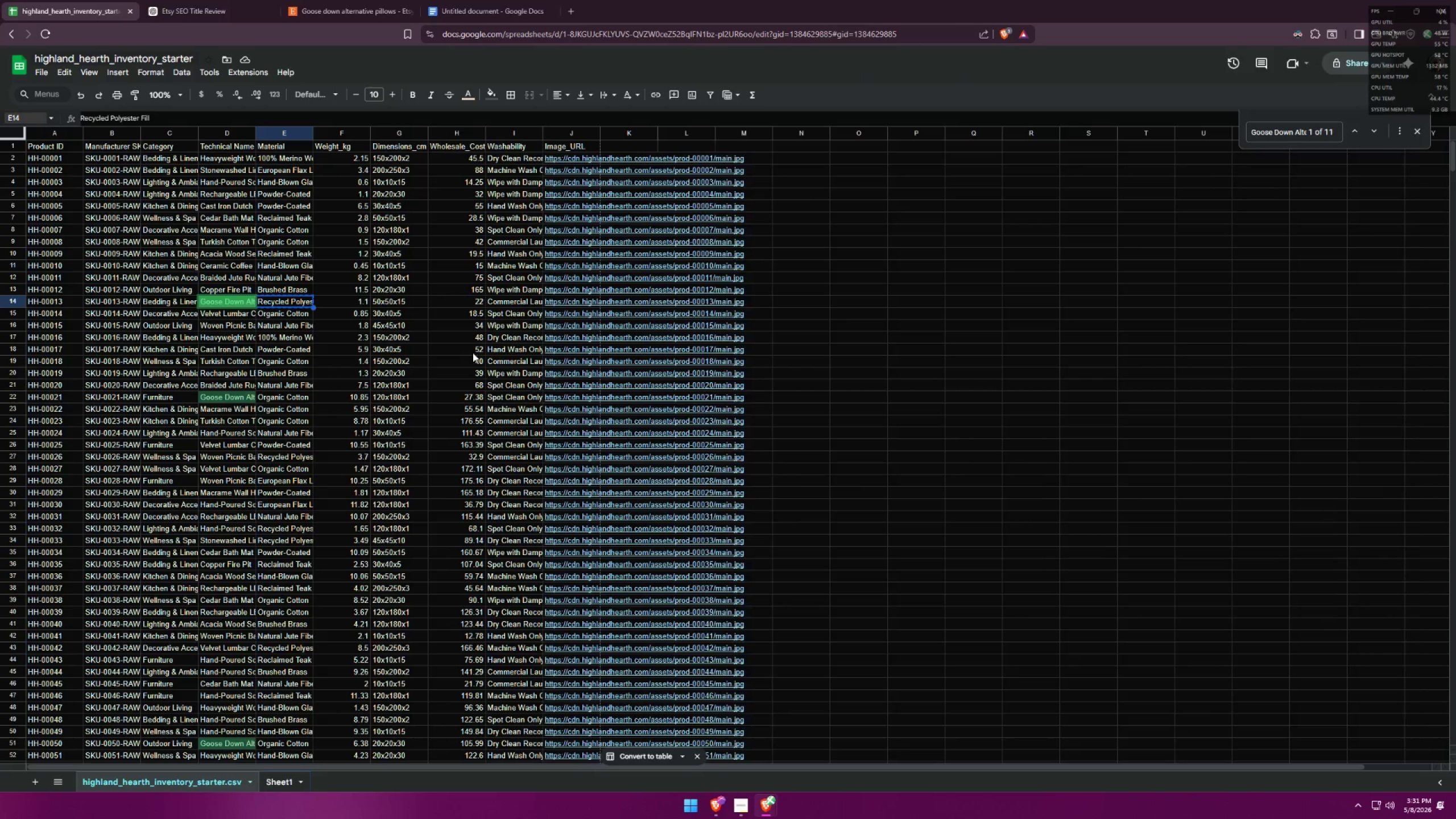 
key(Alt+Tab)
 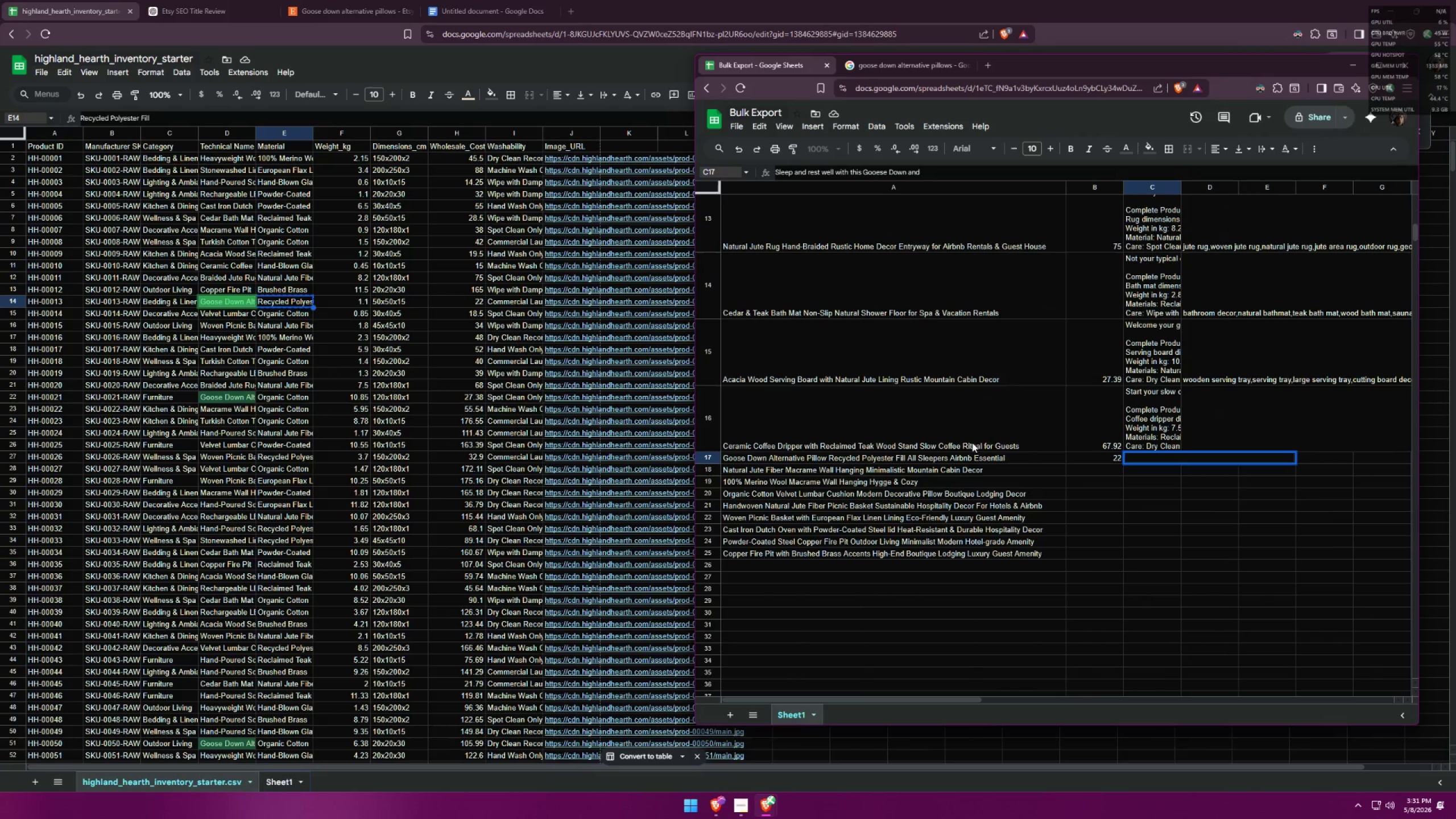 
key(Control+ControlLeft)
 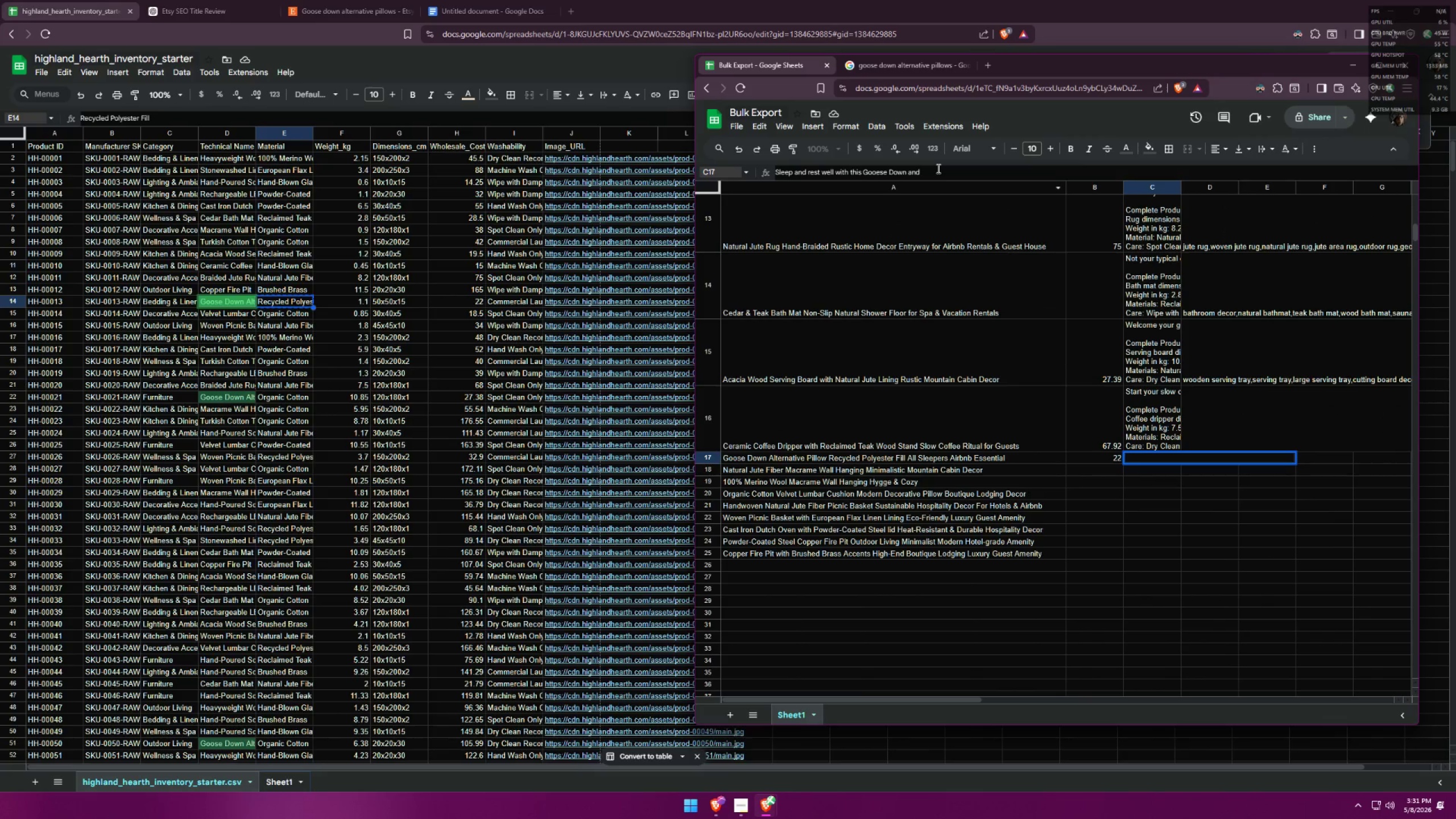 
left_click([937, 177])
 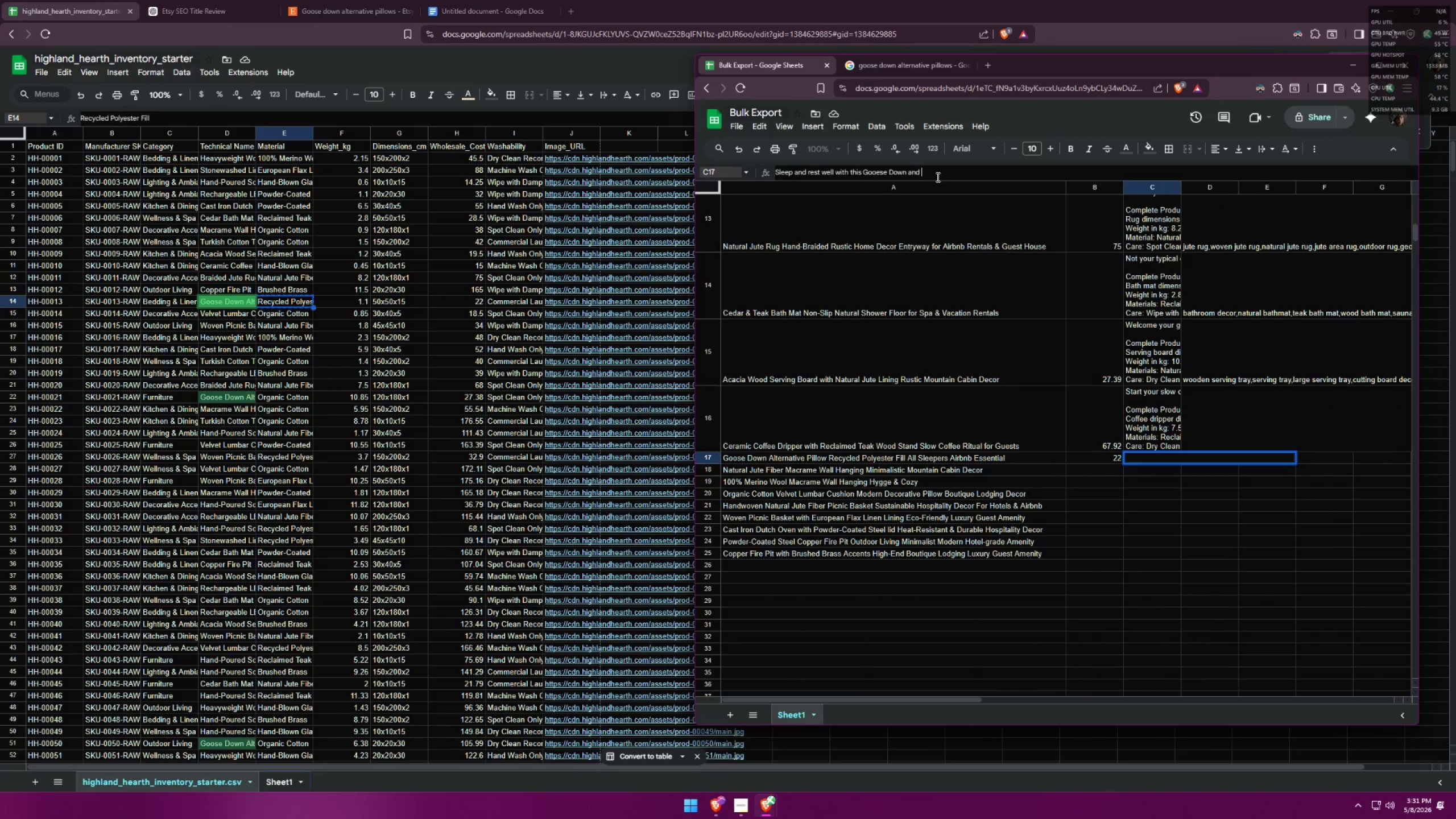 
key(Control+ControlLeft)
 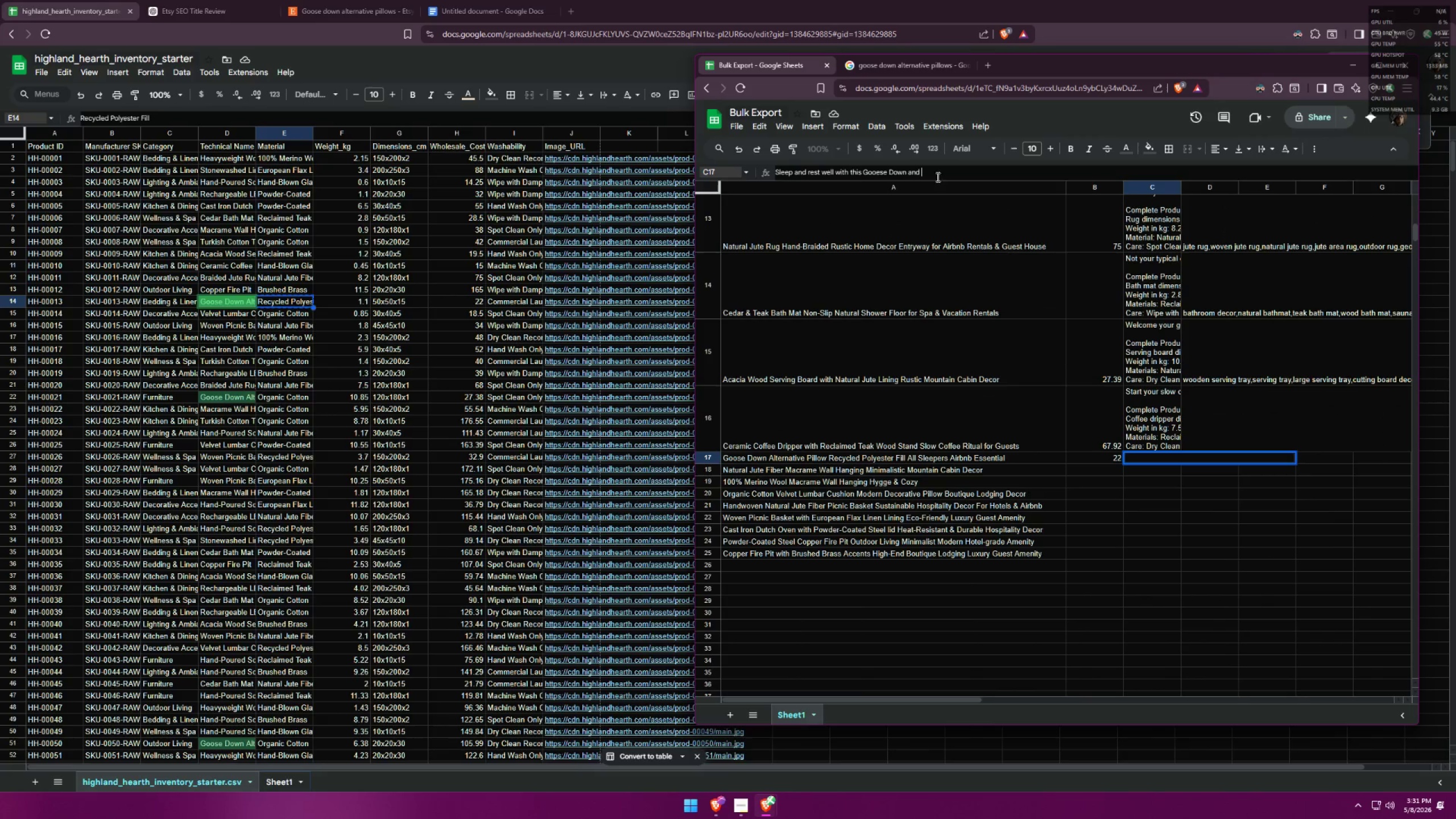 
key(Control+V)
 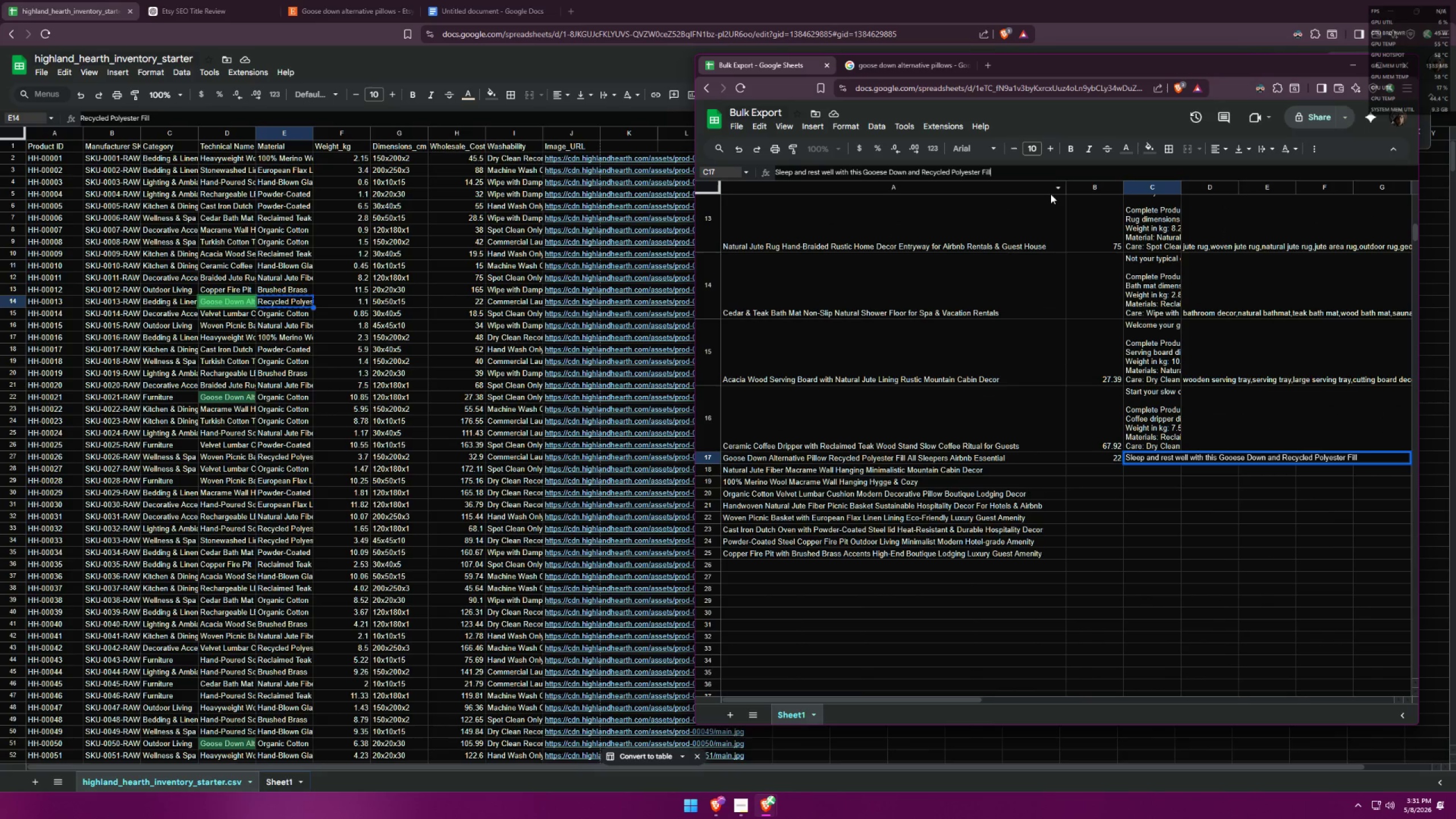 
type( blend Alternative Pillow! )
 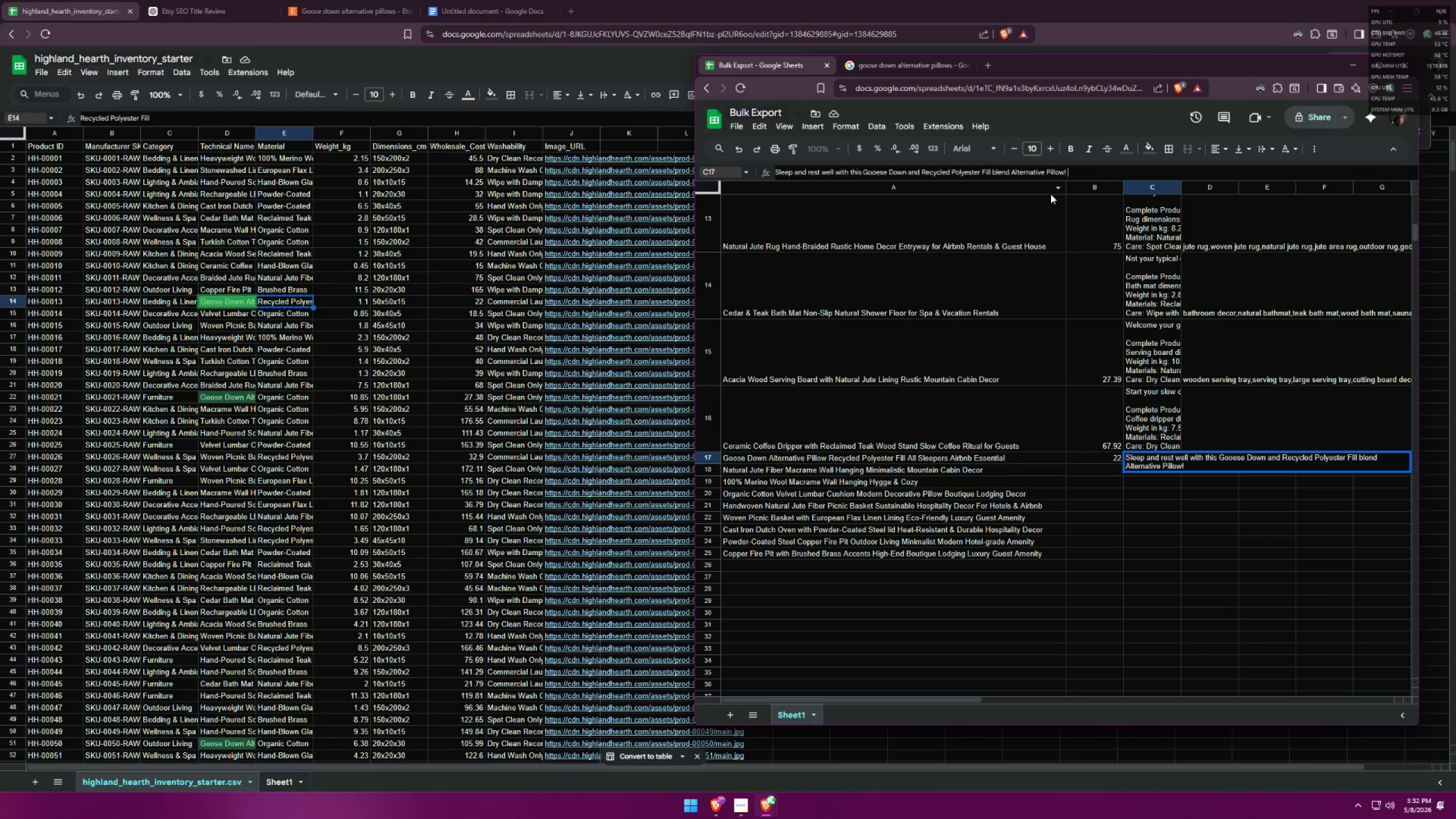 
left_click([899, 64])
 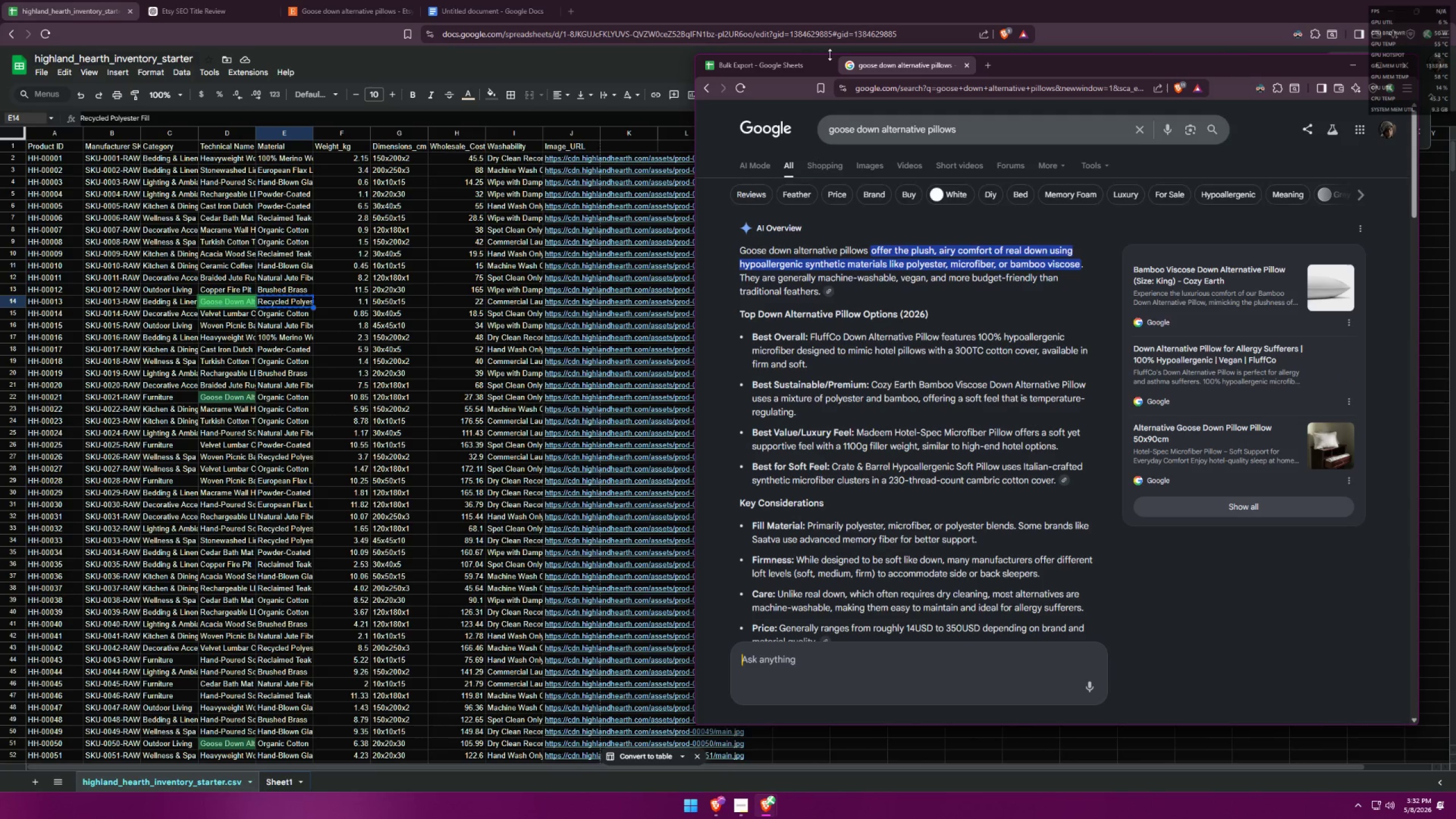 
left_click([781, 63])
 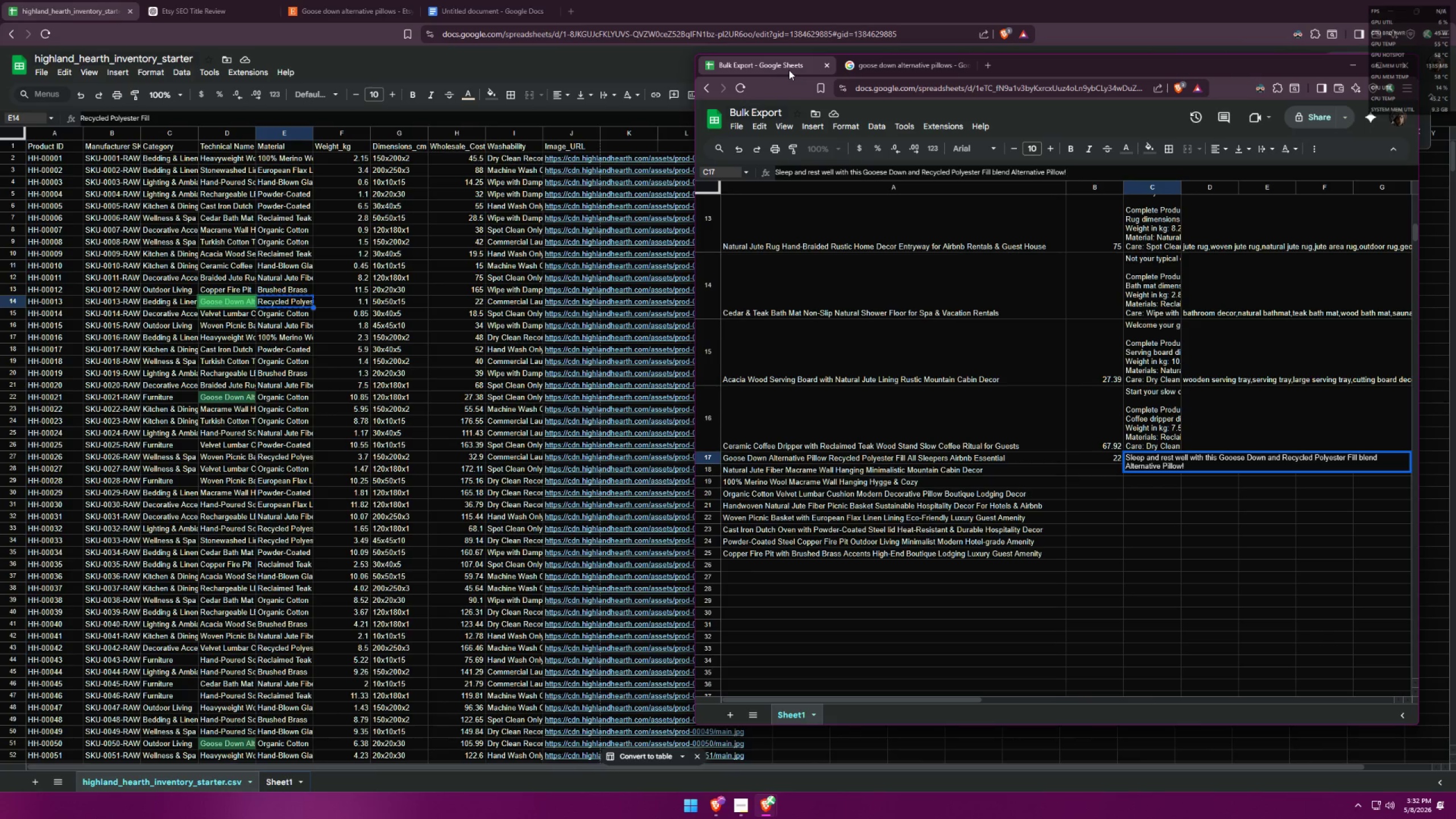 
type(Offering ultra soft, fl)
 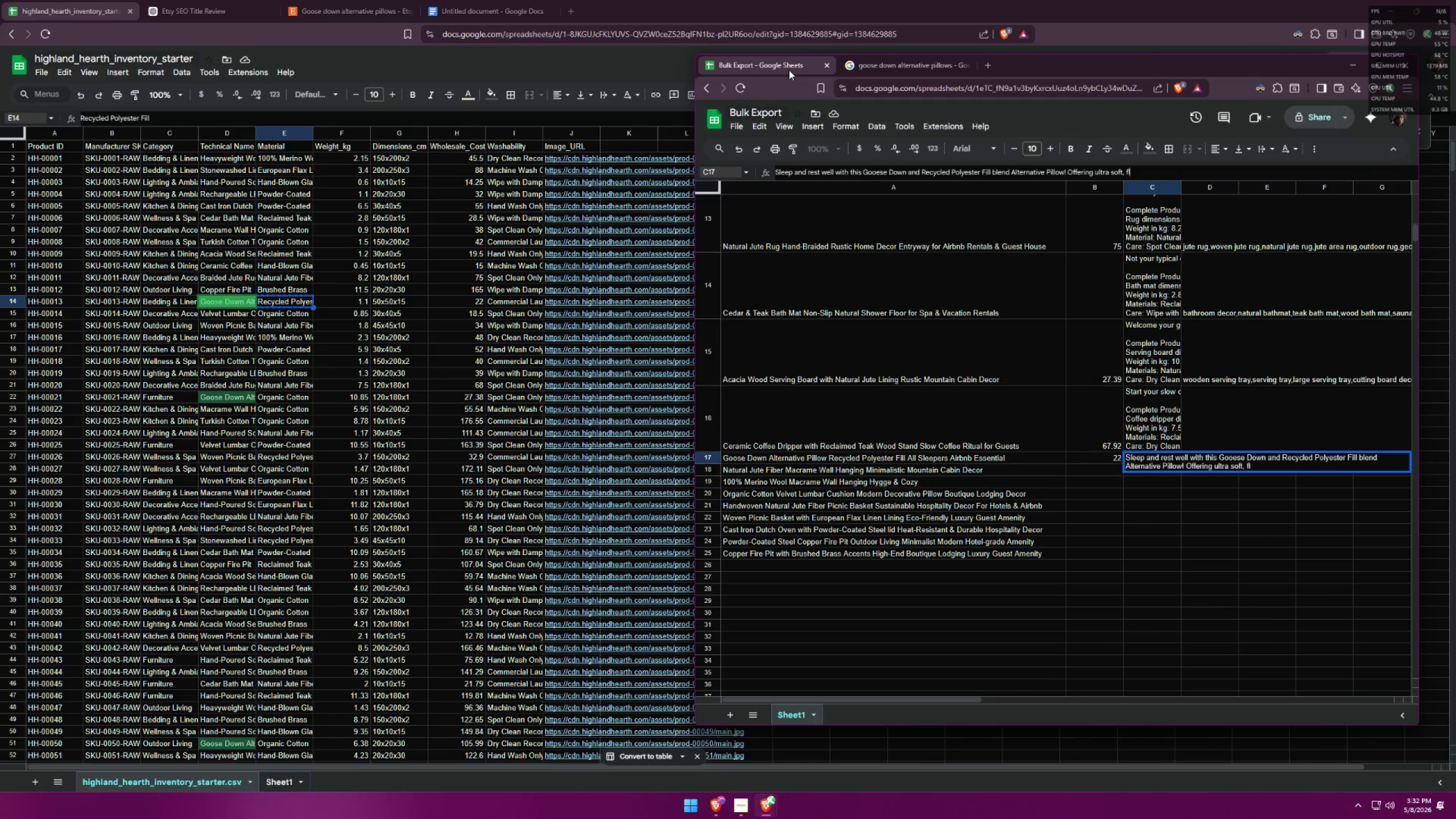 
left_click([891, 60])
 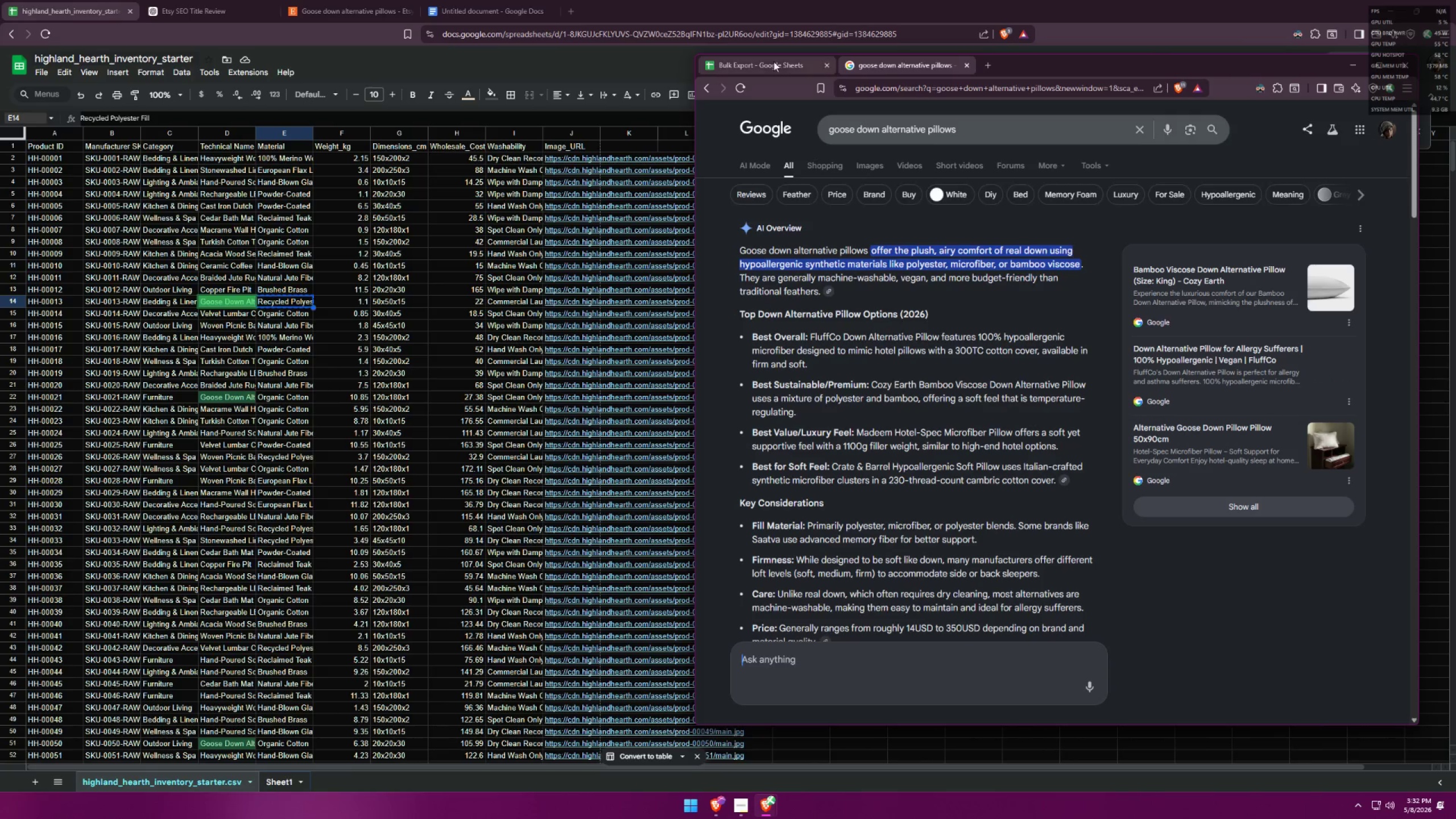 
left_click([770, 62])
 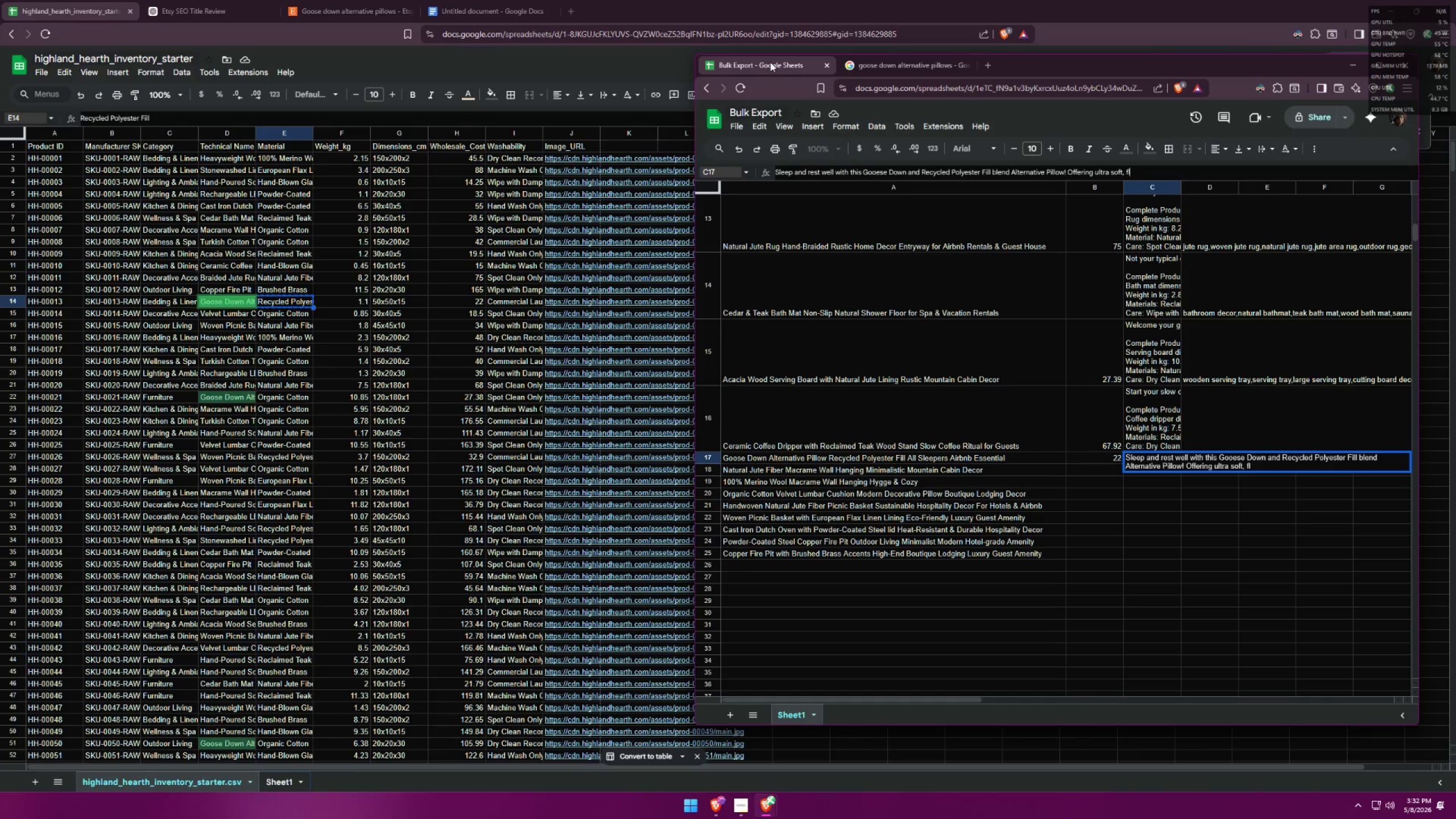 
key(Backspace)
key(Backspace)
type(plush, air )
key(Backspace)
type( )
 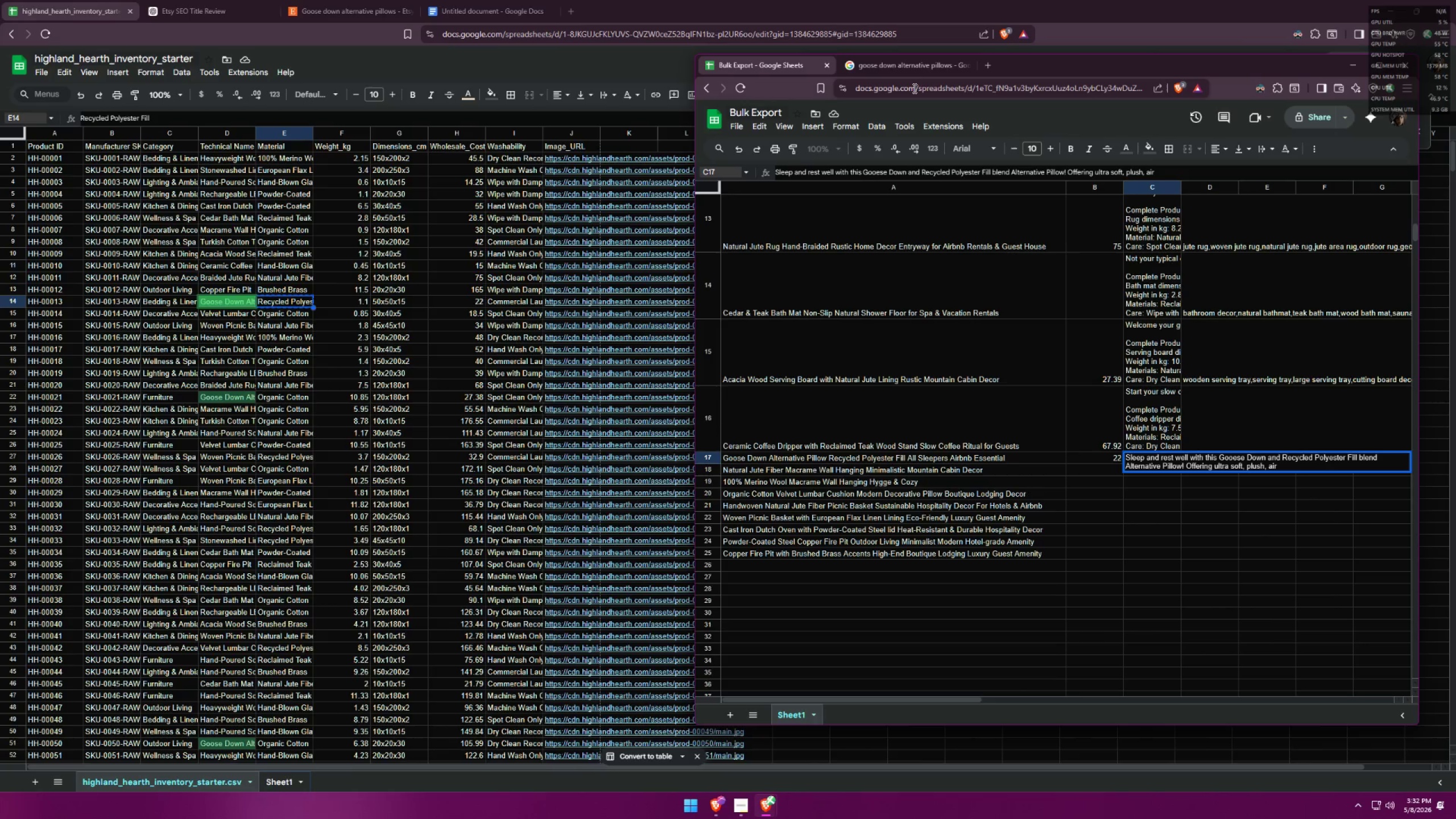 
key(Backspace)
 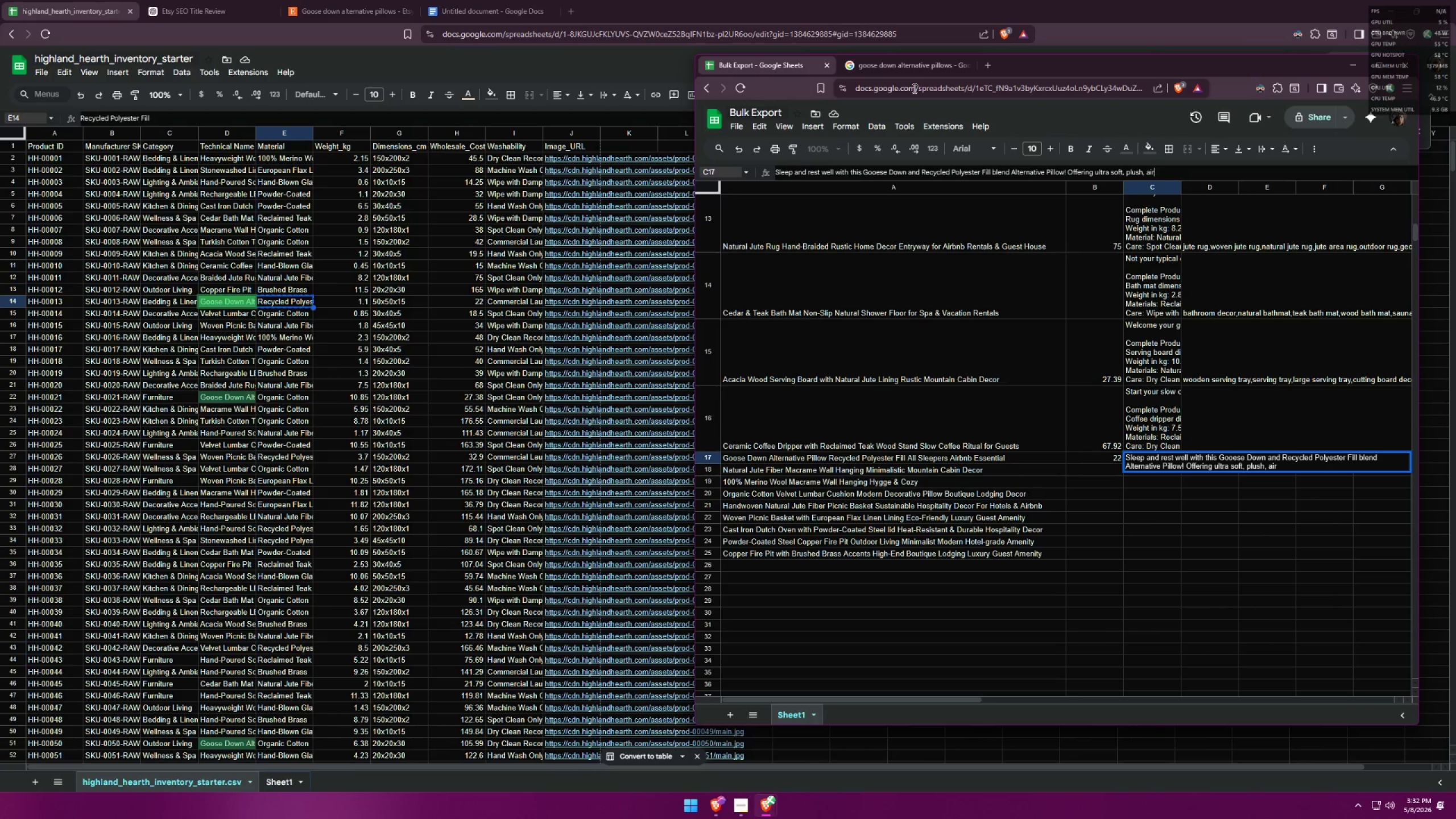 
key(Y)
 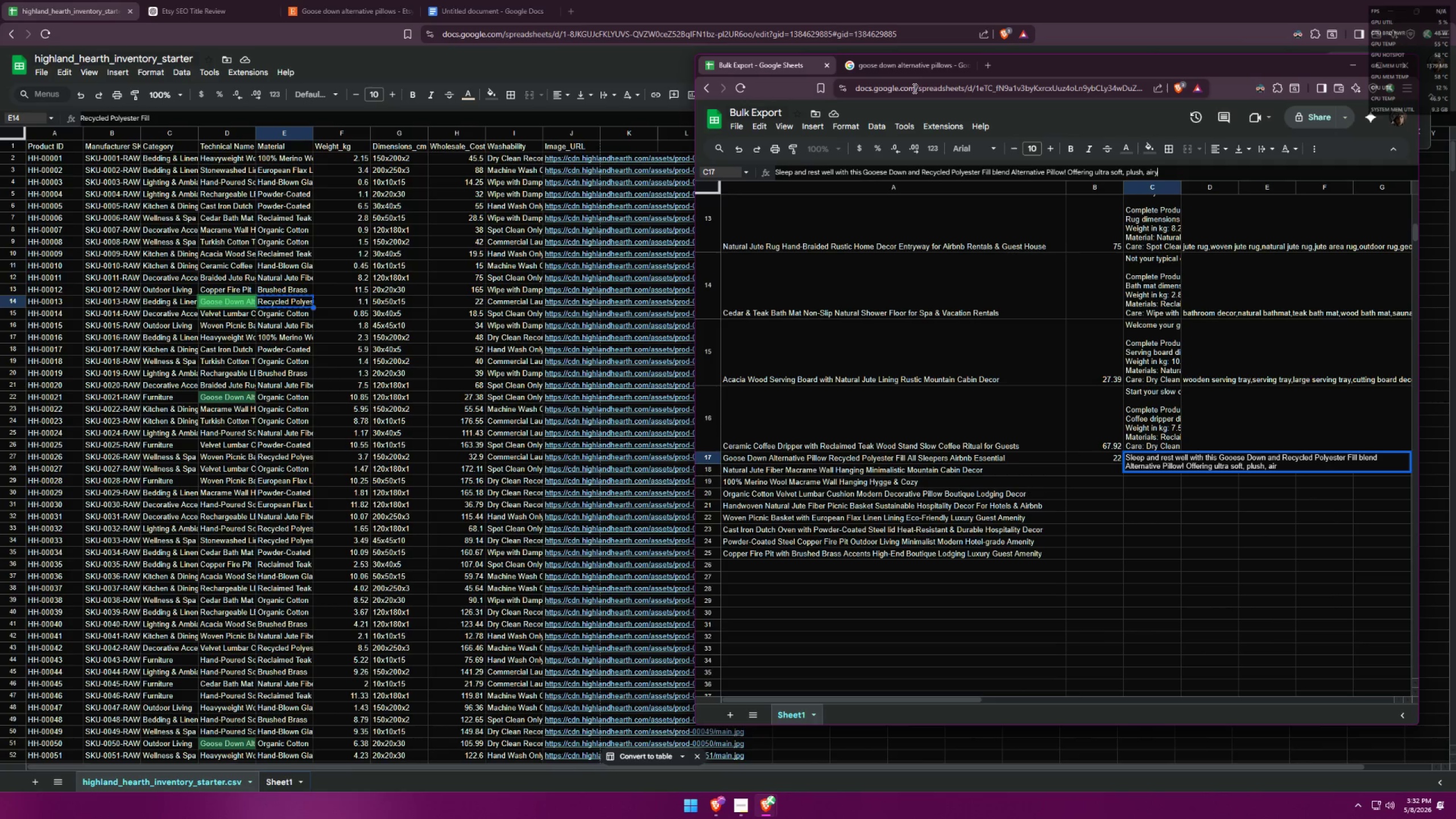 
key(Space)
 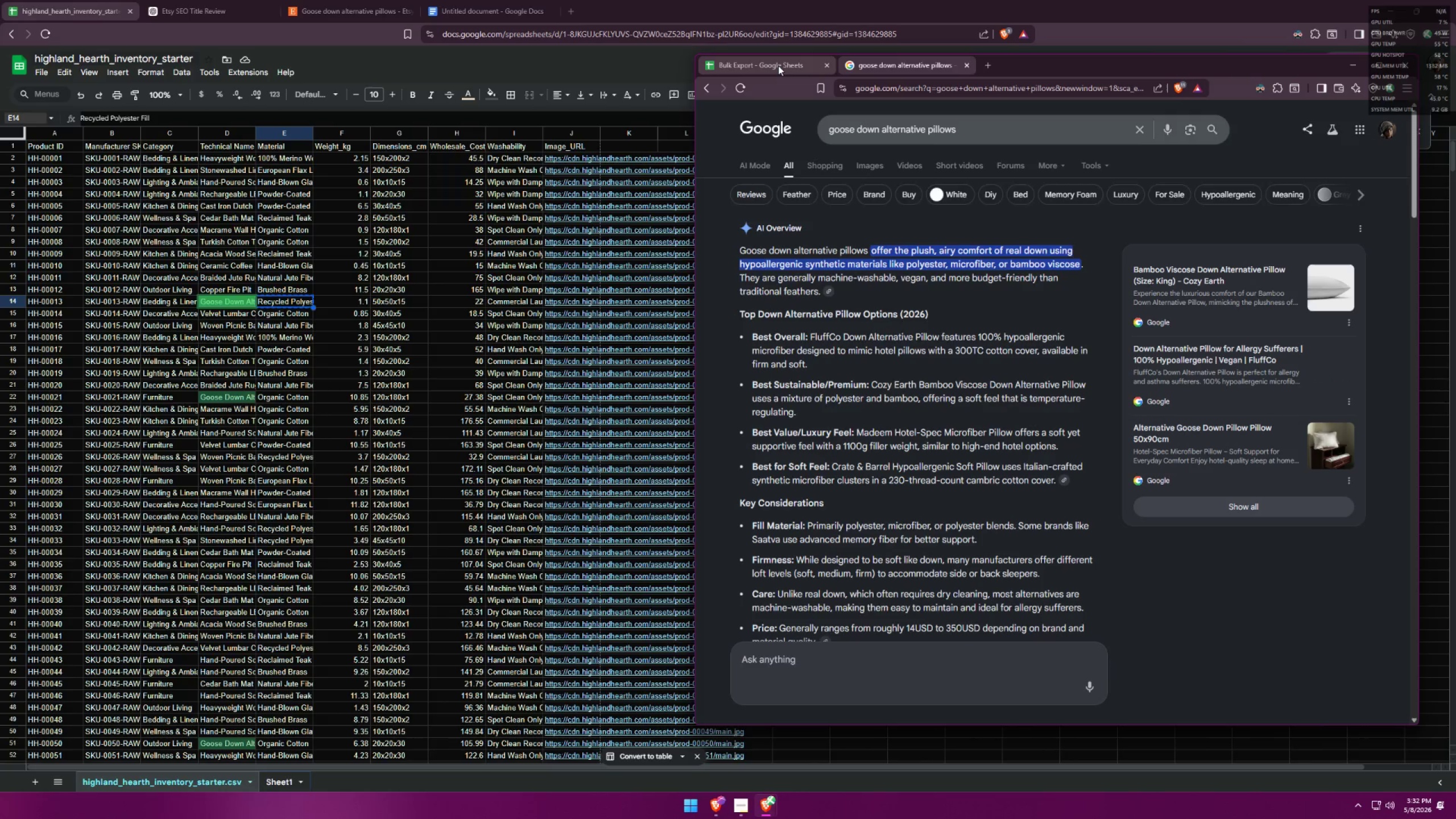 
left_click([778, 65])
 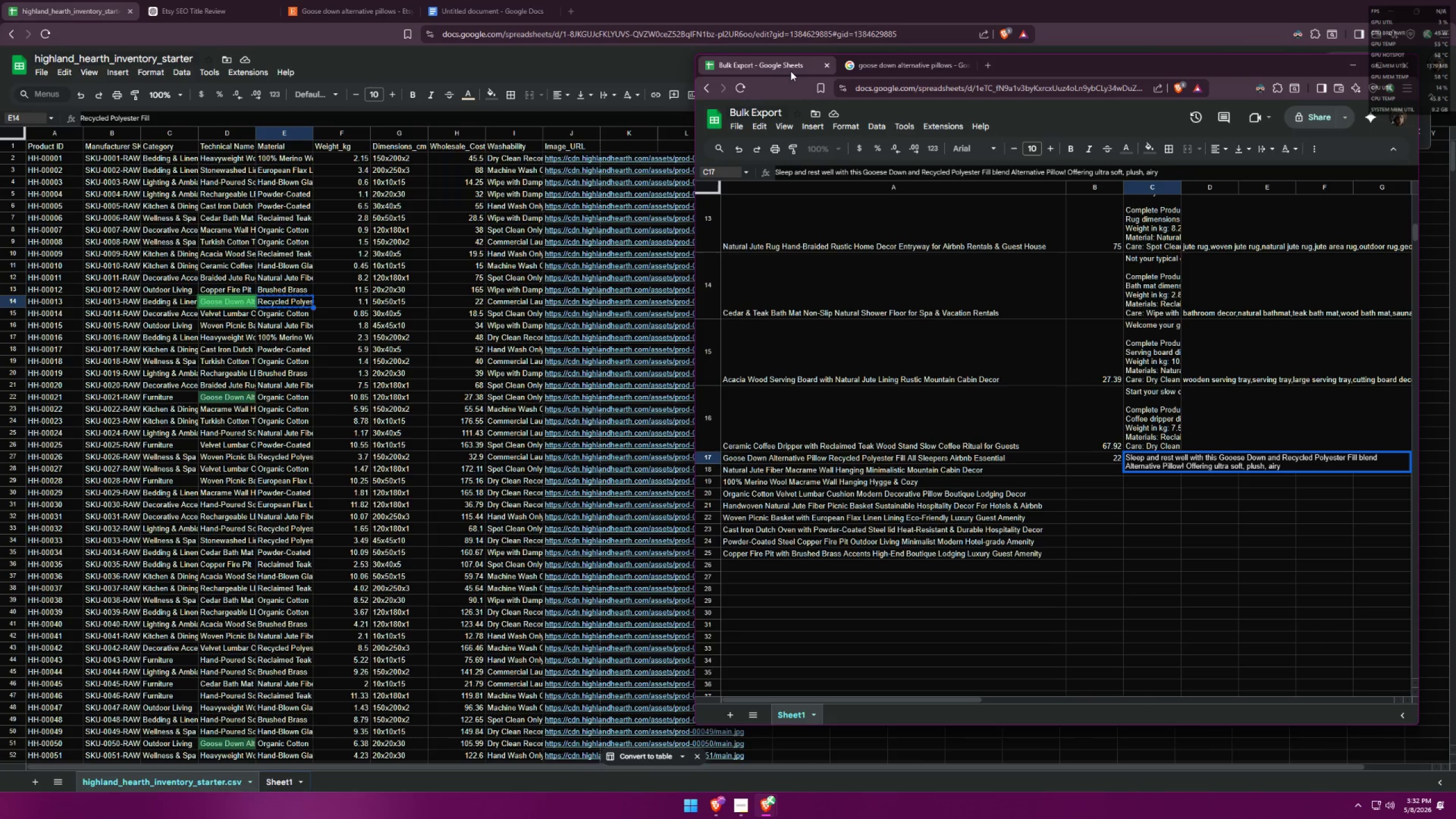 
type(comfort )
 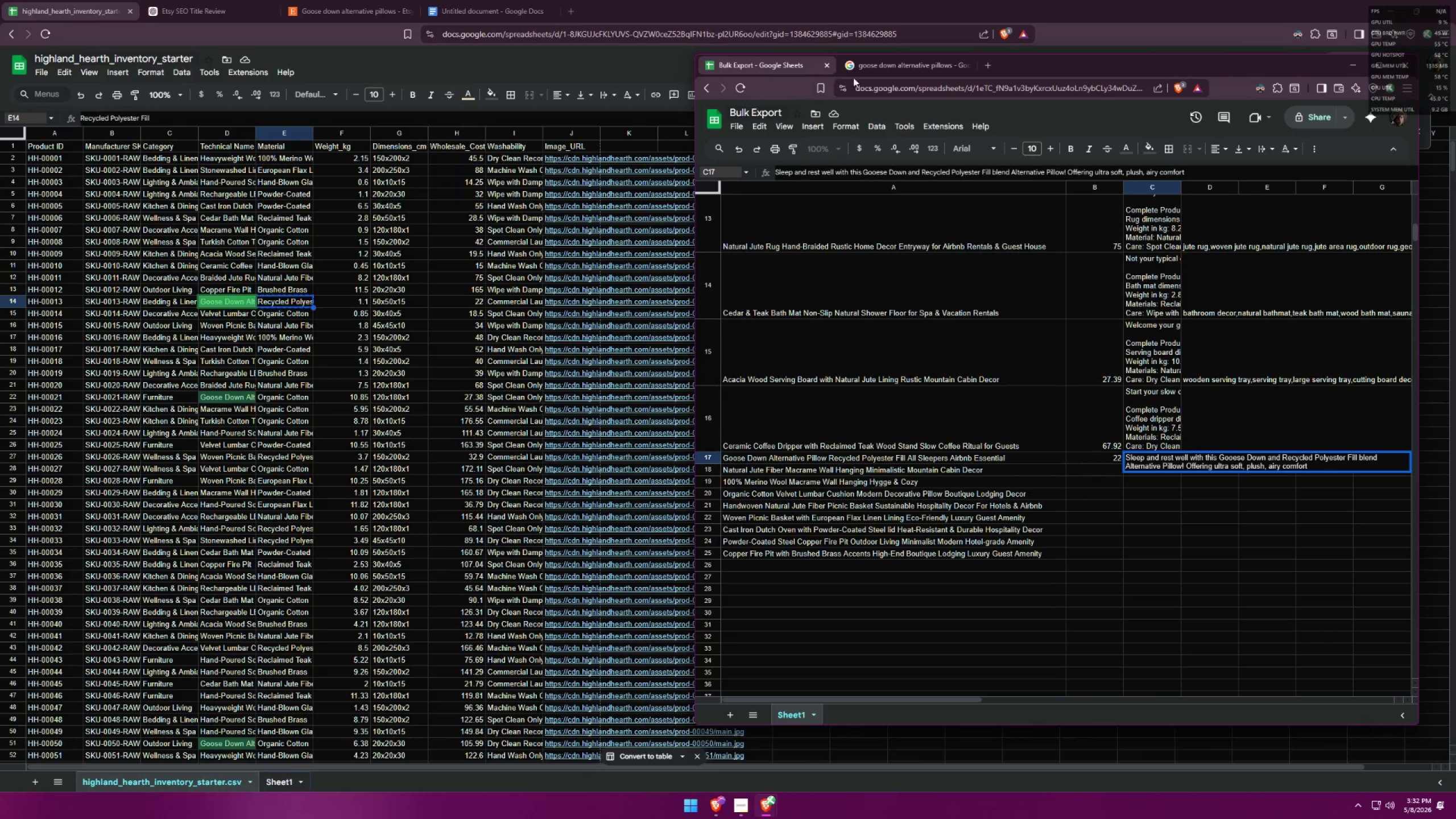 
left_click([881, 67])
 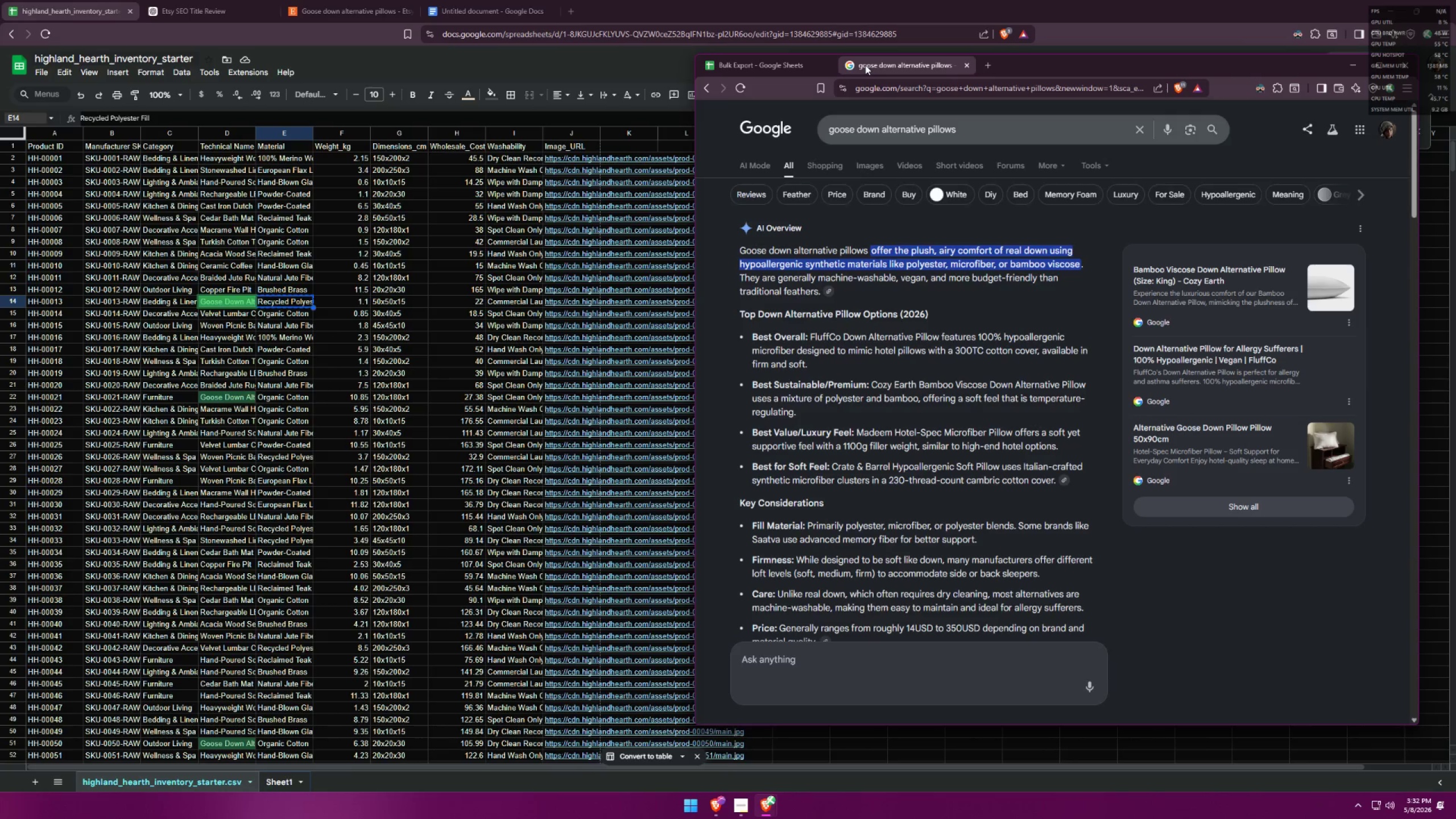 
left_click([792, 65])
 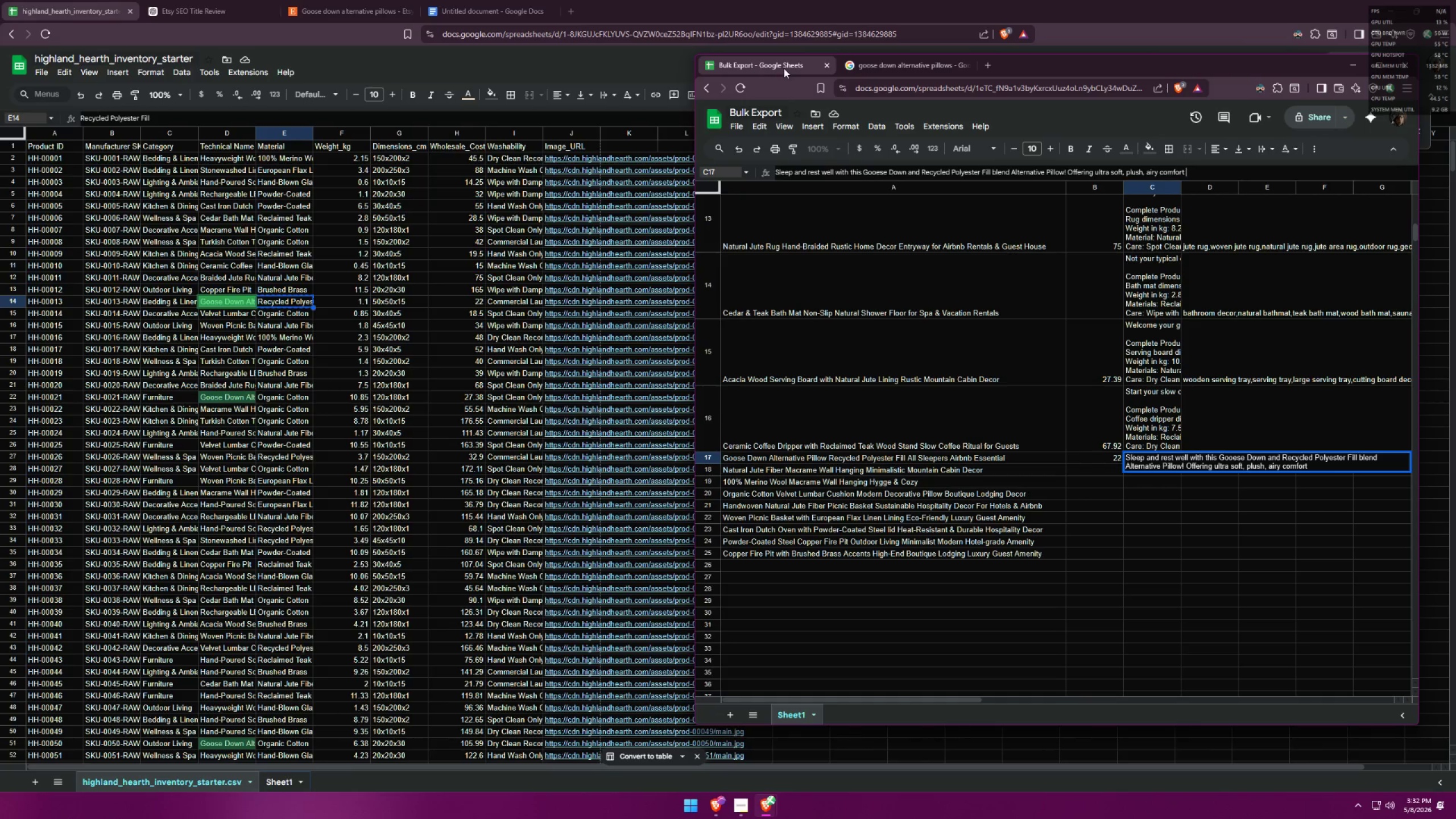 
type(whji)
key(Backspace)
key(Backspace)
type(ile being hypoallergenic )
 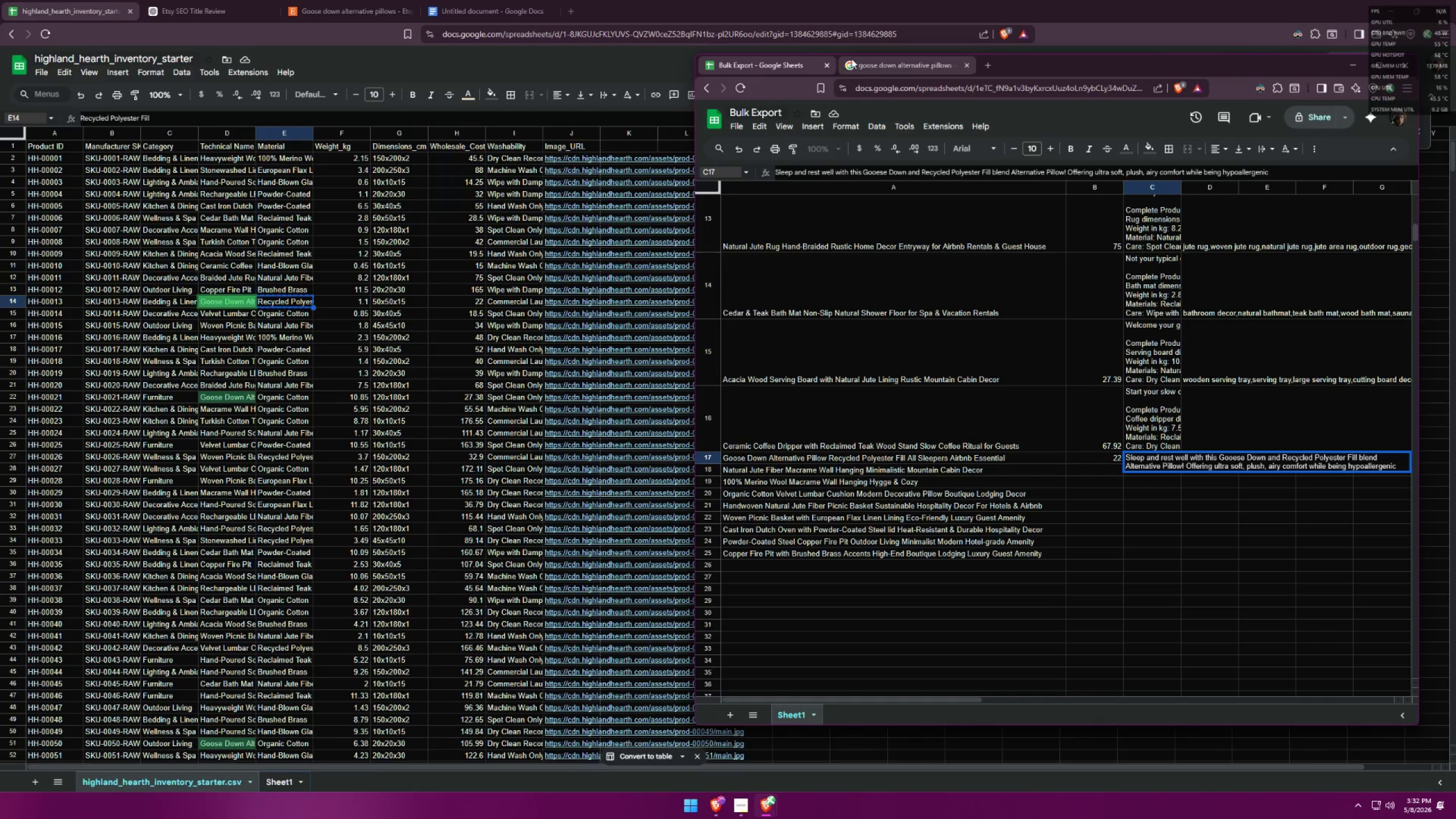 
left_click([852, 59])
 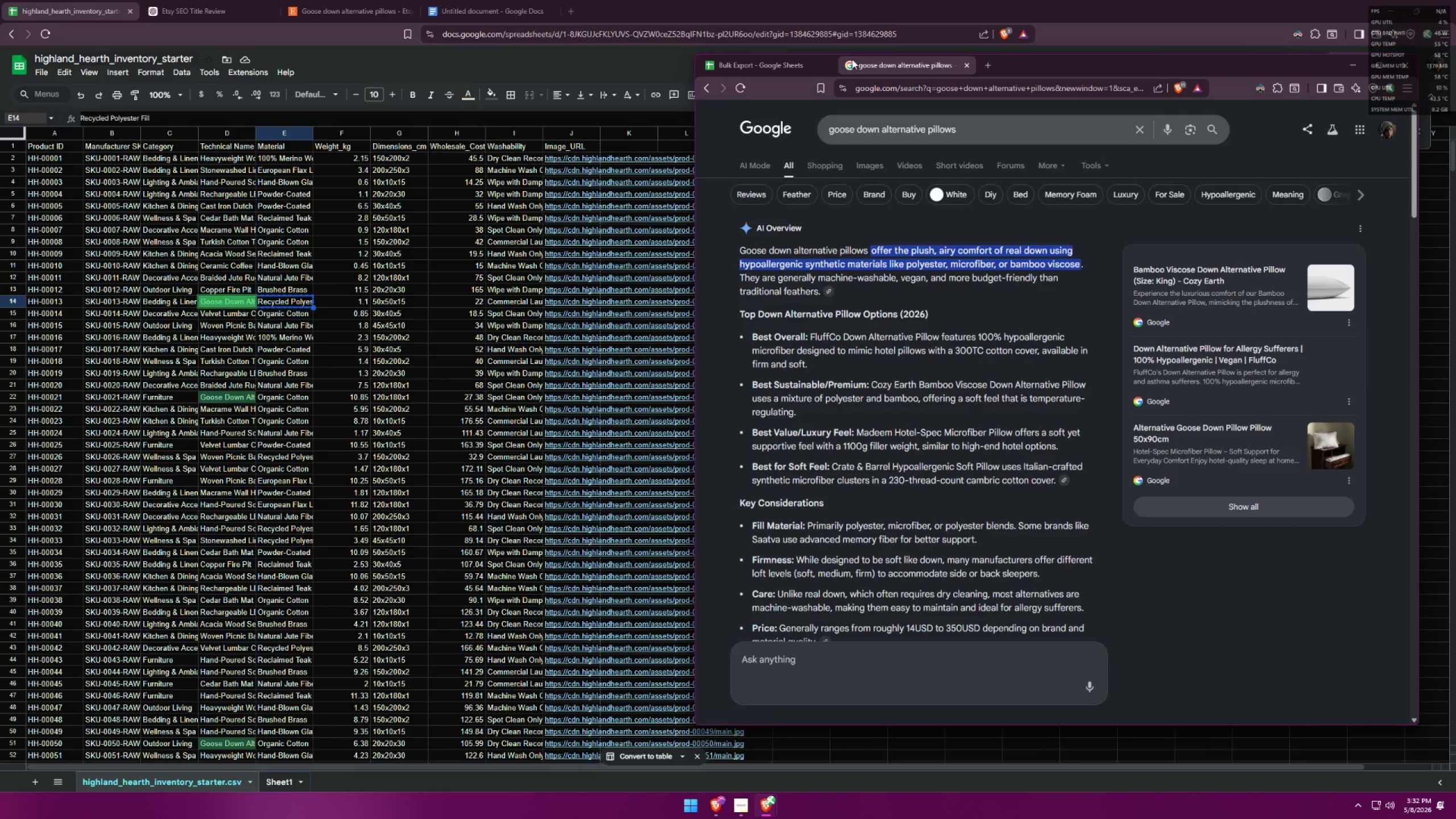 
wait(14.3)
 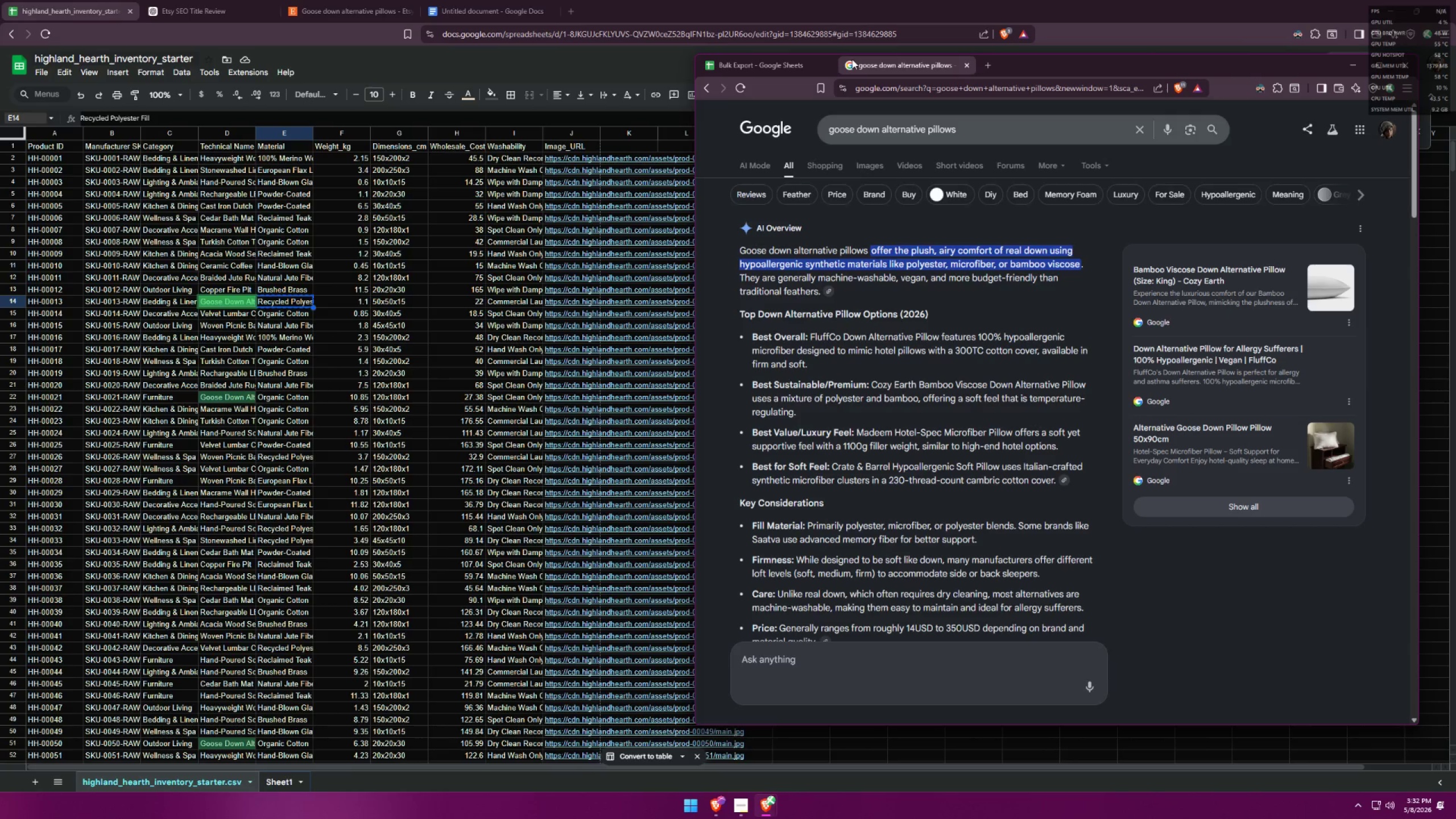 
type(,)
key(Backspace)
key(Backspace)
type(, machine-washable)
 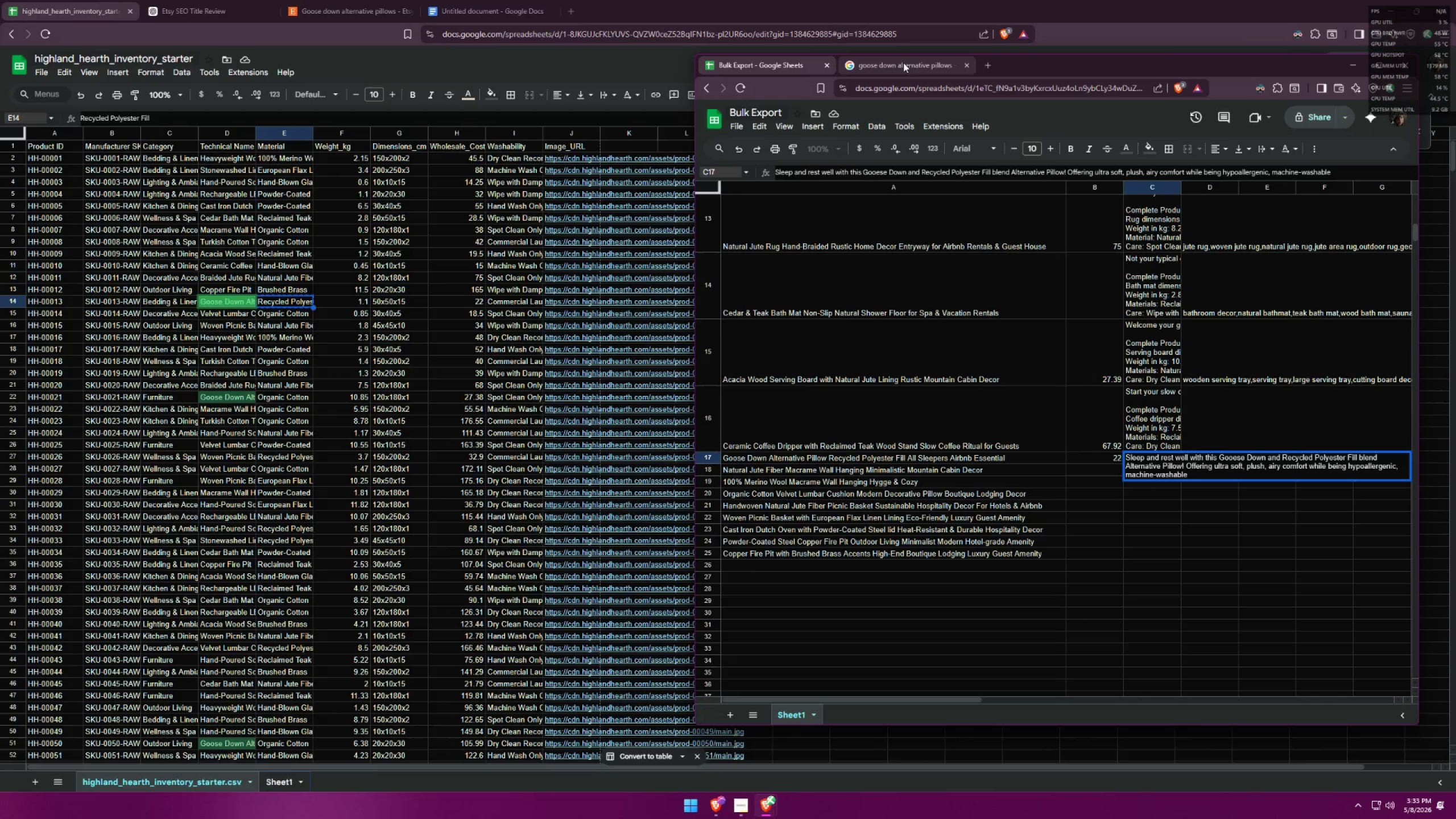 
left_click([912, 71])
 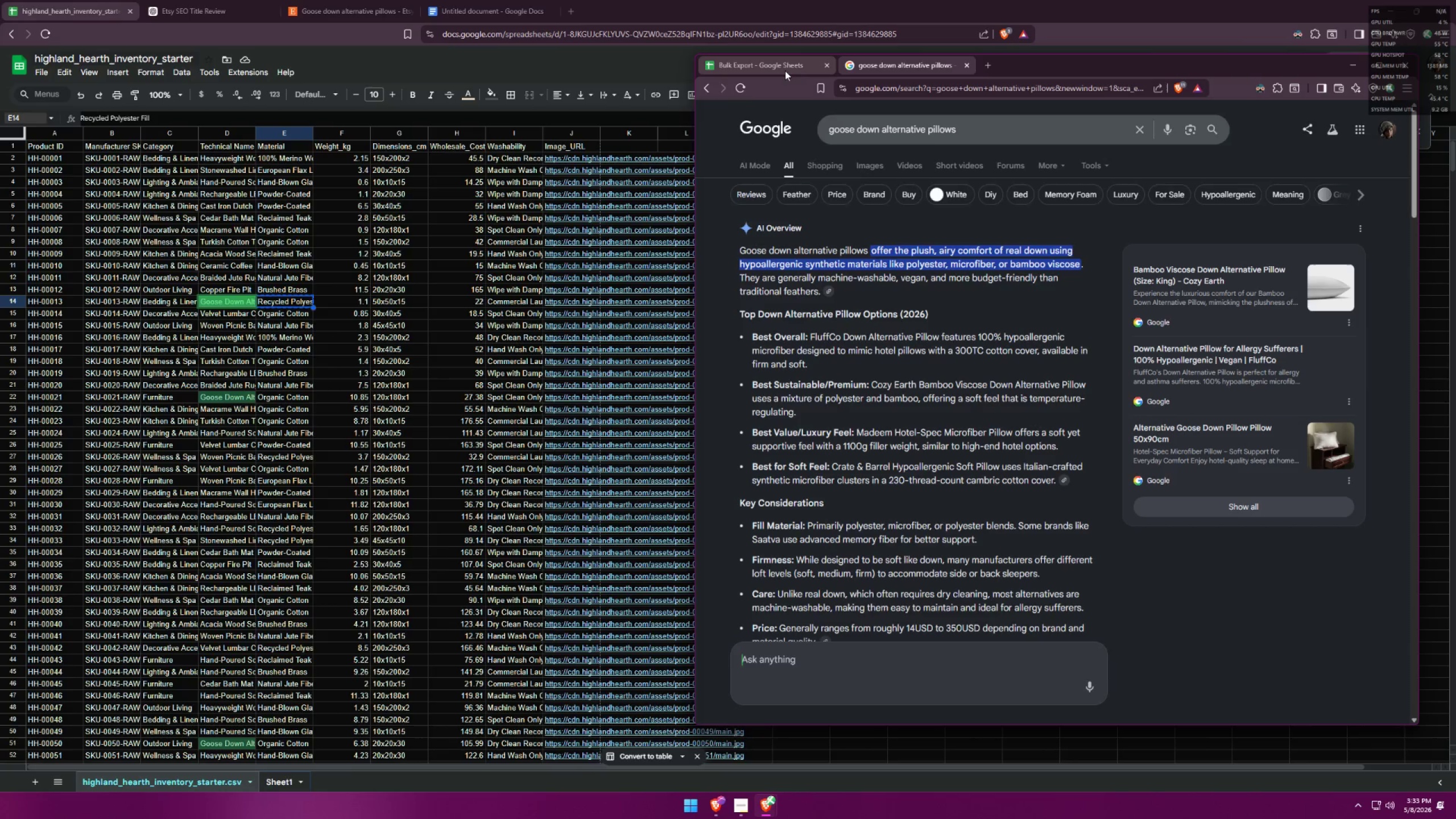 
wait(5.03)
 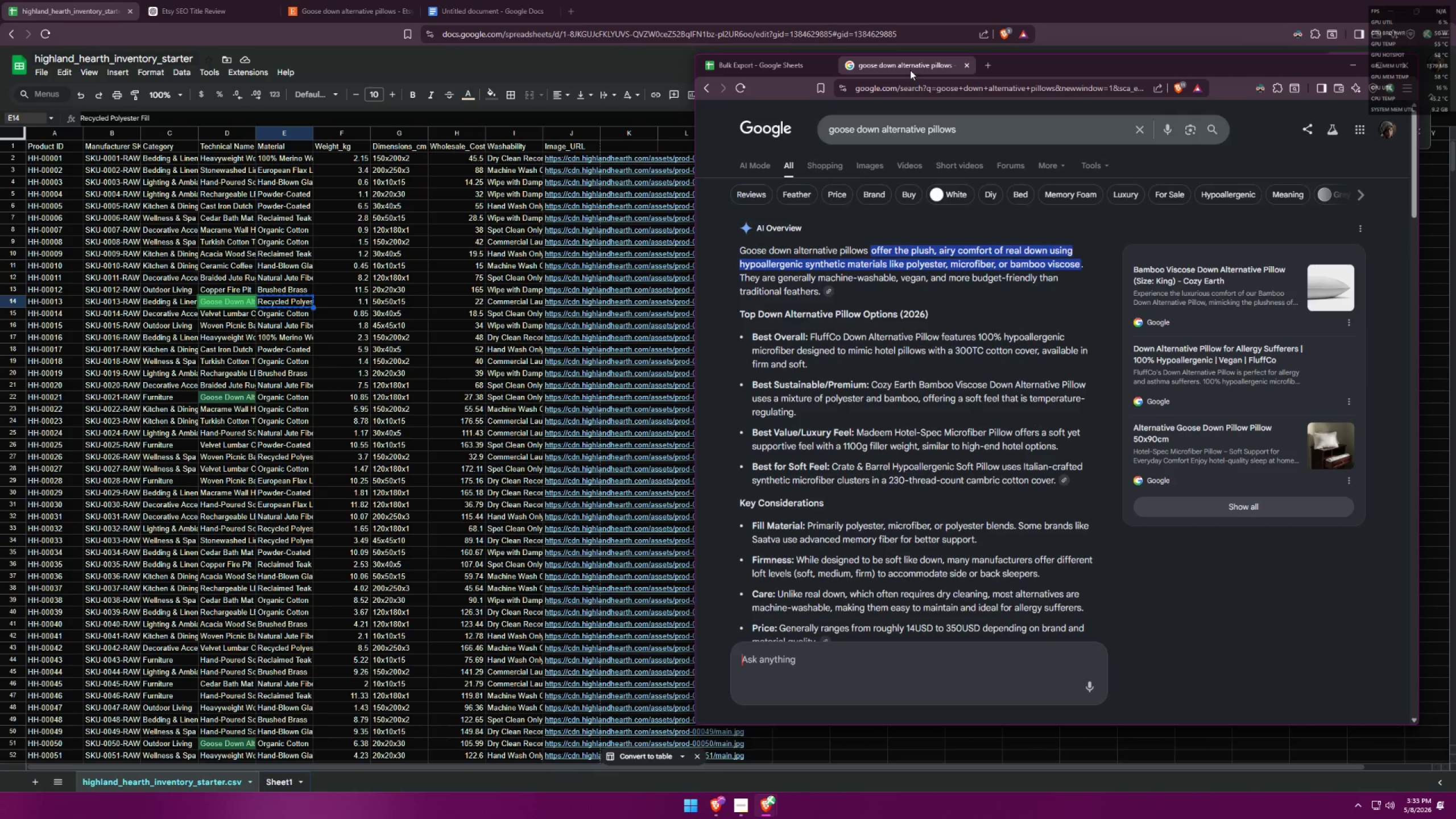 
left_click([785, 70])
 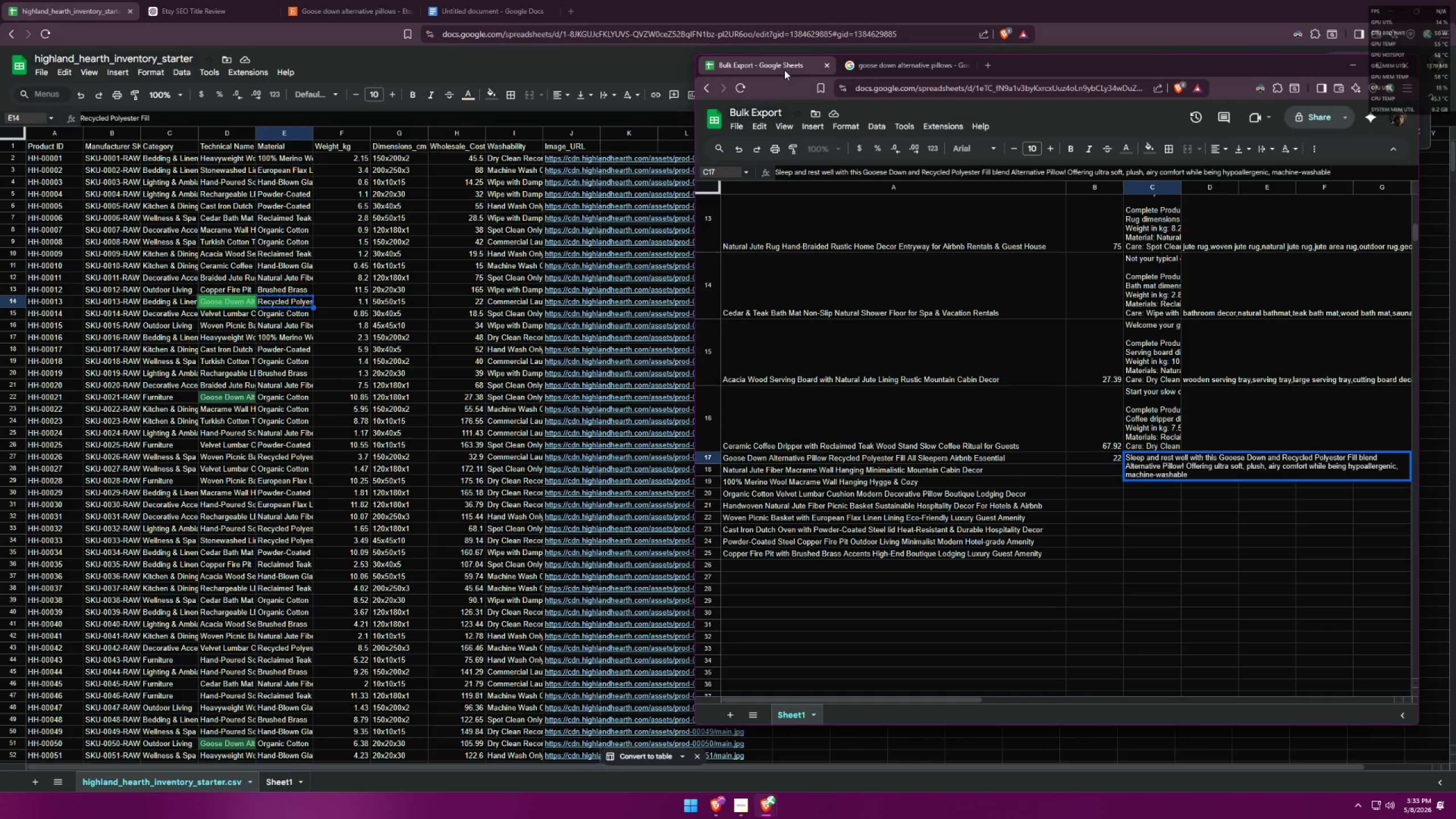 
type( and vegan f)
key(Backspace)
key(Backspace)
type( feathers!)
key(Backspace)
type(/)
key(Backspace)
type(.)
 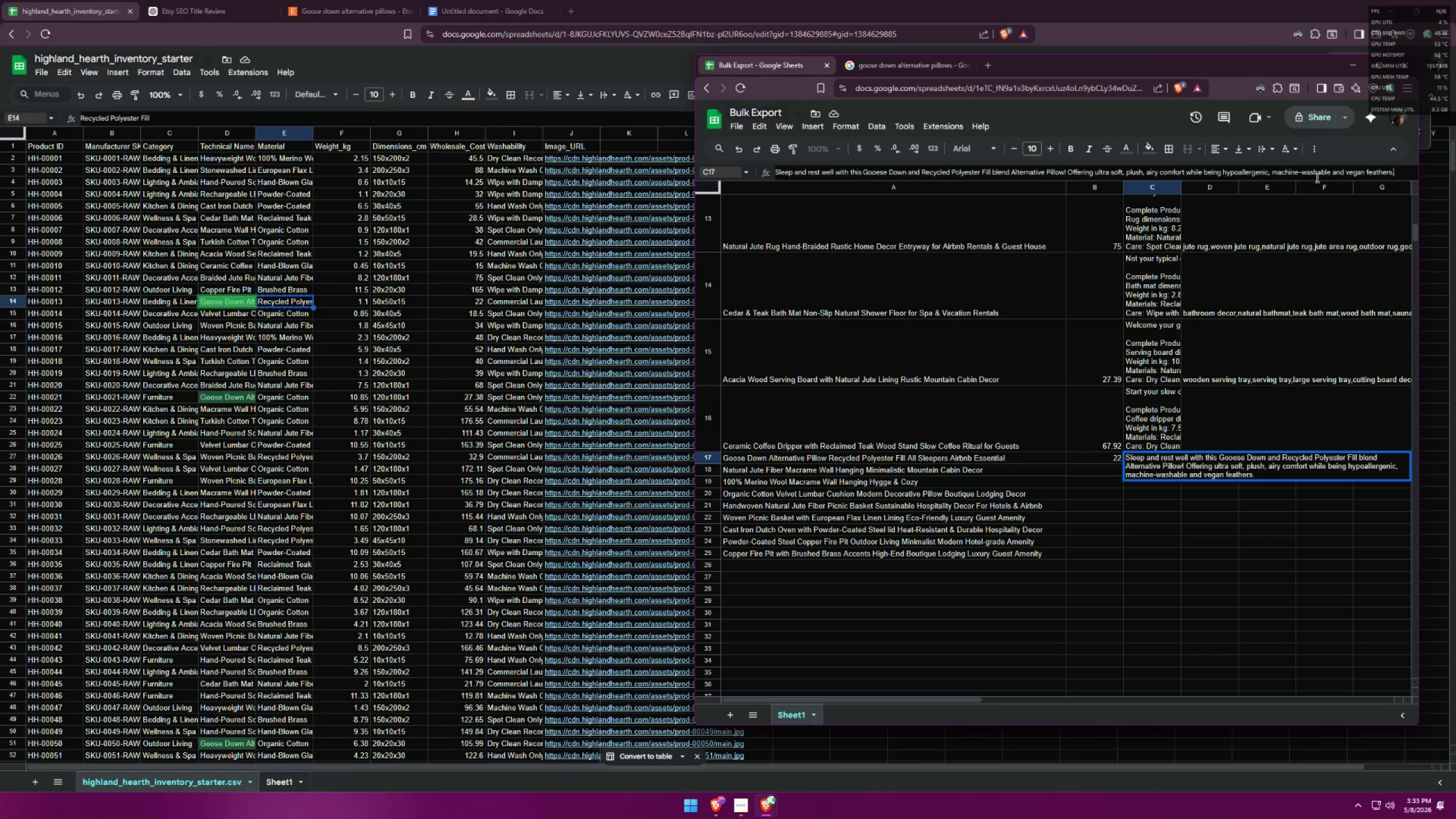 
wait(12.66)
 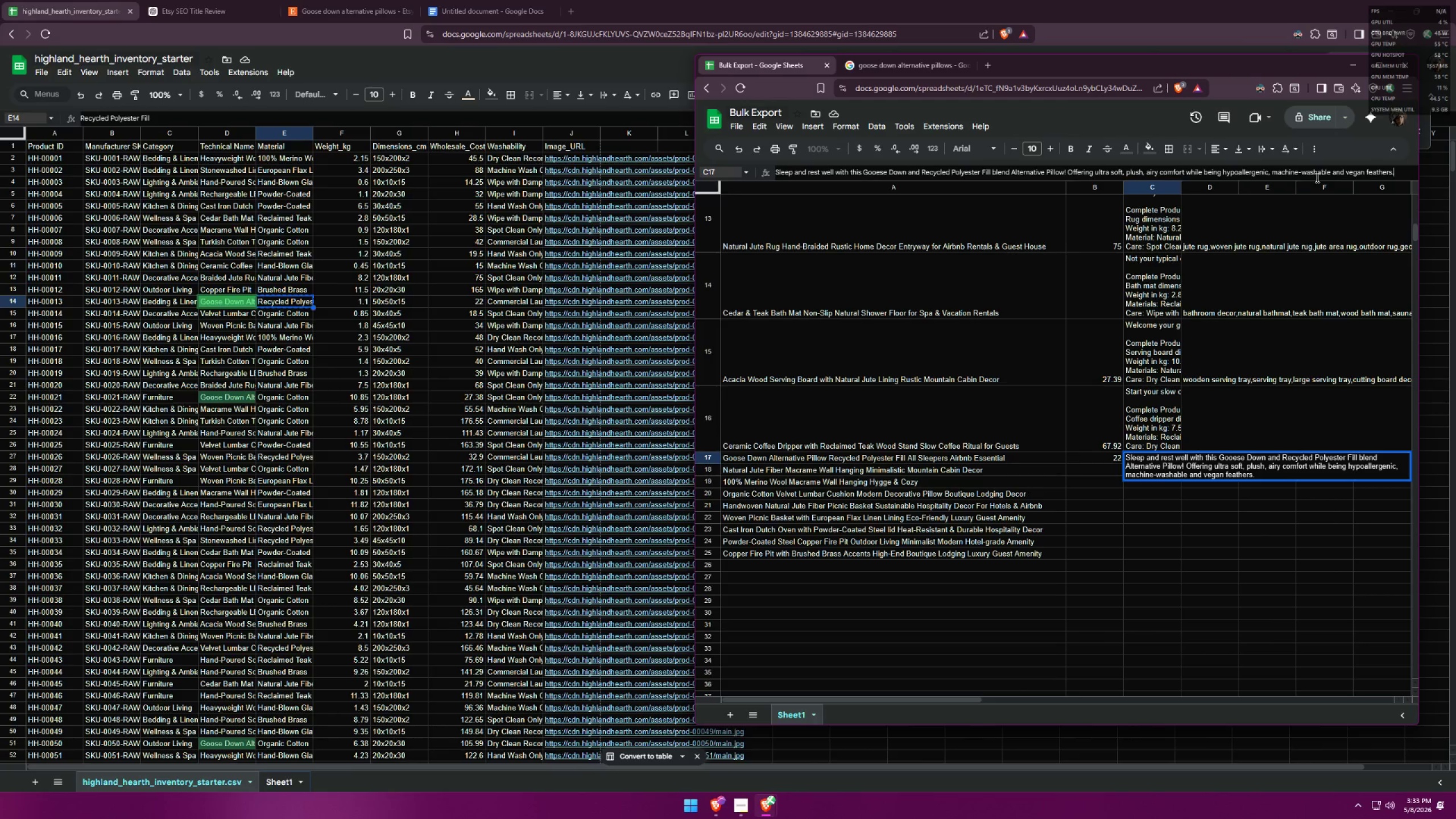 
left_click_drag(start_coordinate=[1397, 173], to_coordinate=[1339, 170])
 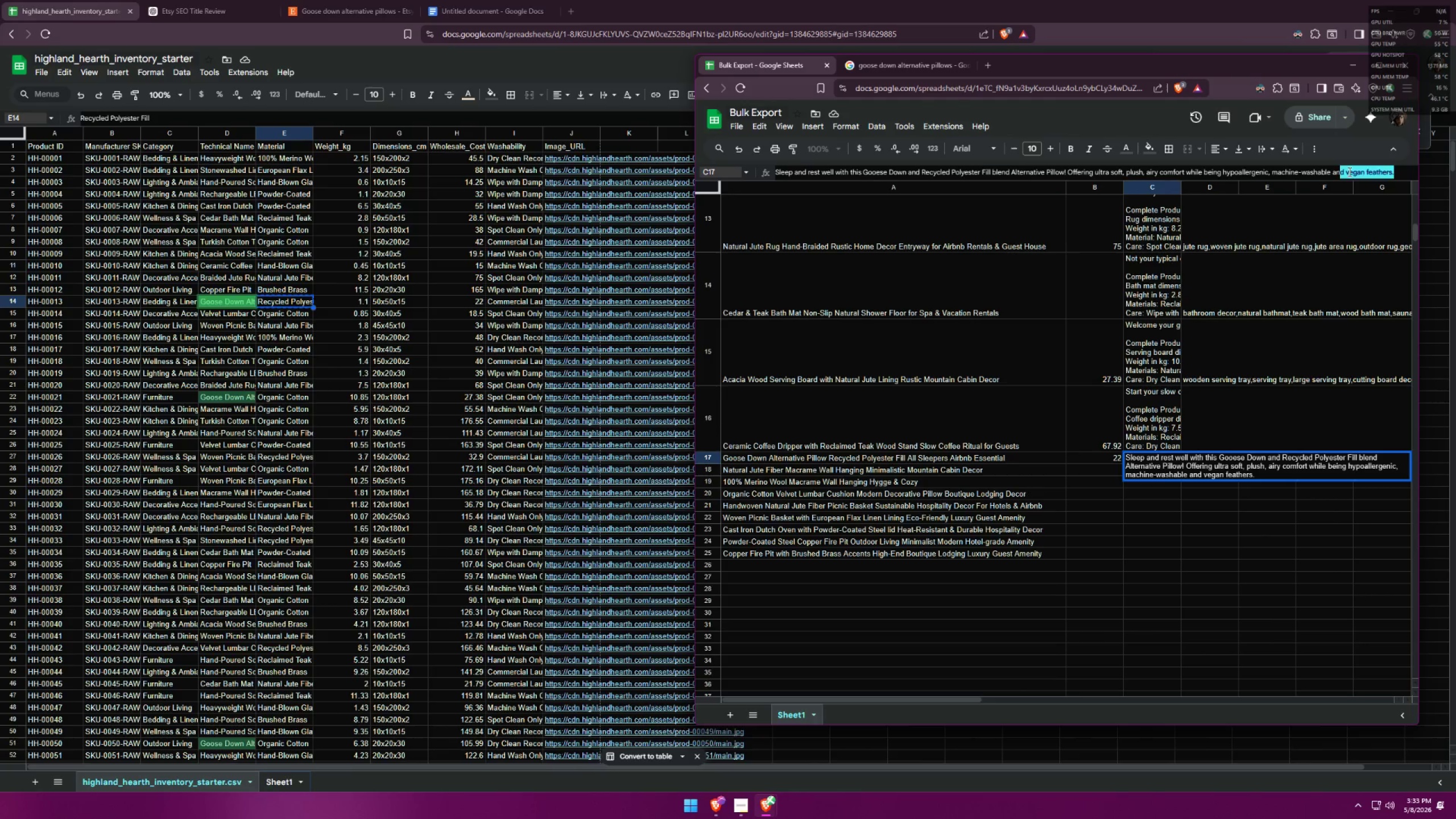 
key(Backspace)
key(Backspace)
key(Backspace)
key(Backspace)
key(Backspace)
key(Backspace)
type( and )
 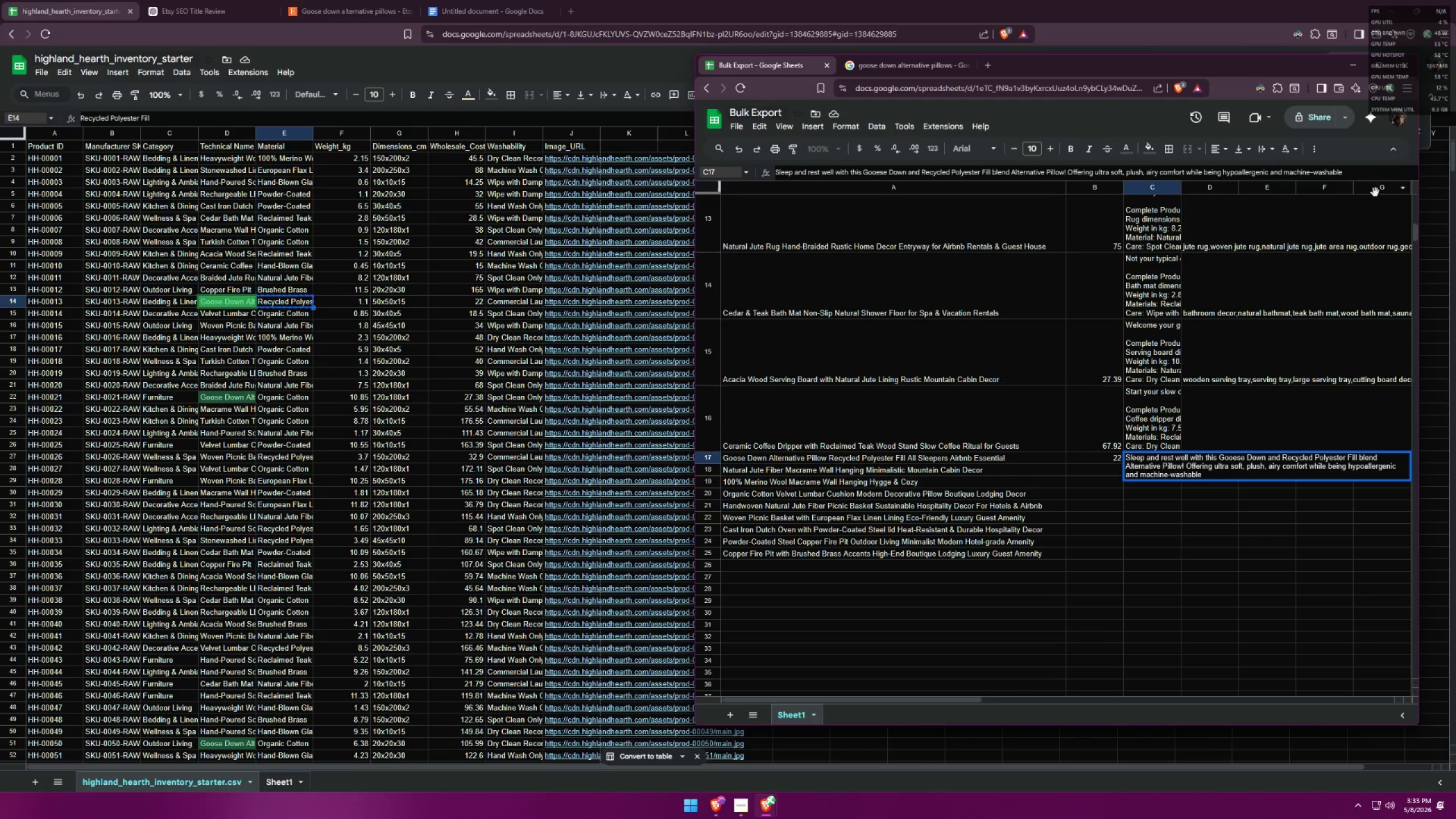 
left_click([1367, 174])
 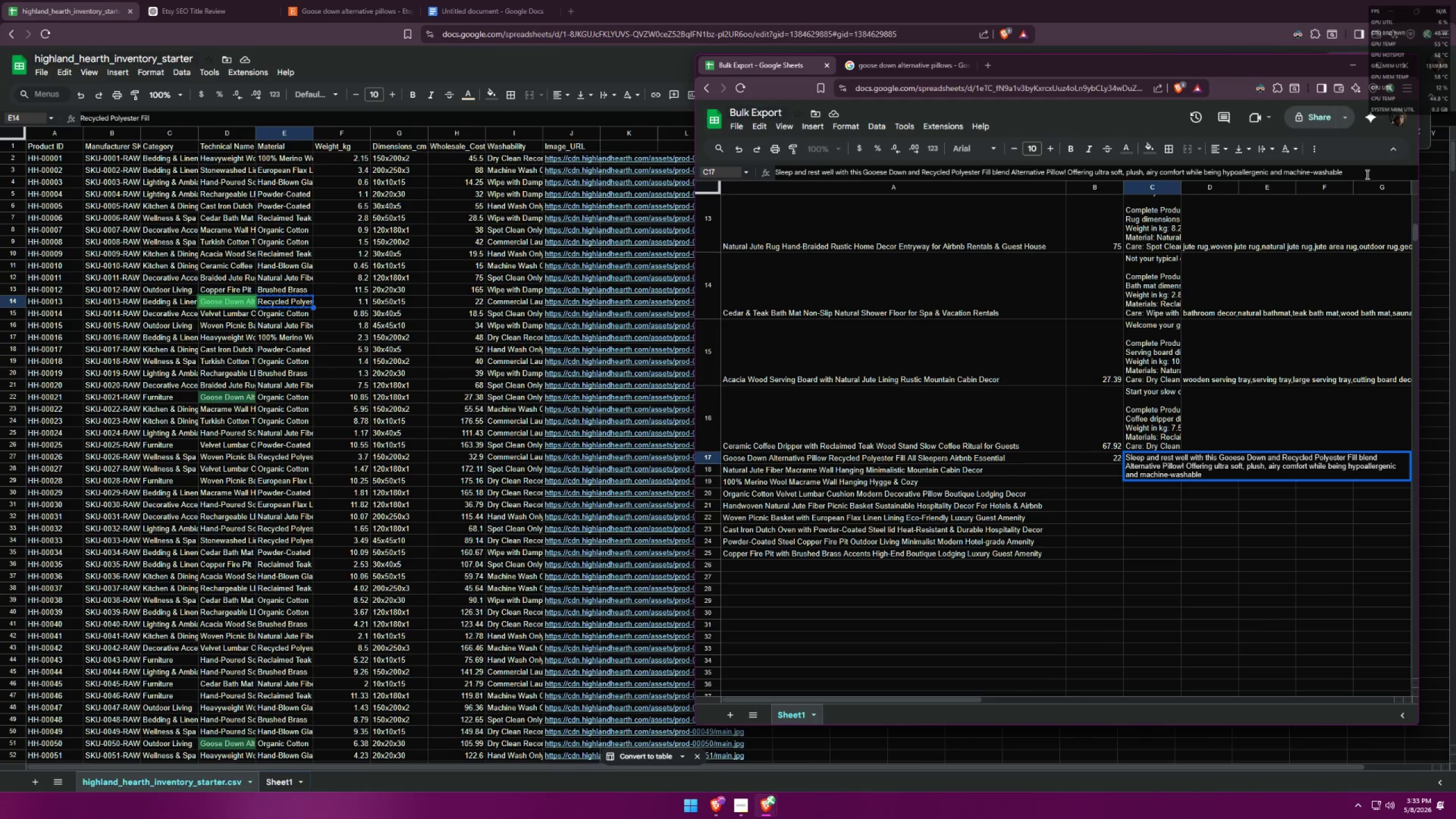 
key(Period)
 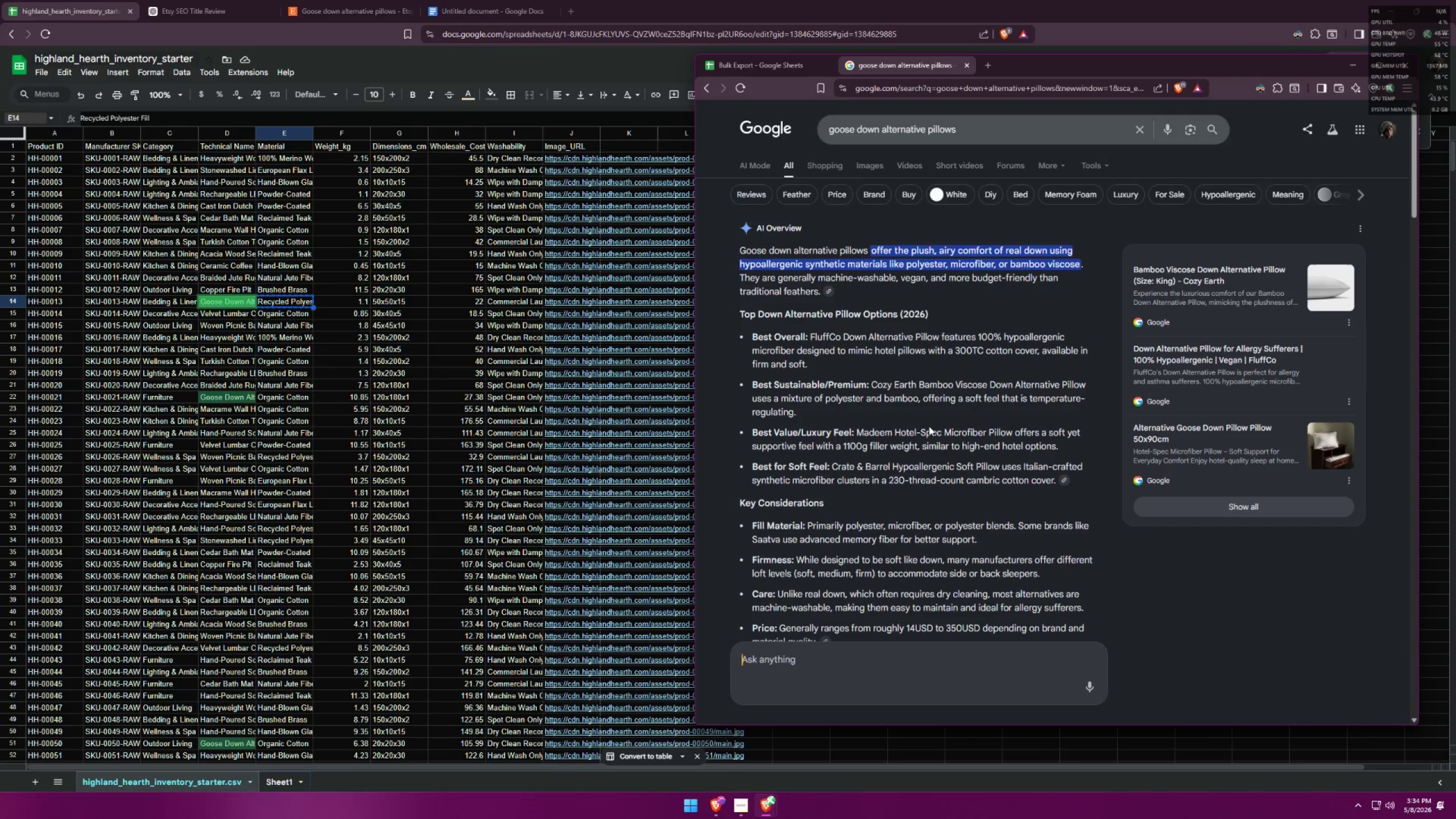 
wait(33.56)
 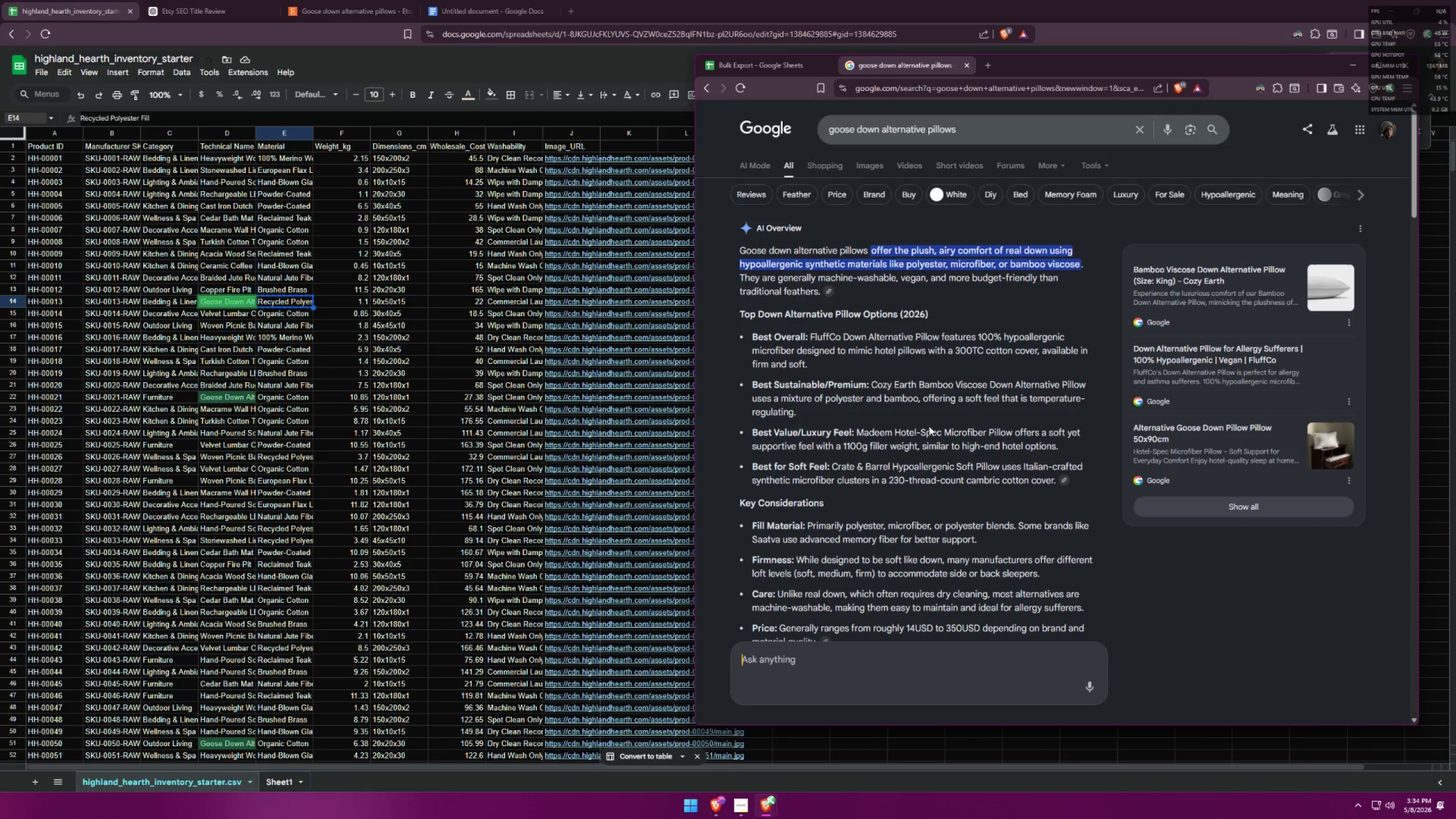 
scroll: coordinate [929, 421], scroll_direction: down, amount: 1.0
 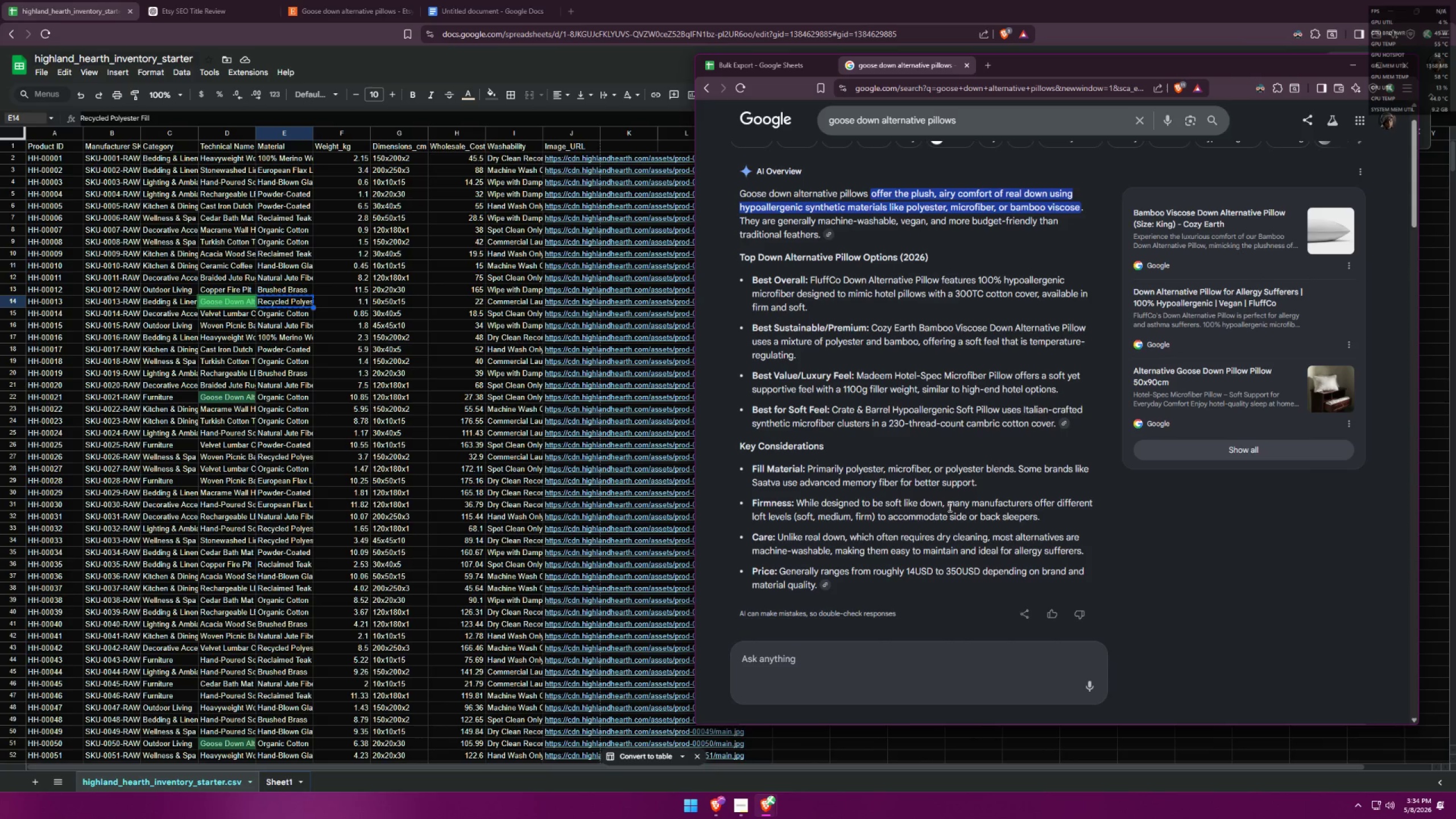 
scroll: coordinate [931, 507], scroll_direction: up, amount: 1.0
 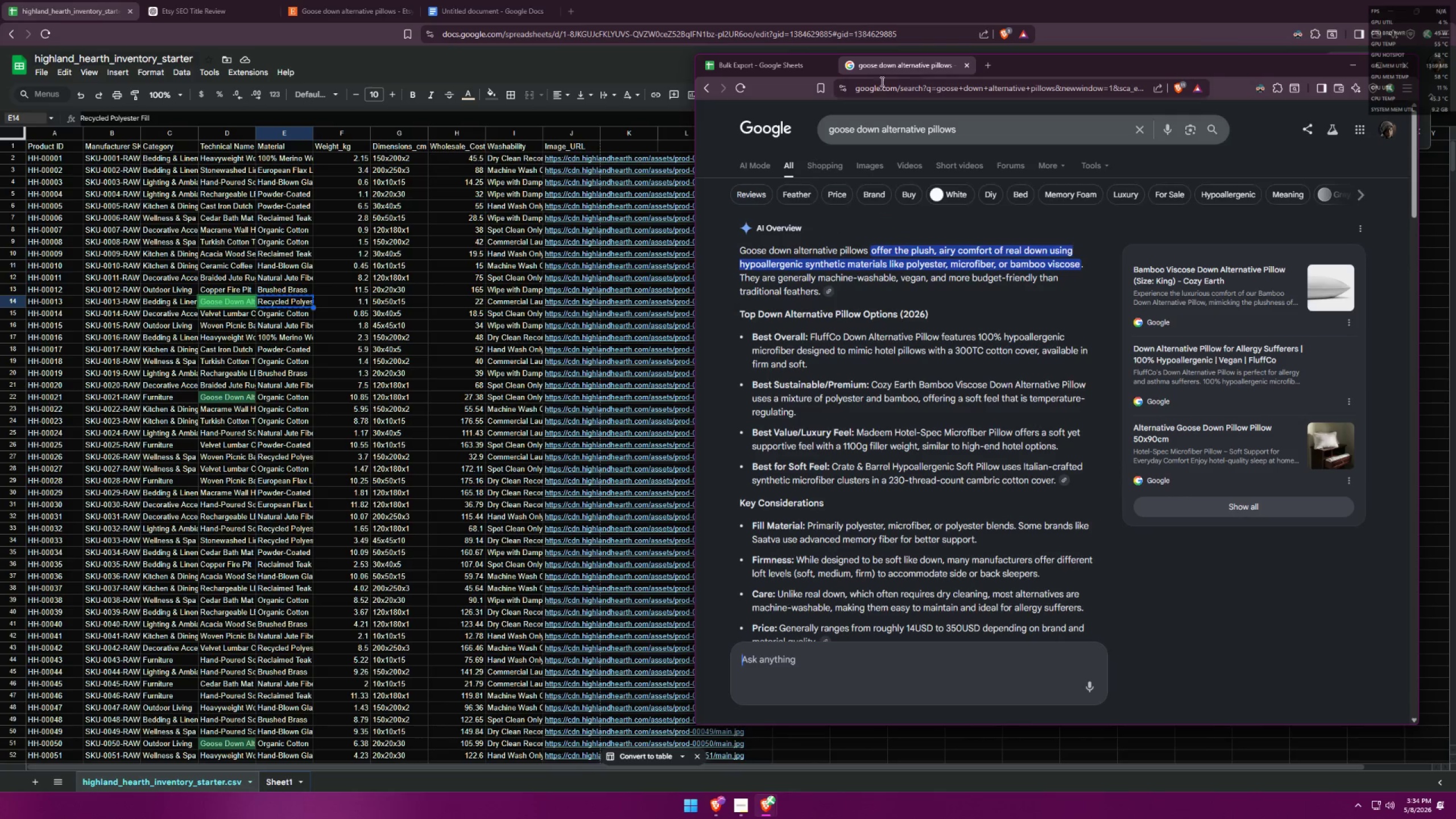 
left_click([794, 60])
 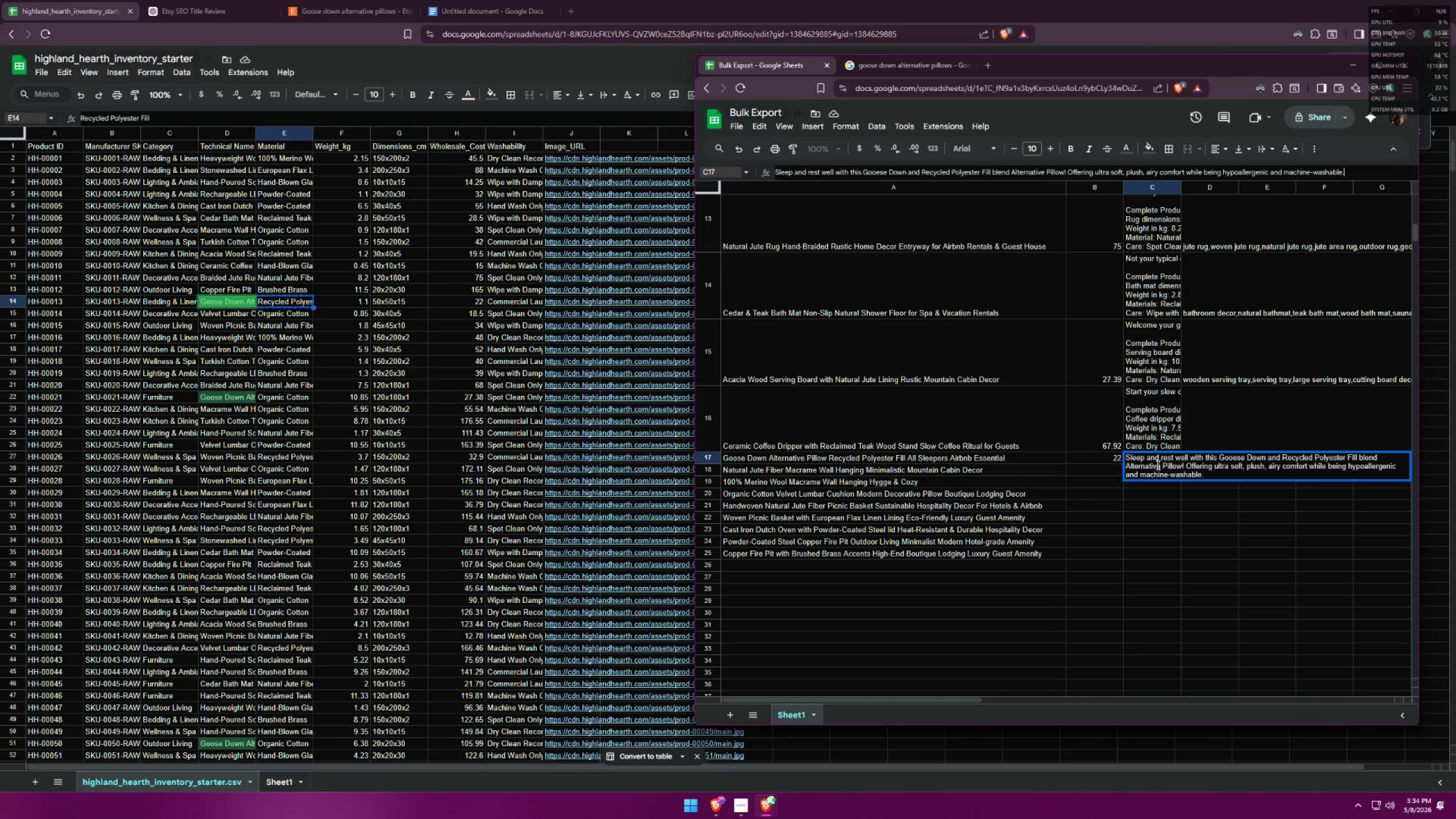 
left_click_drag(start_coordinate=[1163, 464], to_coordinate=[1091, 460])
 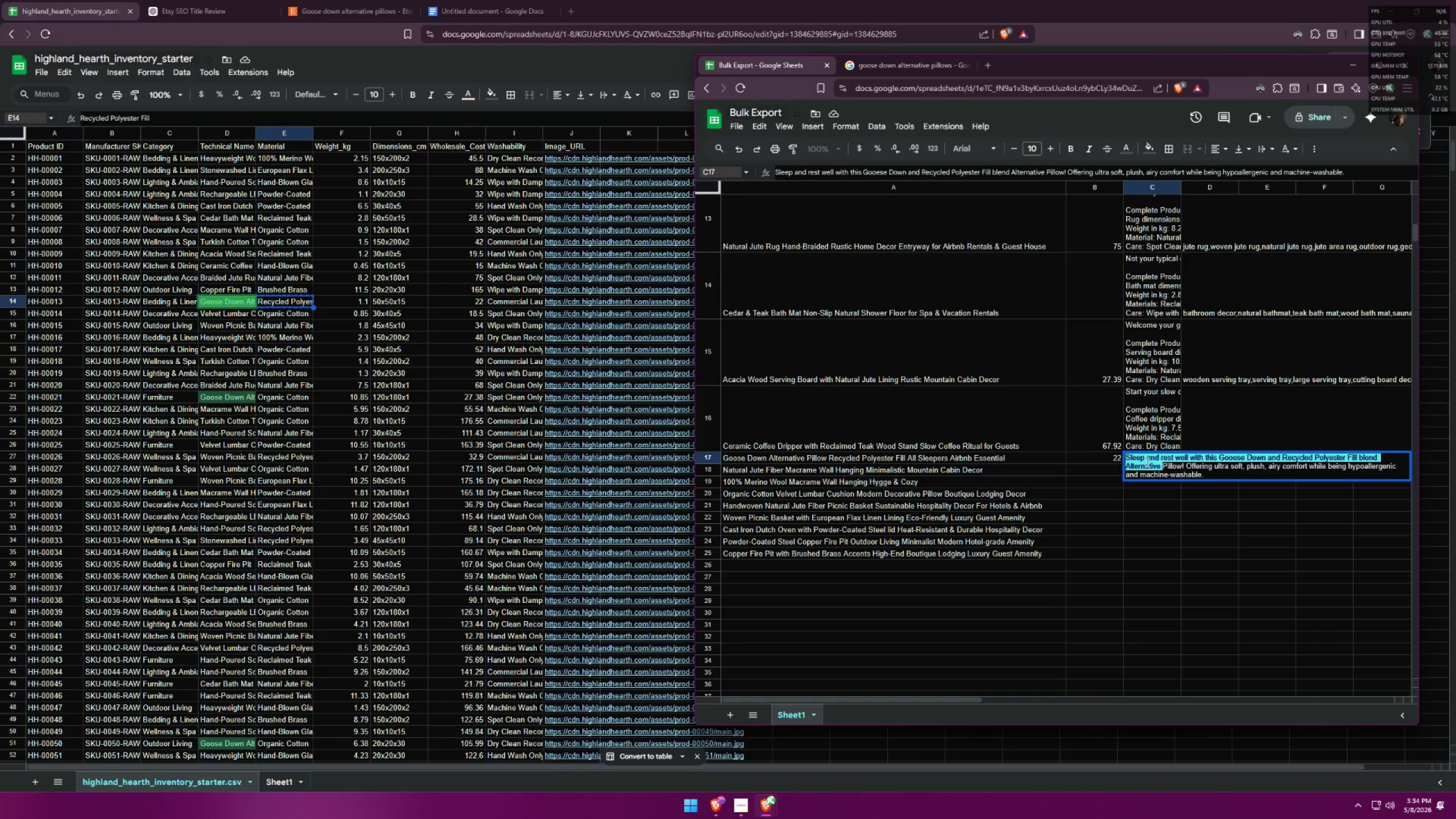 
left_click([1147, 462])
 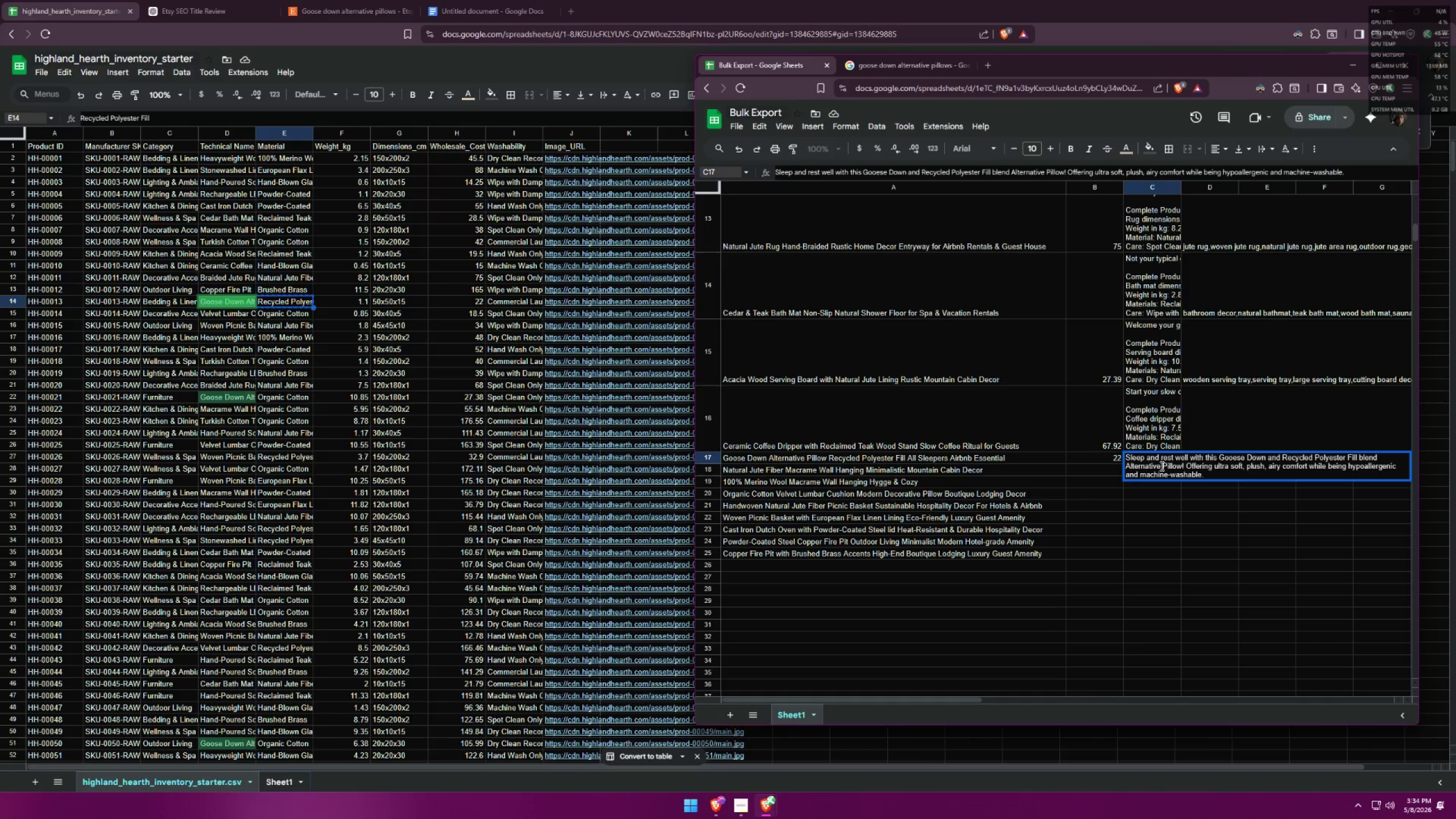 
left_click_drag(start_coordinate=[1163, 466], to_coordinate=[1109, 465])
 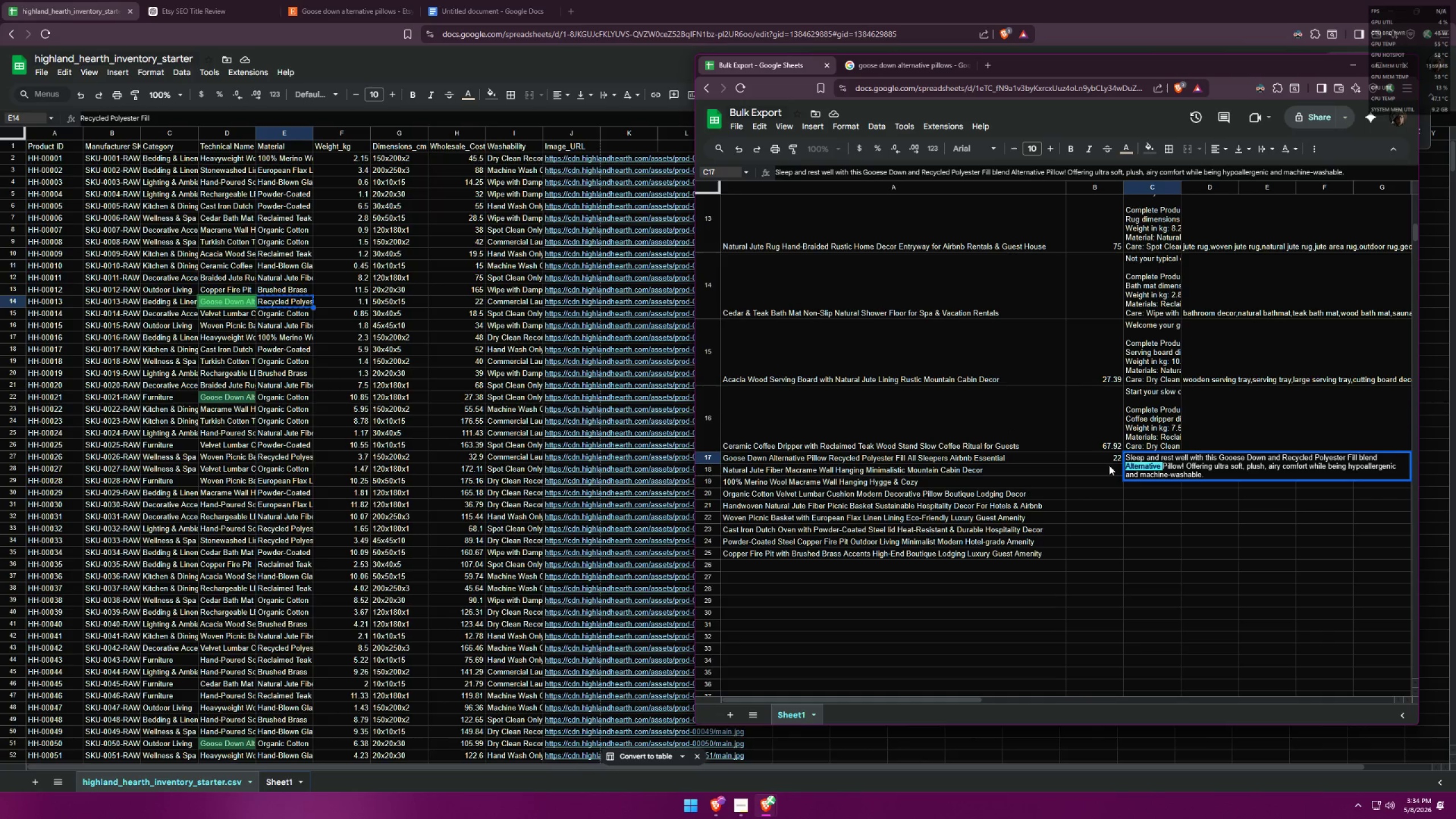 
key(Backspace)
 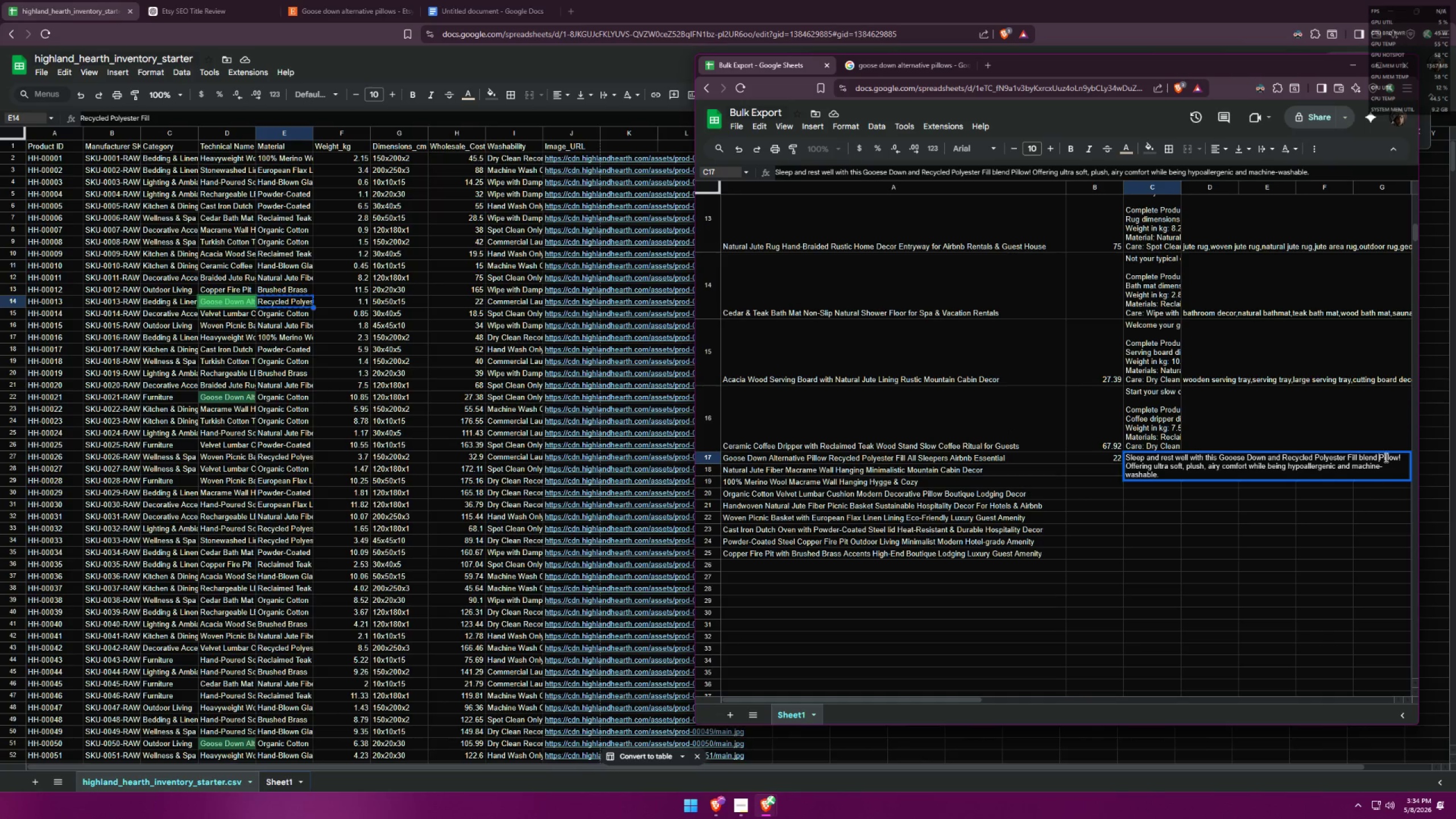 
left_click([1386, 457])
 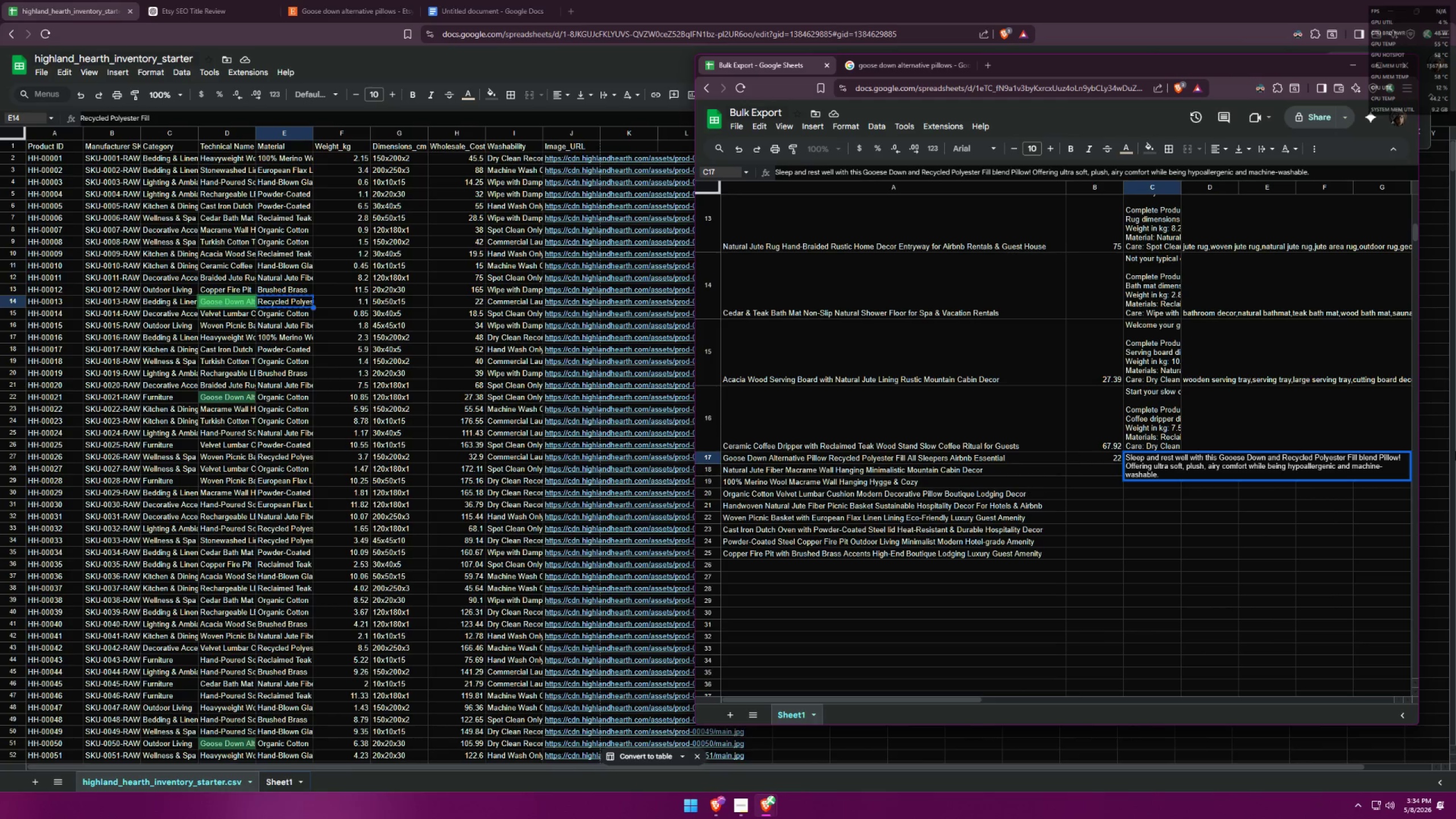 
key(Backspace)
key(Backspace)
type(pi)
 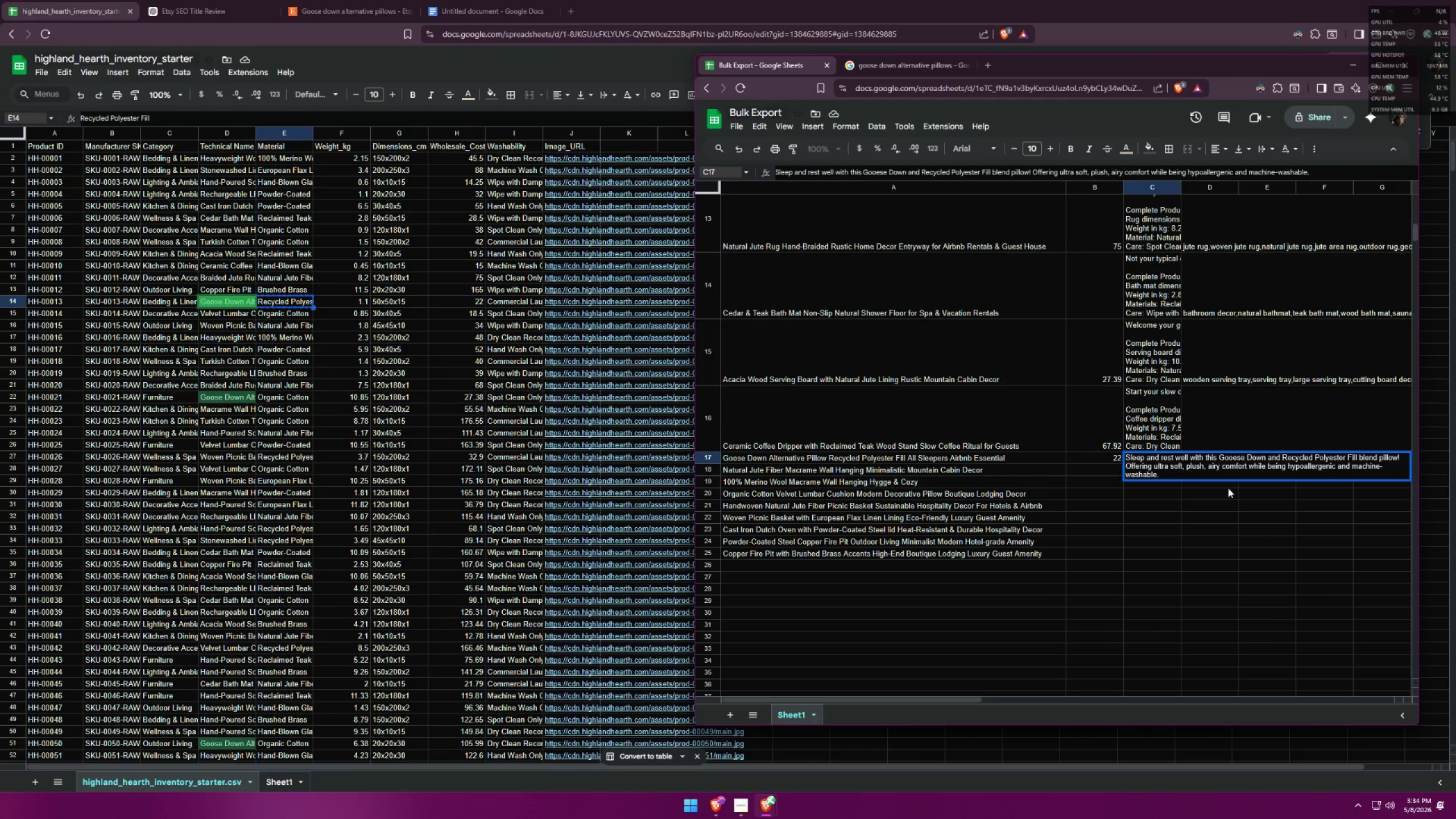 
left_click([1193, 475])
 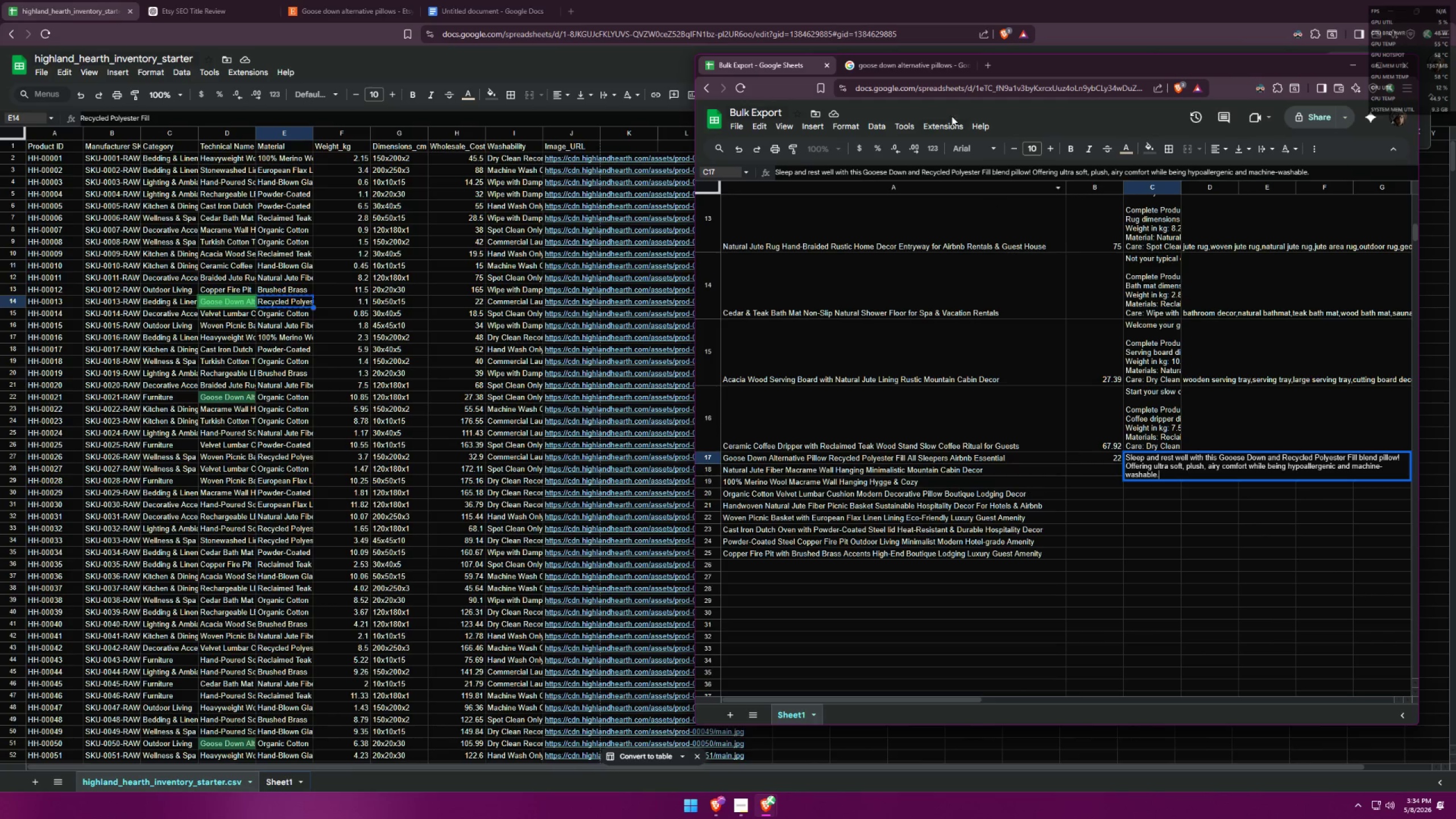 
key(Space)
 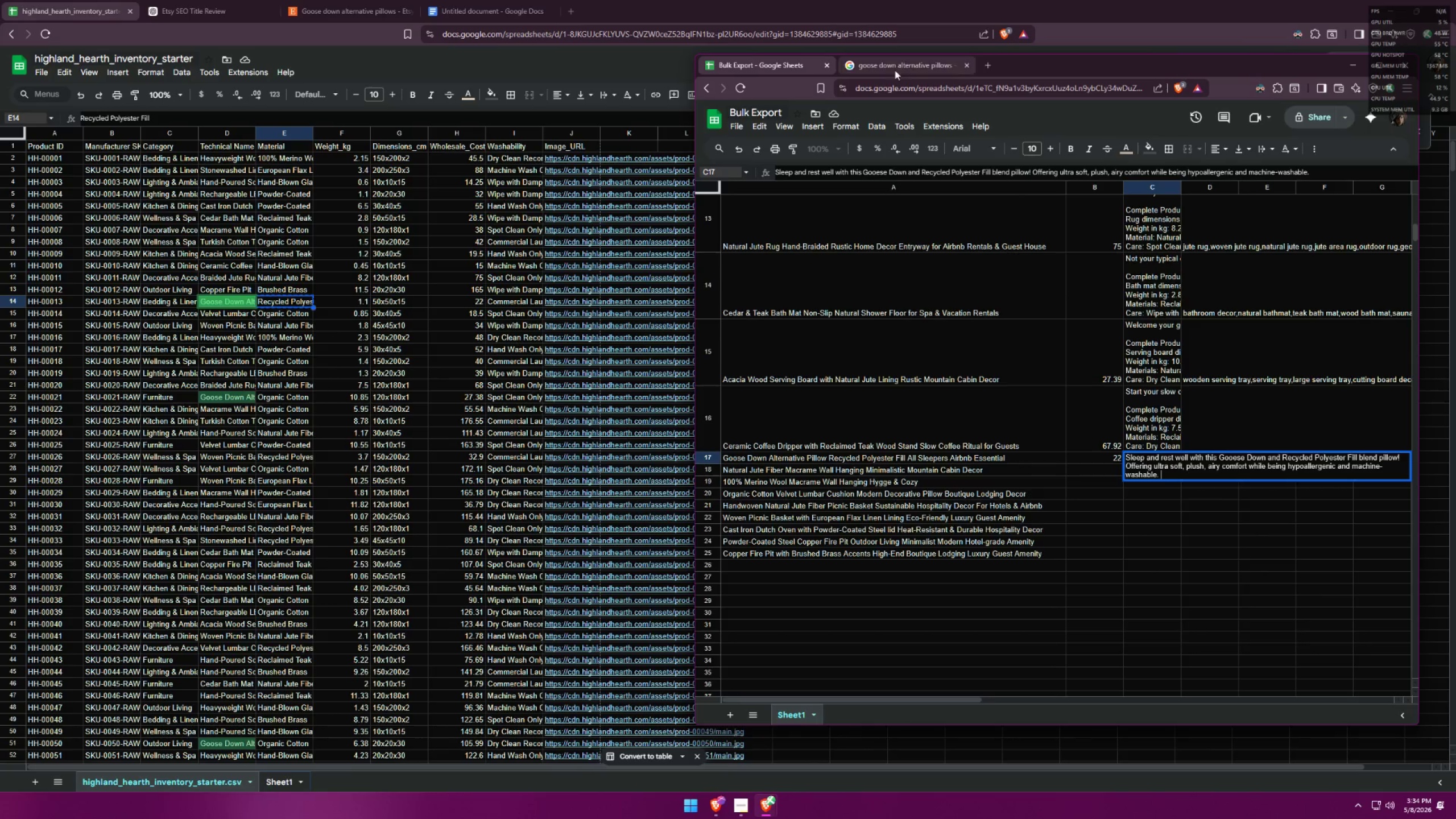 
left_click([895, 69])
 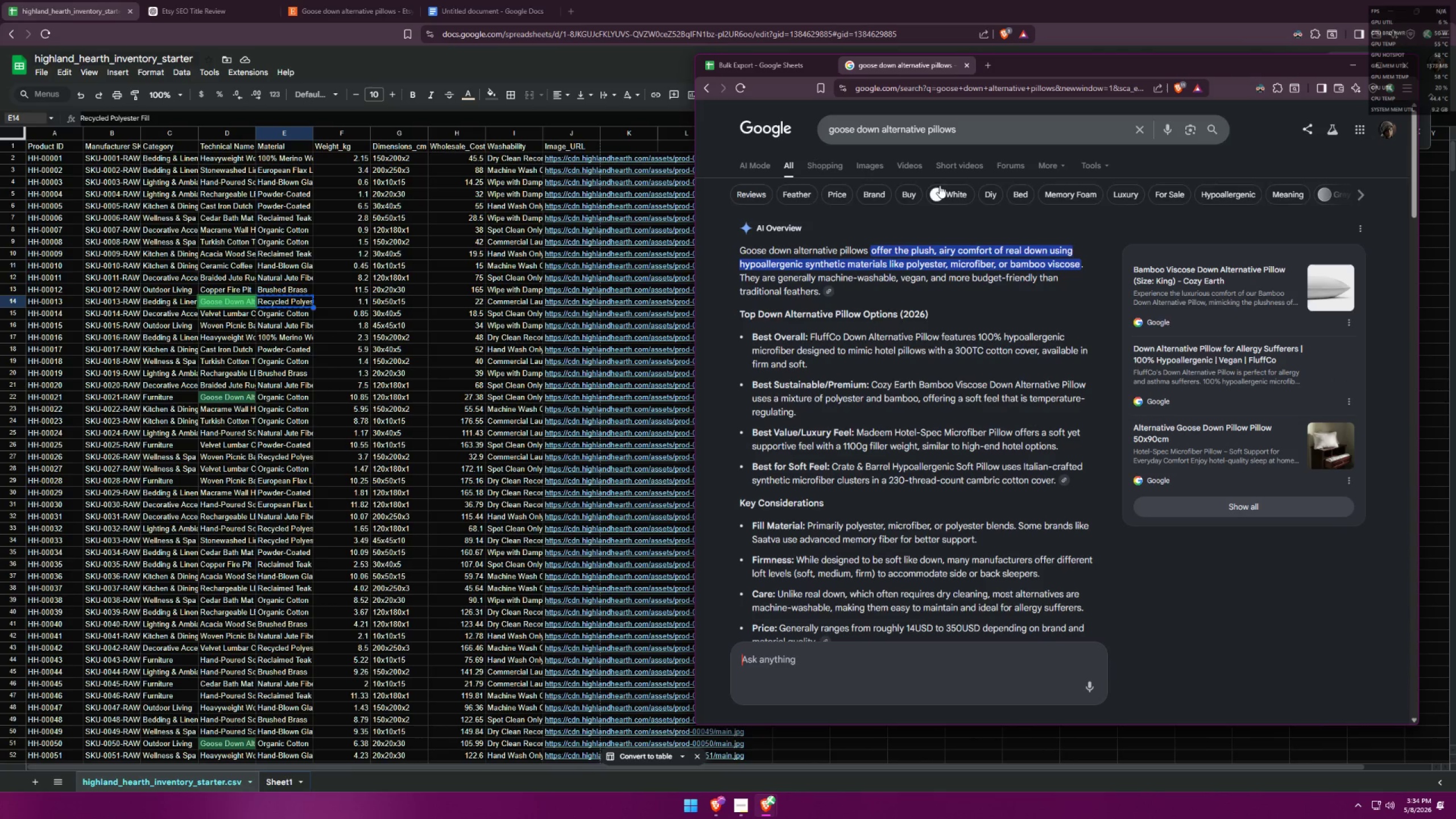 
scroll: coordinate [1054, 413], scroll_direction: down, amount: 7.0
 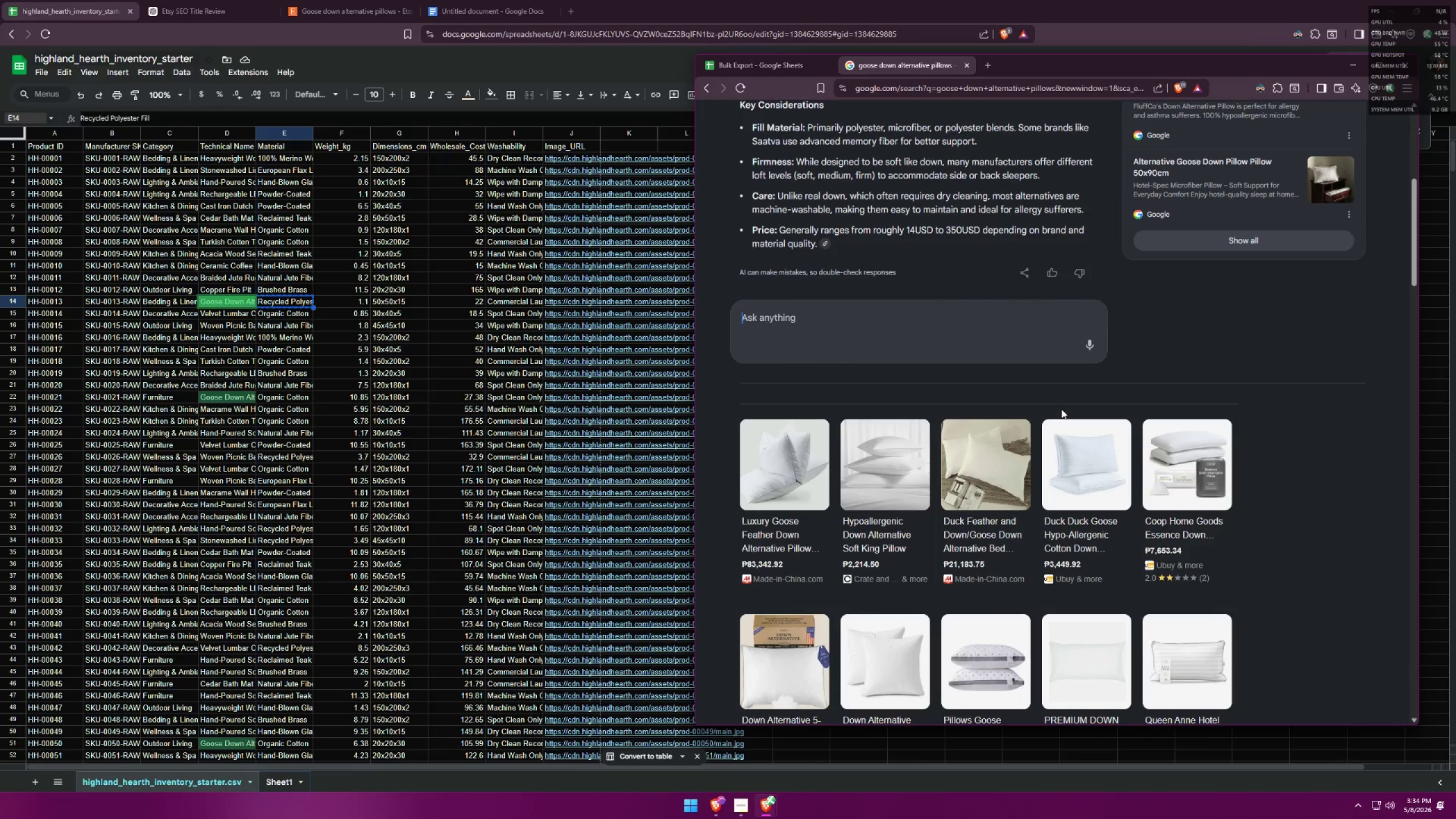 
scroll: coordinate [1076, 403], scroll_direction: up, amount: 9.0
 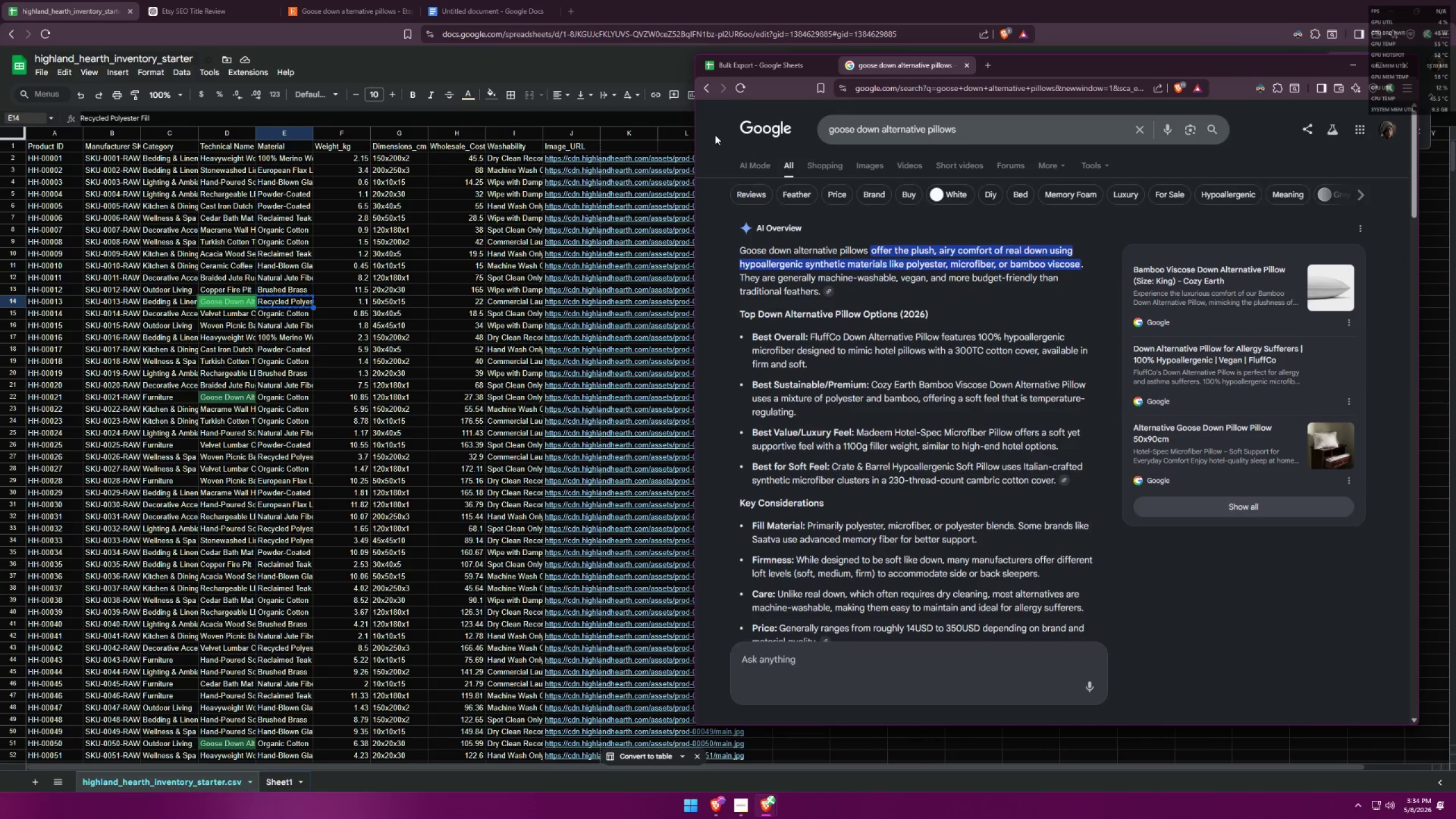 
type(In white covers that mimics hotel-quality )
 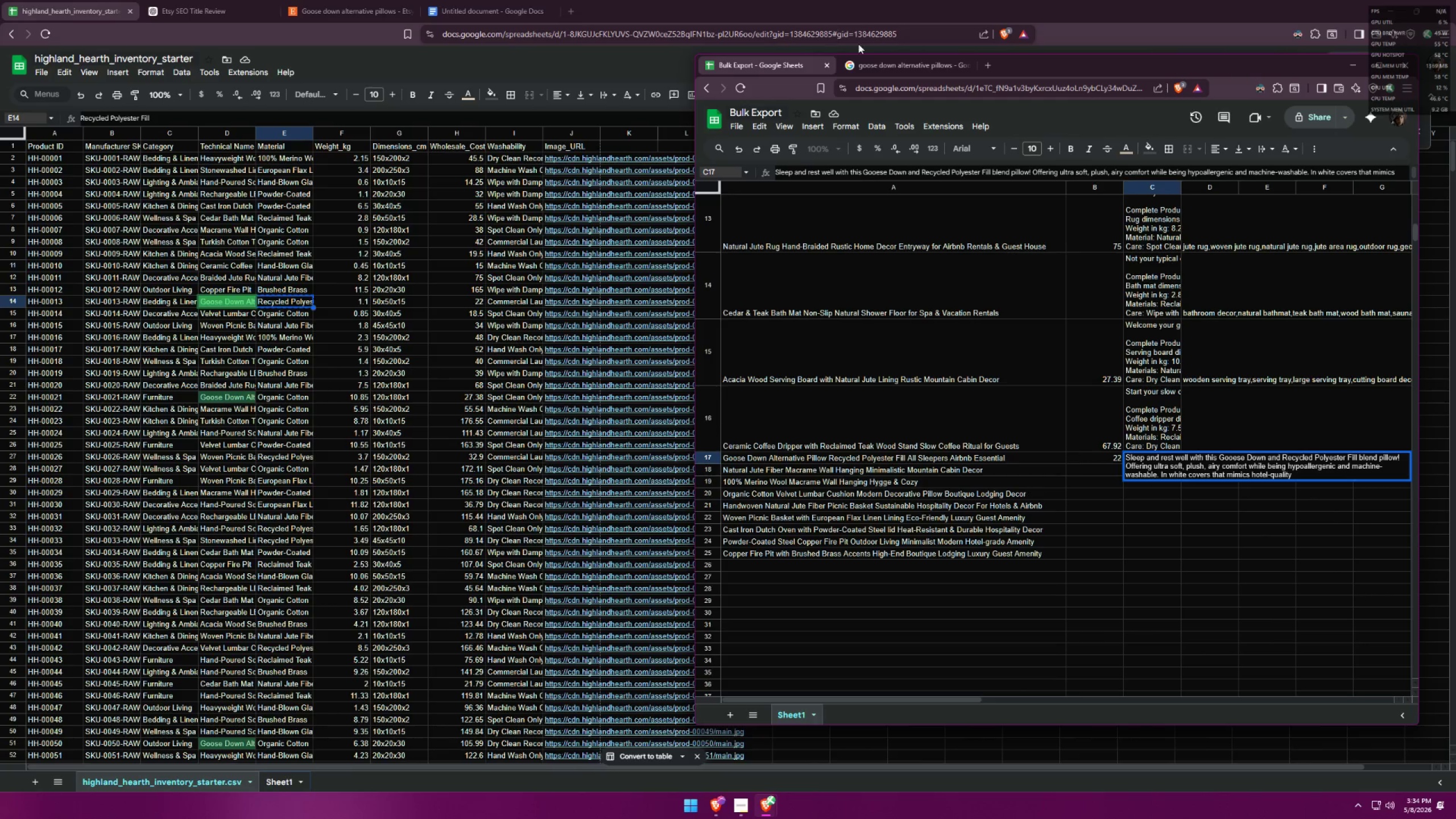 
left_click([877, 69])
 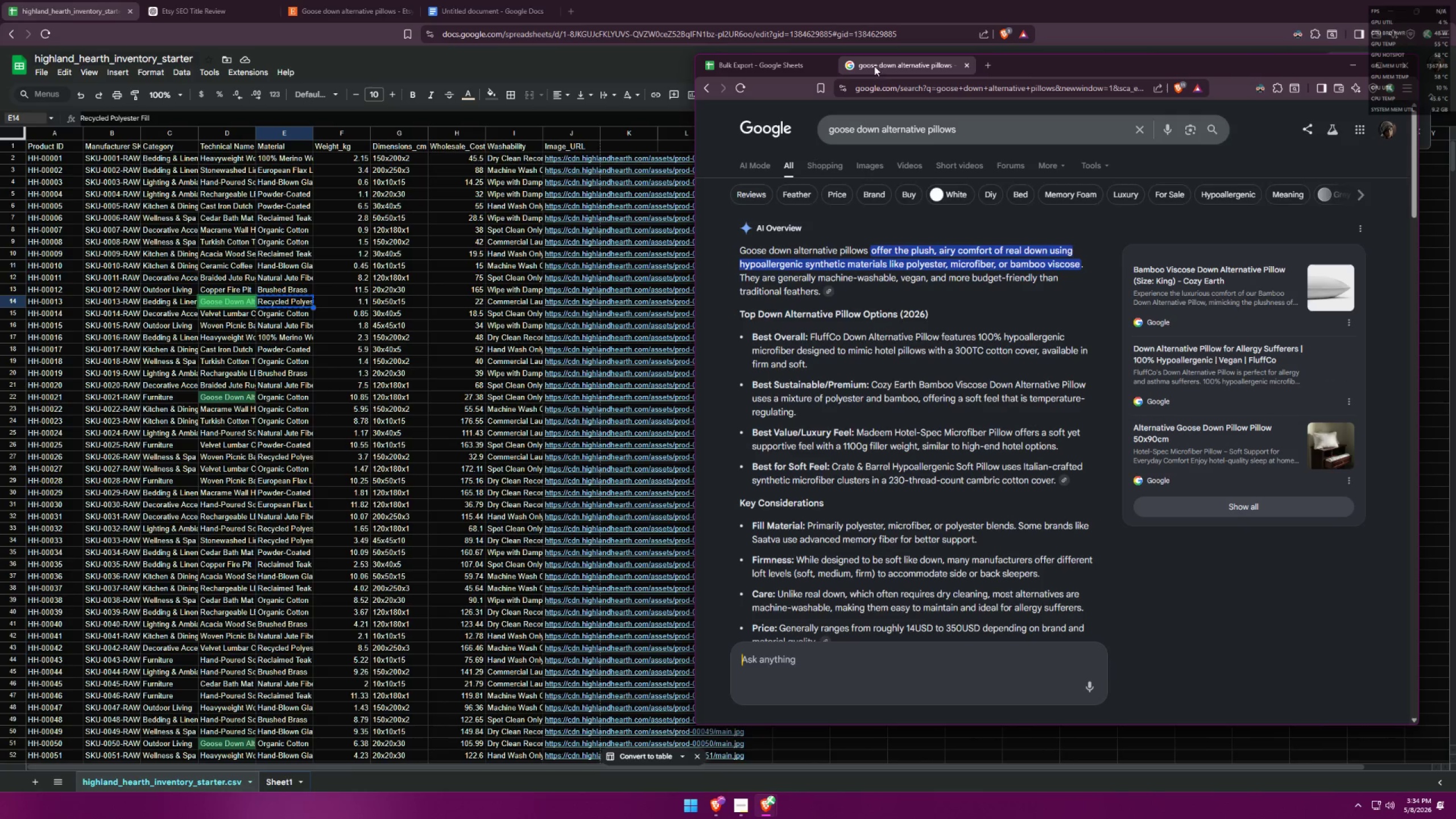 
mouse_move([767, 65])
 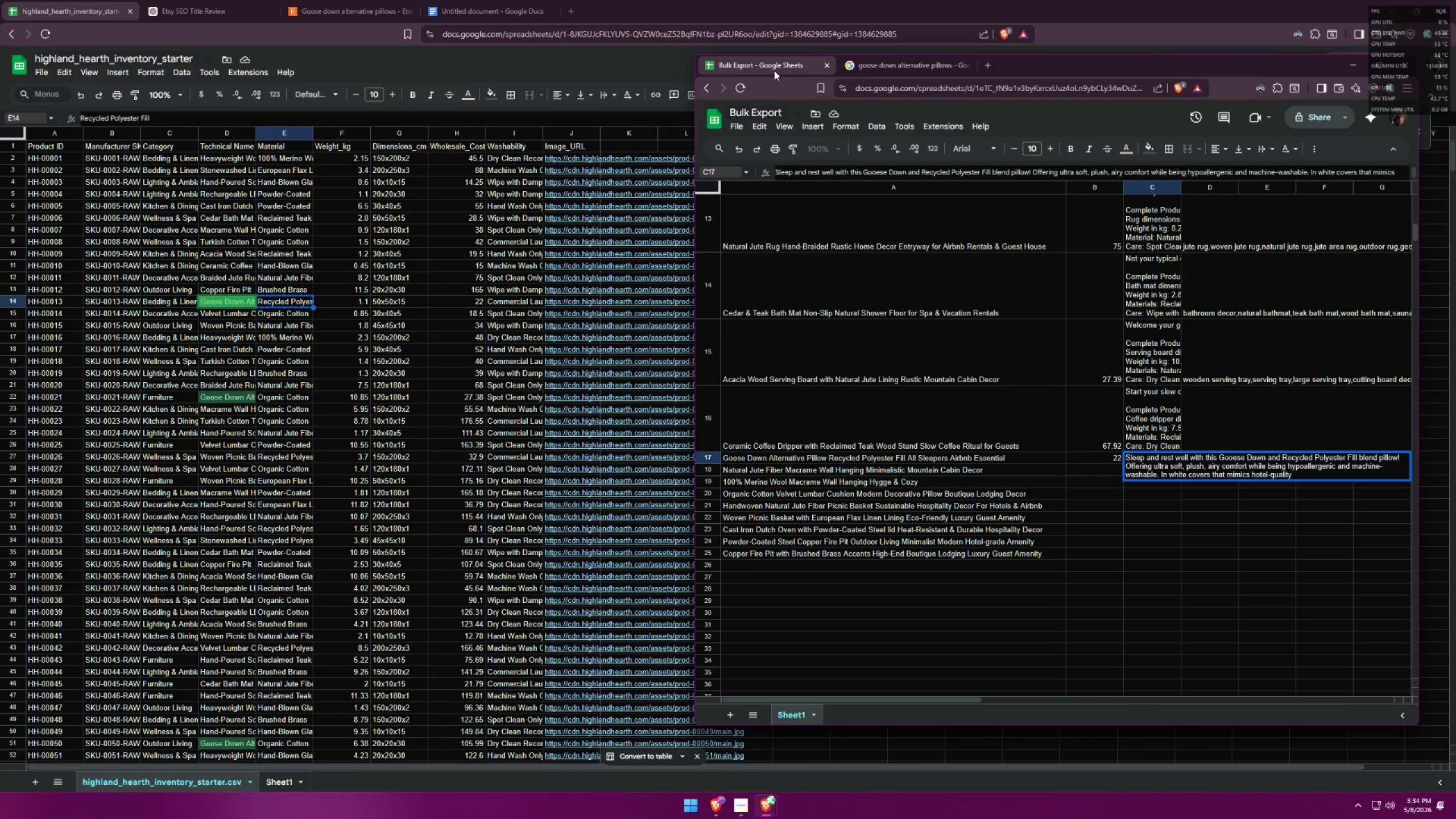 
type(pillows )
 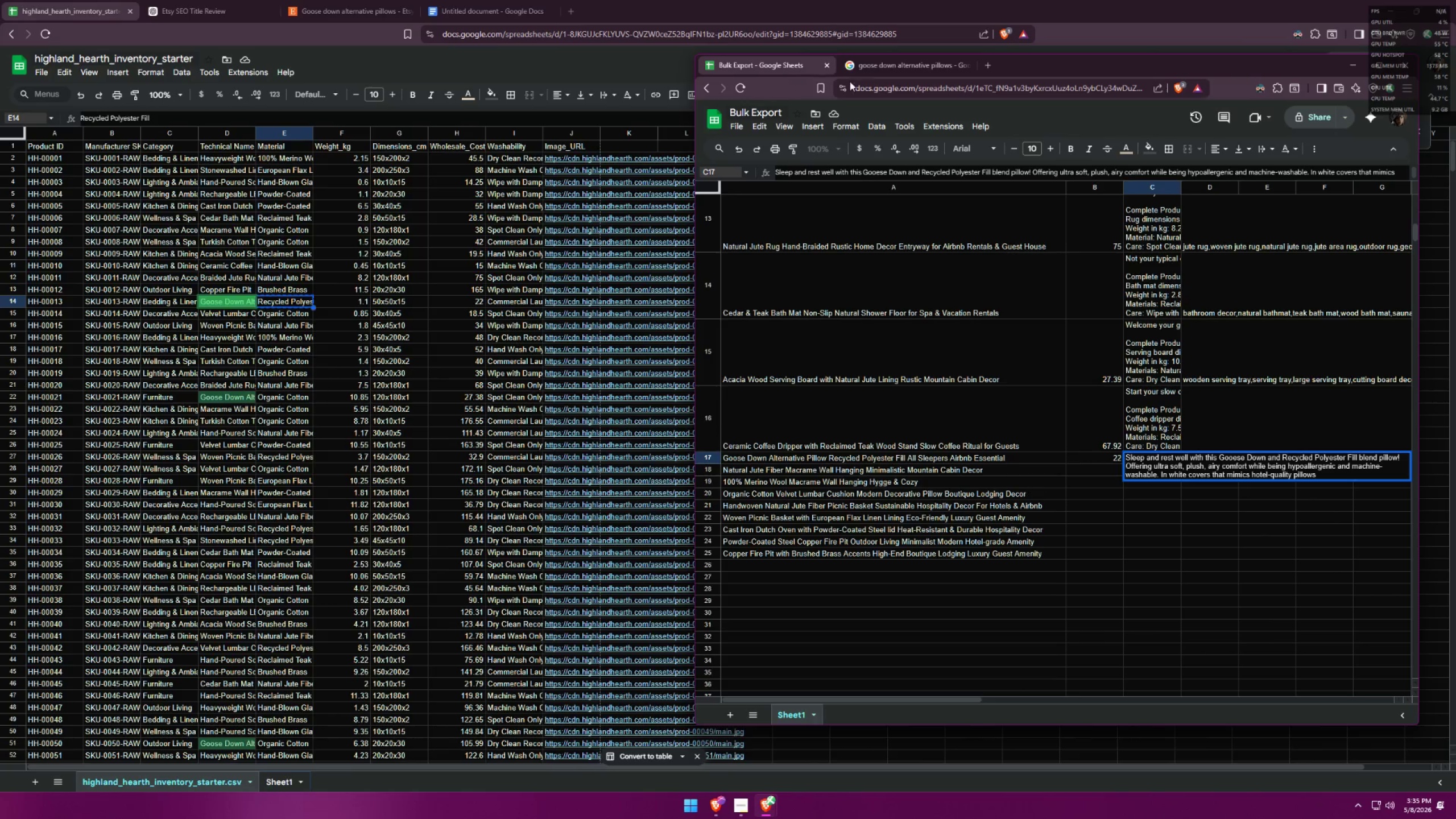 
left_click([880, 68])
 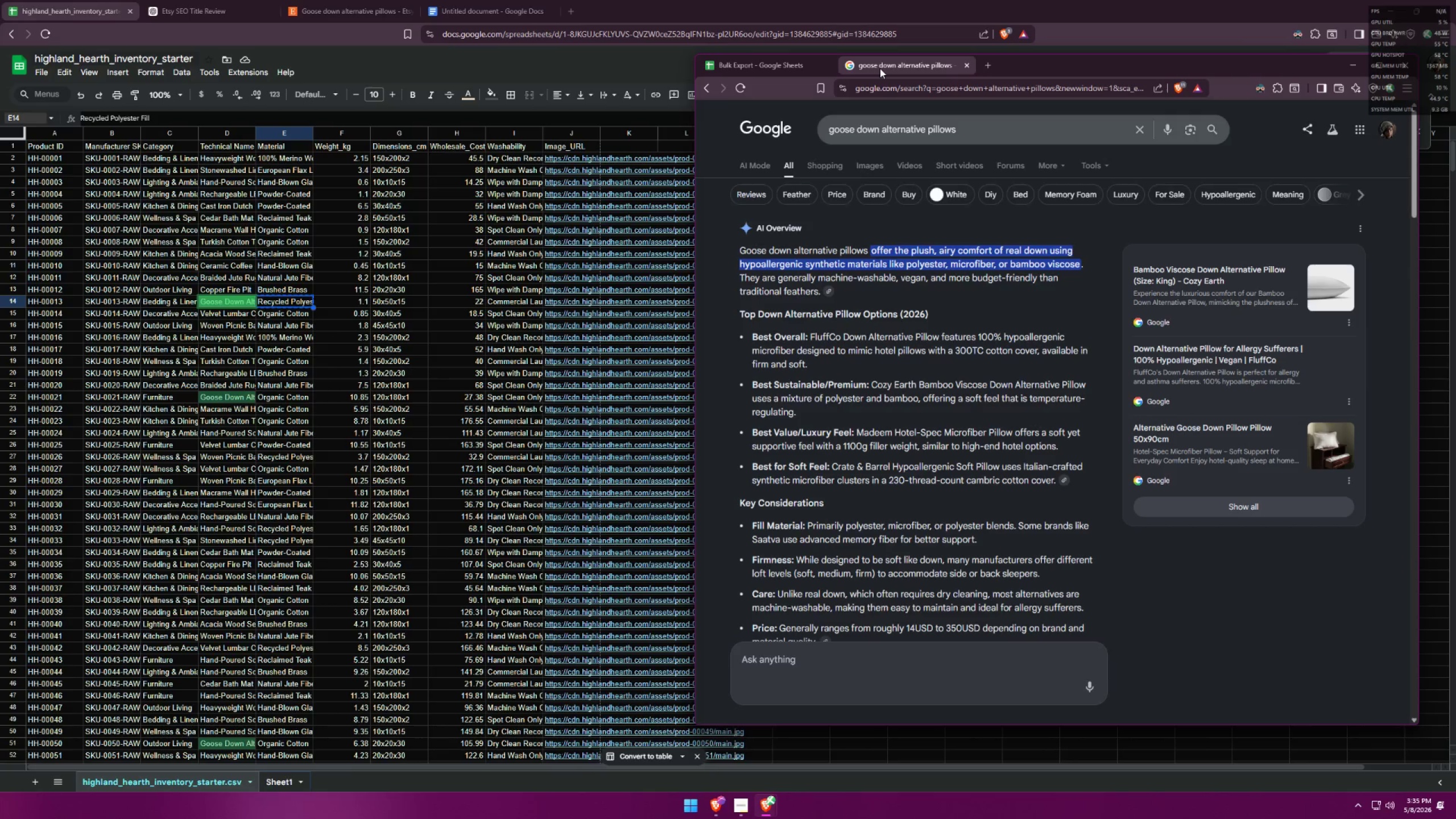 
wait(15.66)
 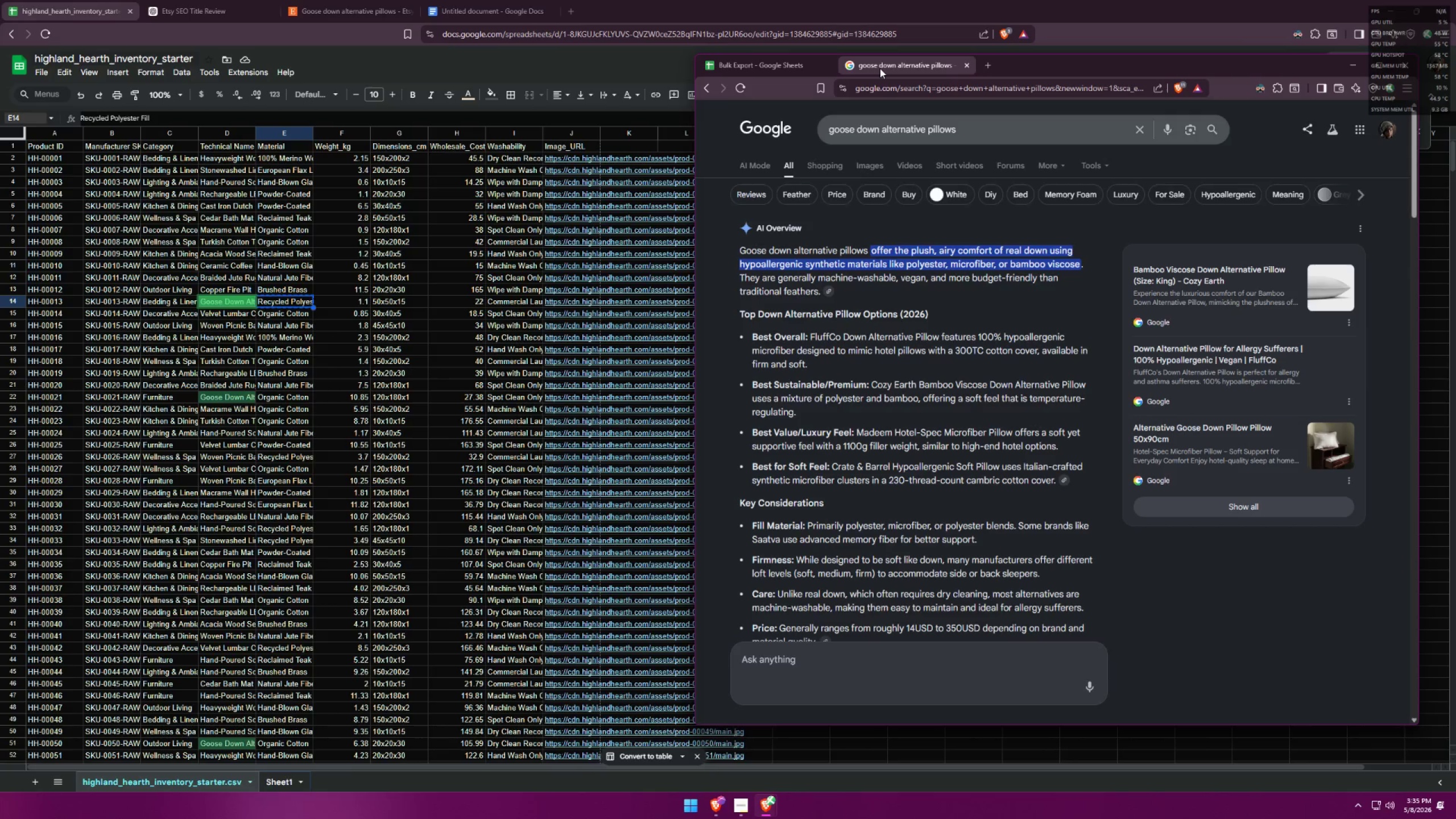 
left_click([777, 65])
 